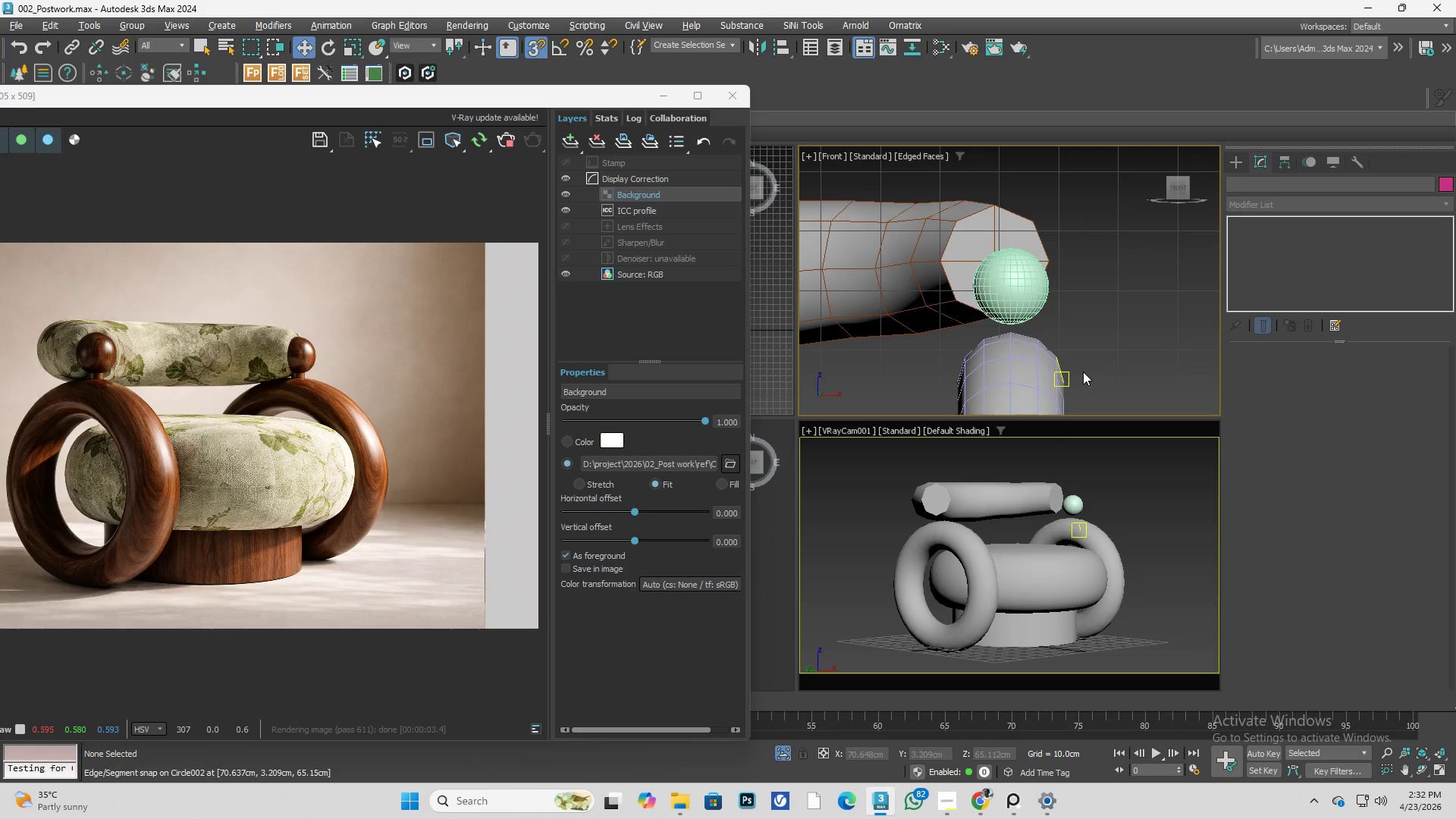 
key(T)
 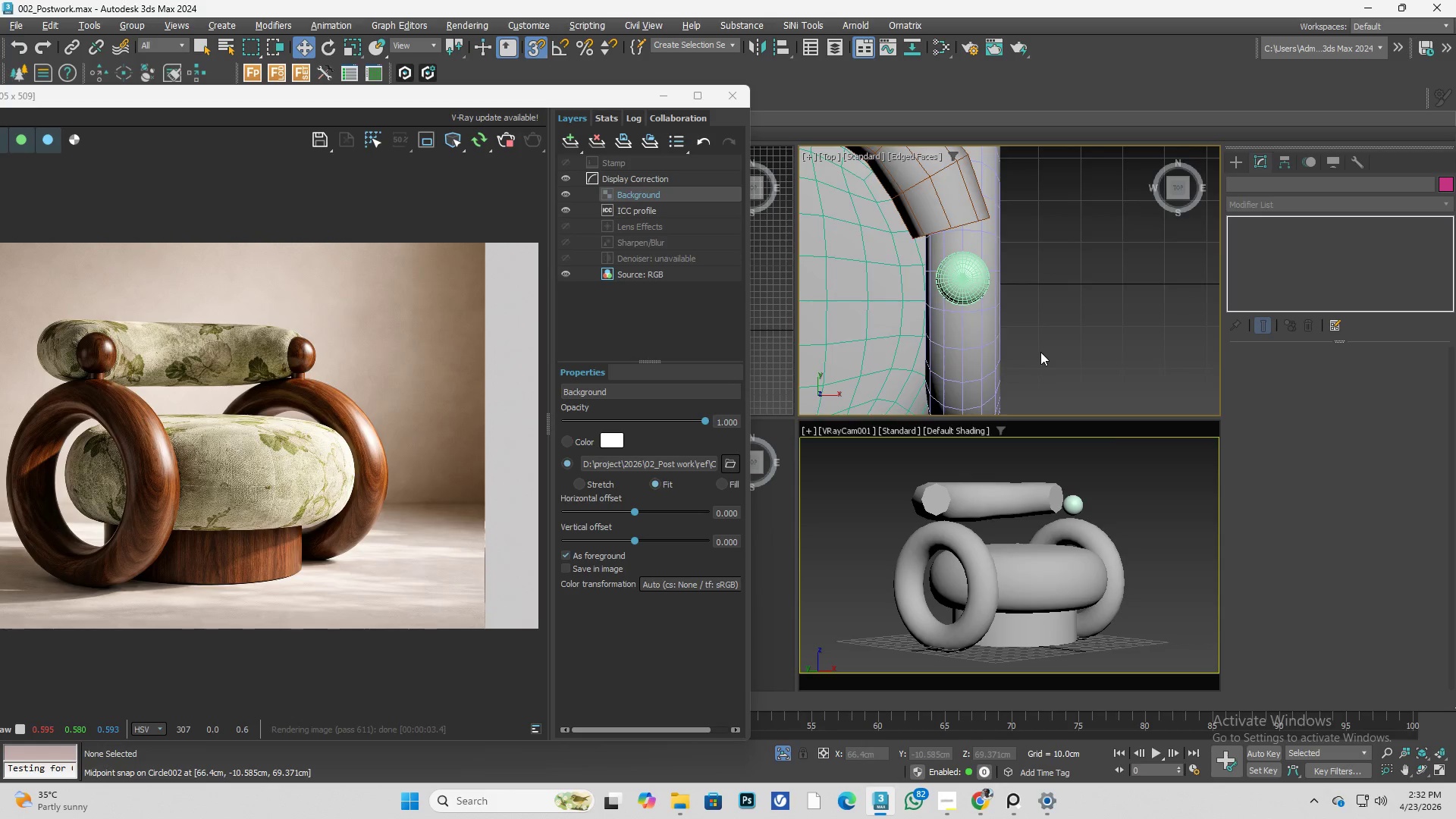 
scroll: coordinate [1043, 323], scroll_direction: none, amount: 0.0
 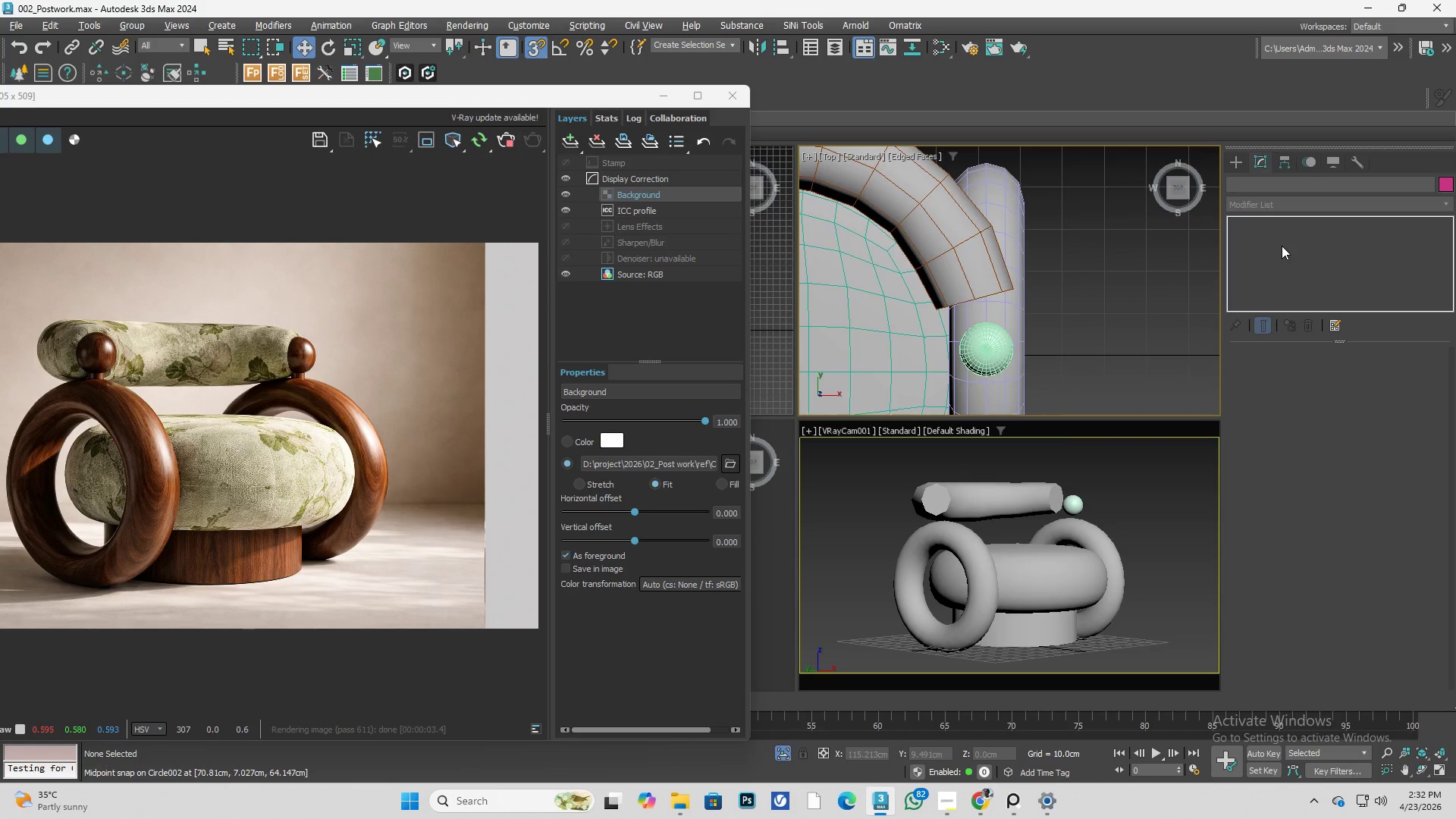 
left_click([1239, 160])
 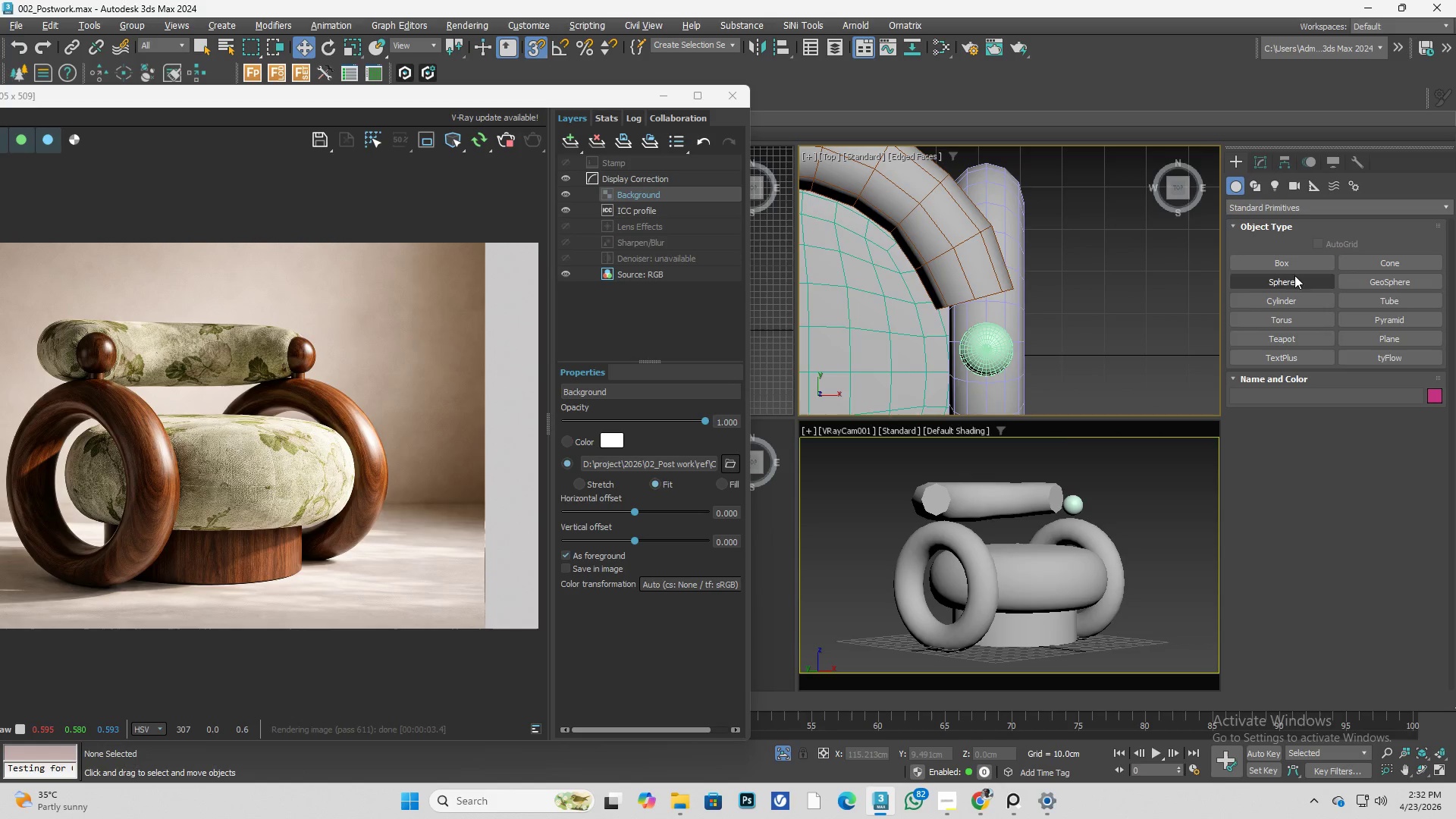 
left_click([1298, 266])
 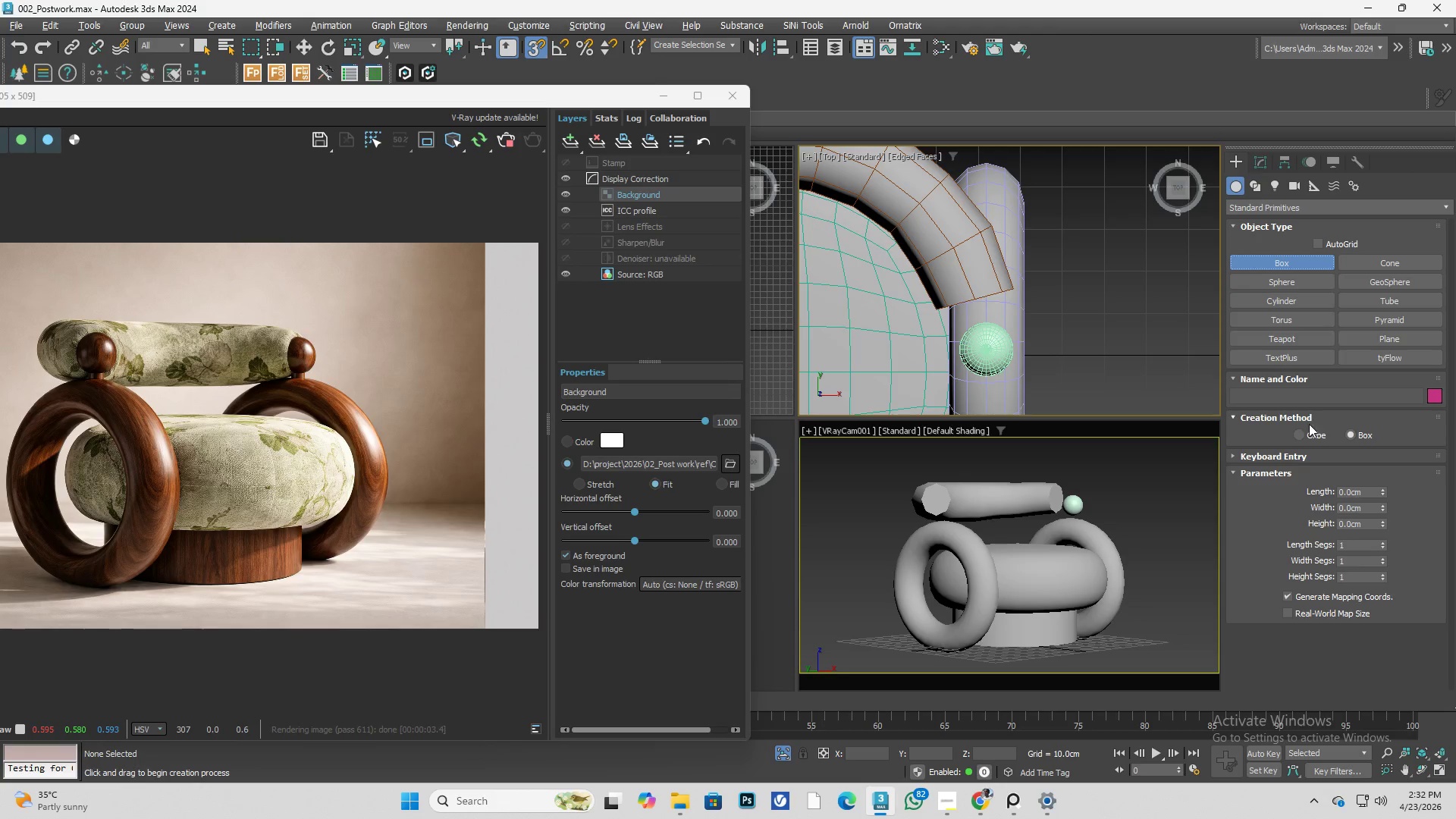 
left_click([1307, 432])
 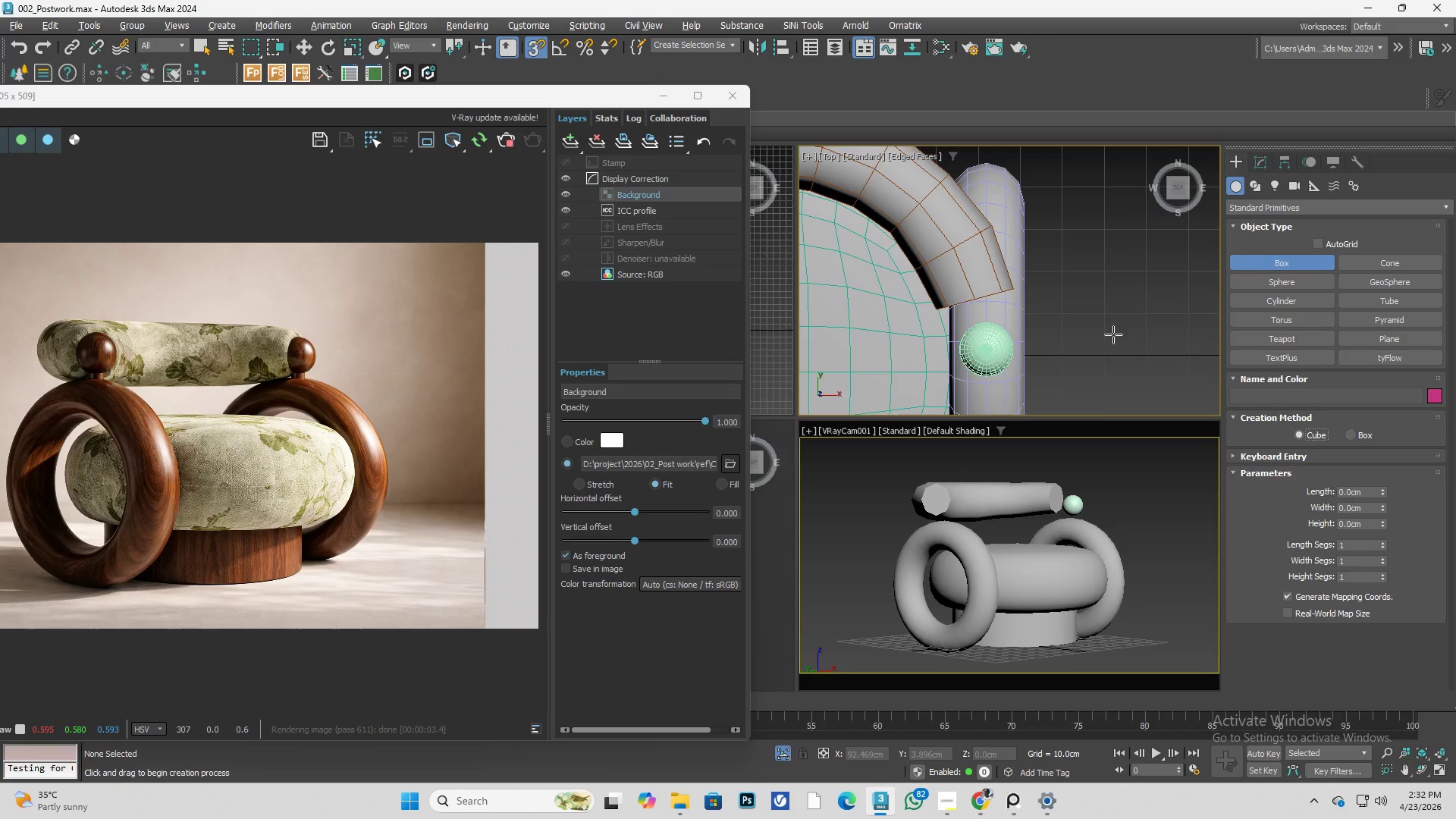 
left_click_drag(start_coordinate=[1109, 323], to_coordinate=[1137, 340])
 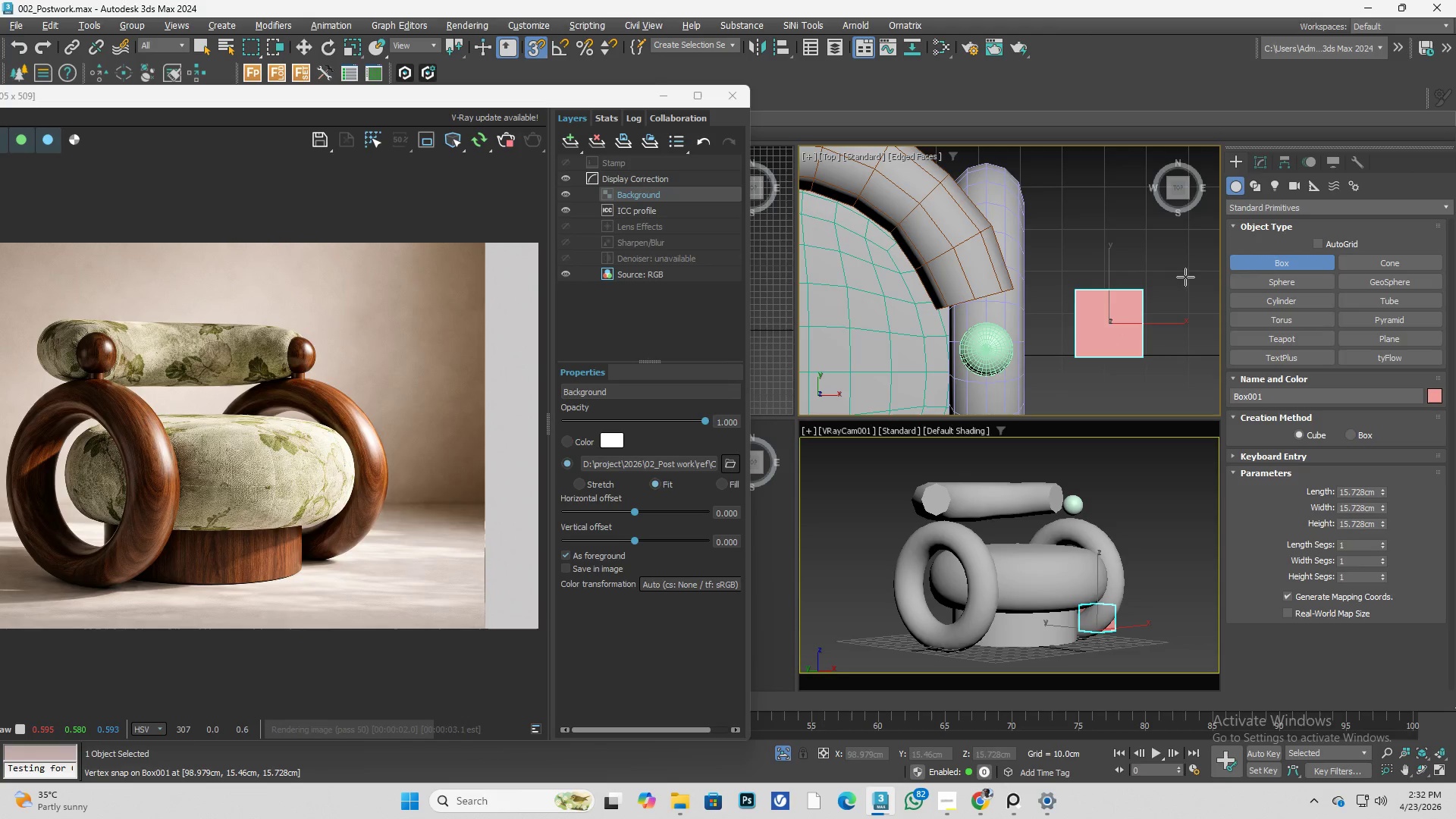 
left_click([1263, 161])
 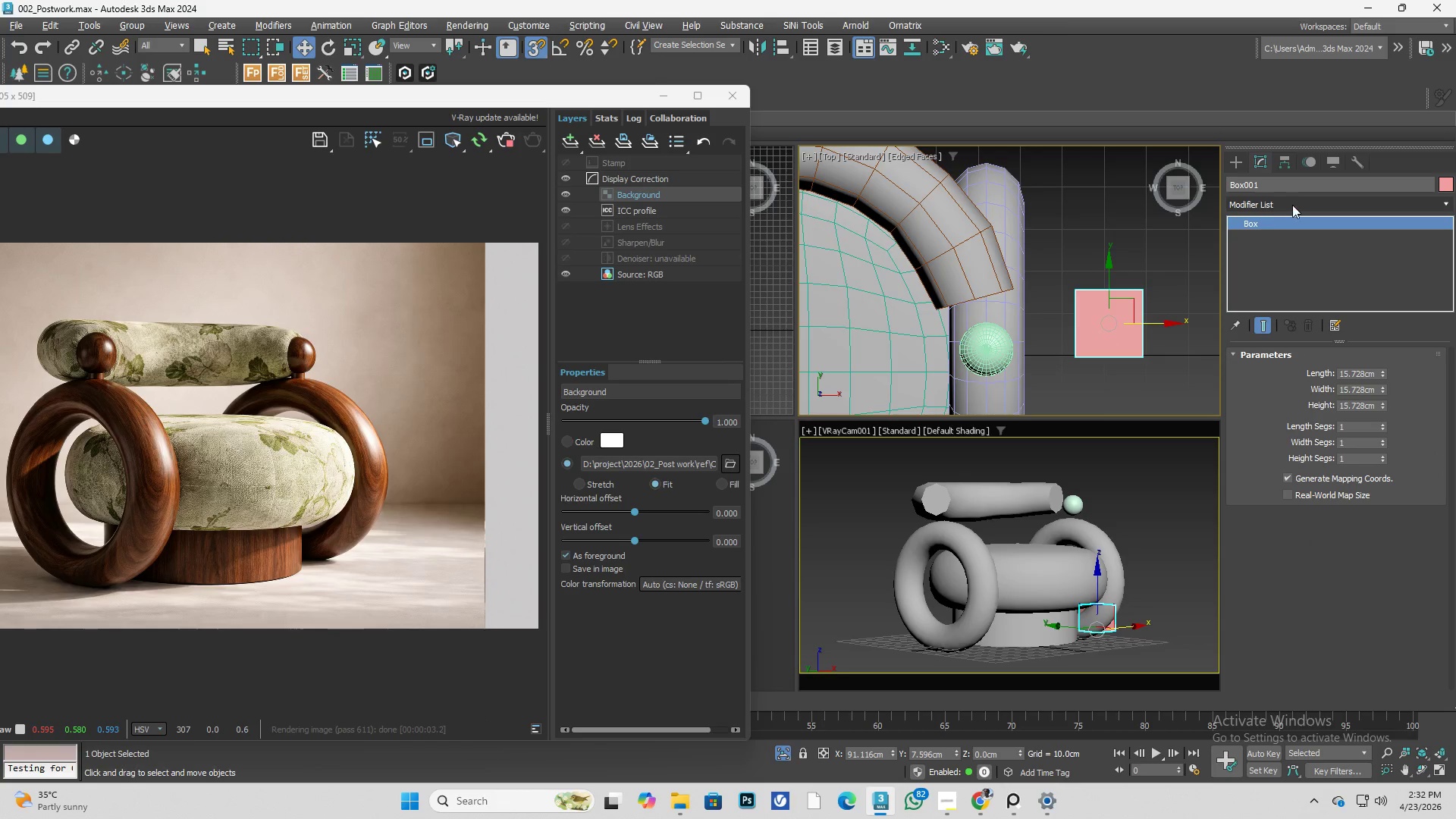 
left_click([1294, 205])
 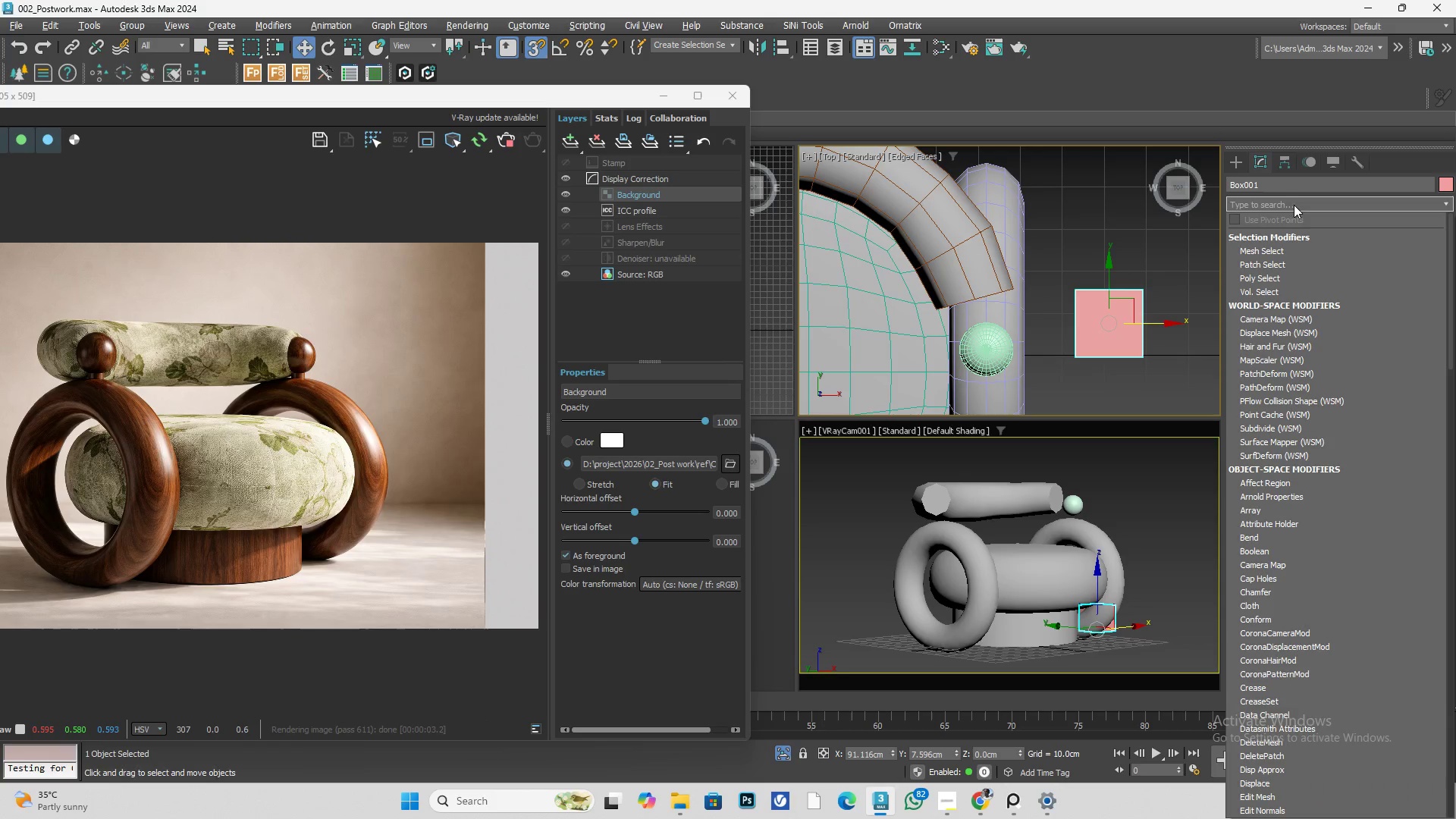 
type(tu)
 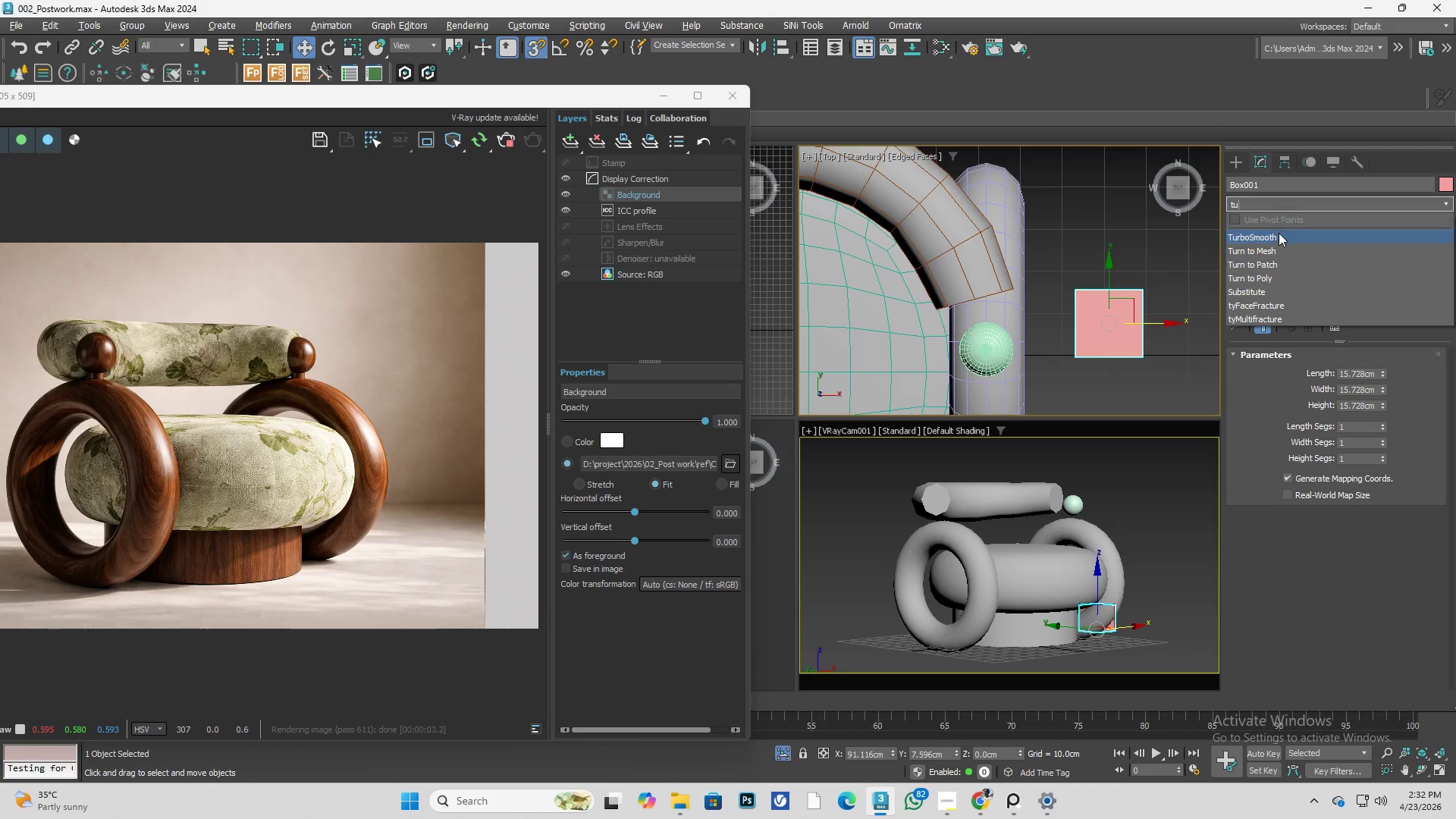 
left_click([1279, 234])
 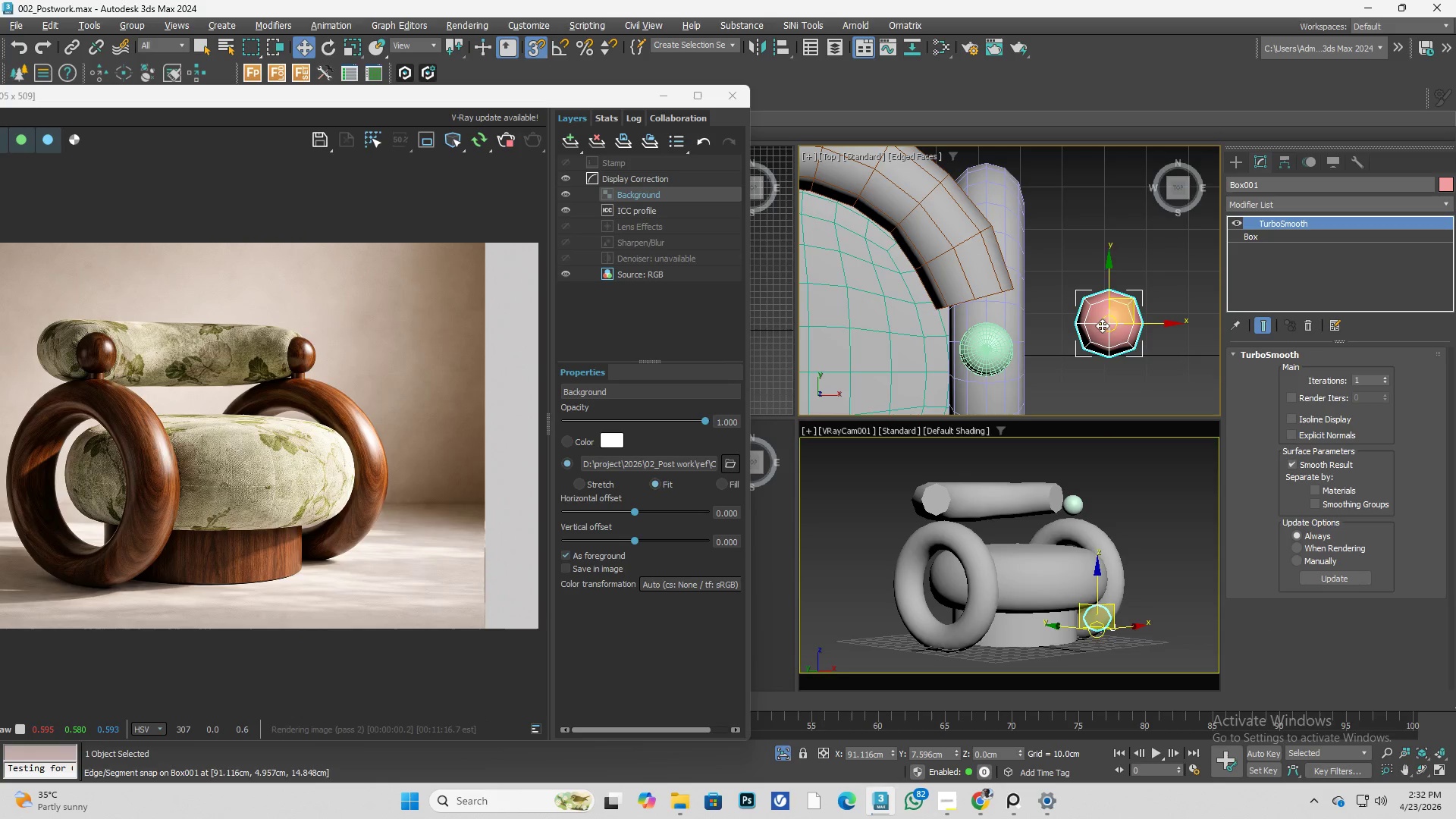 
scroll: coordinate [1087, 315], scroll_direction: down, amount: 1.0
 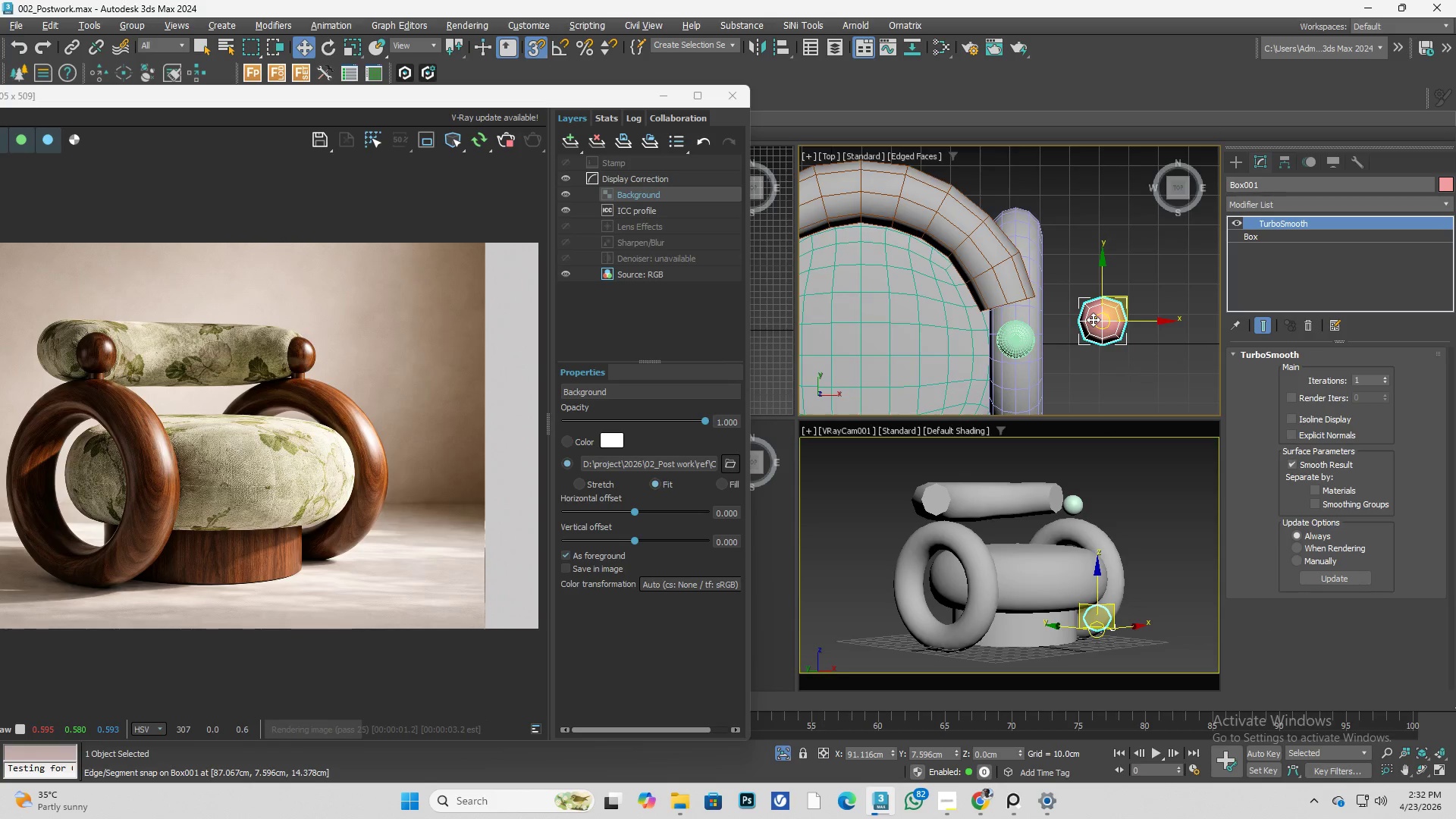 
scroll: coordinate [1093, 319], scroll_direction: up, amount: 2.0
 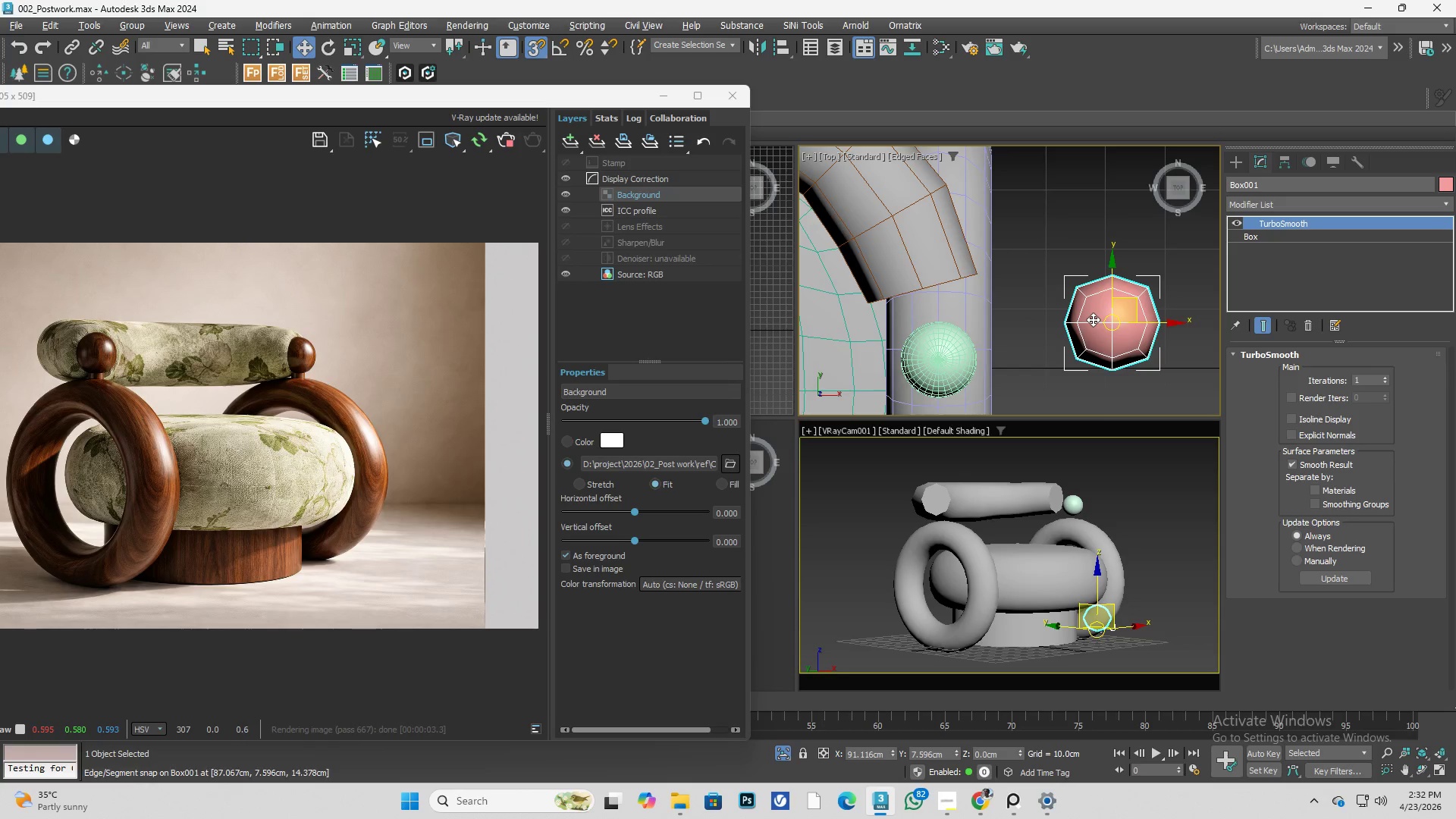 
scroll: coordinate [1078, 303], scroll_direction: down, amount: 2.0
 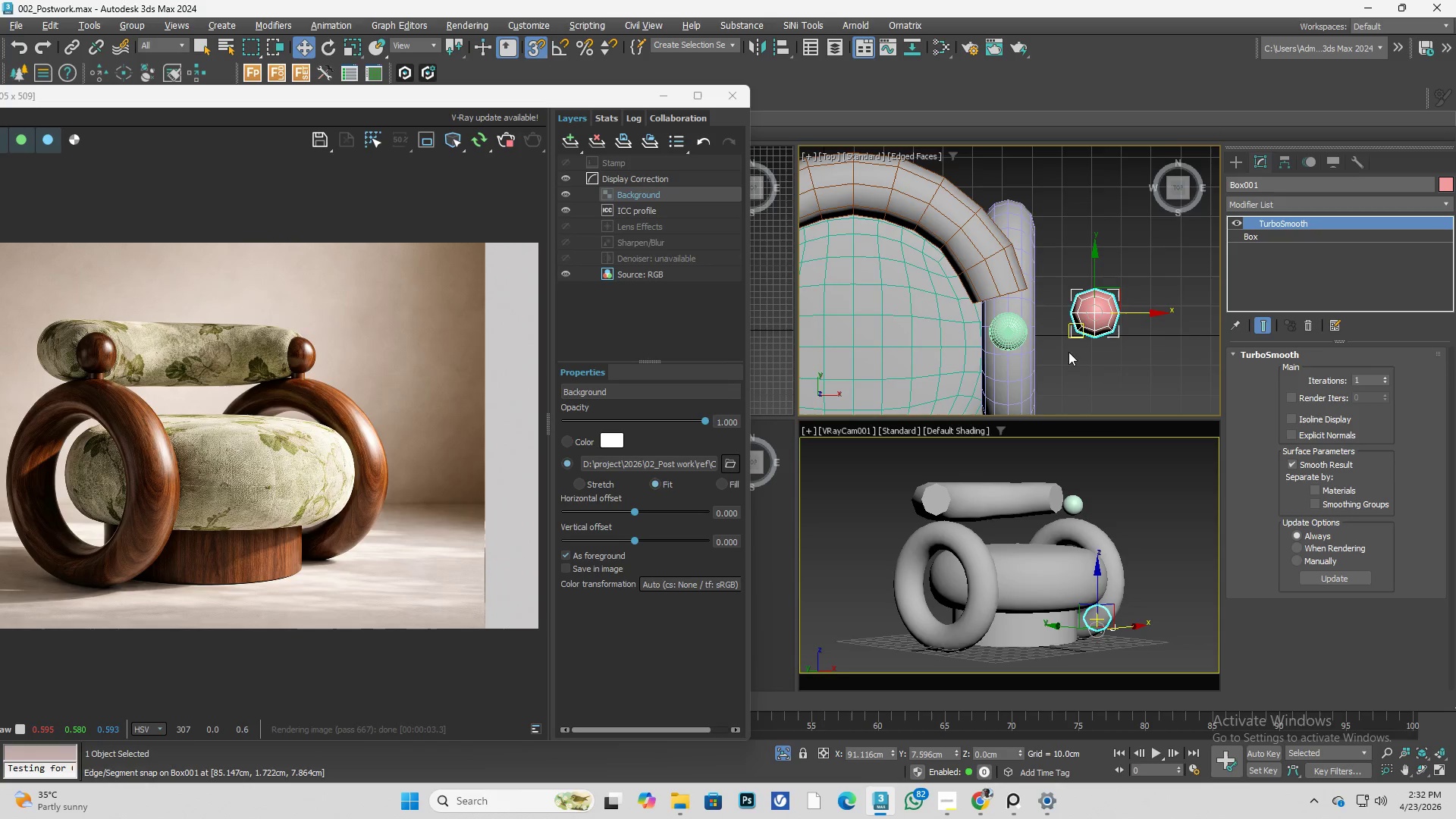 
key(F)
 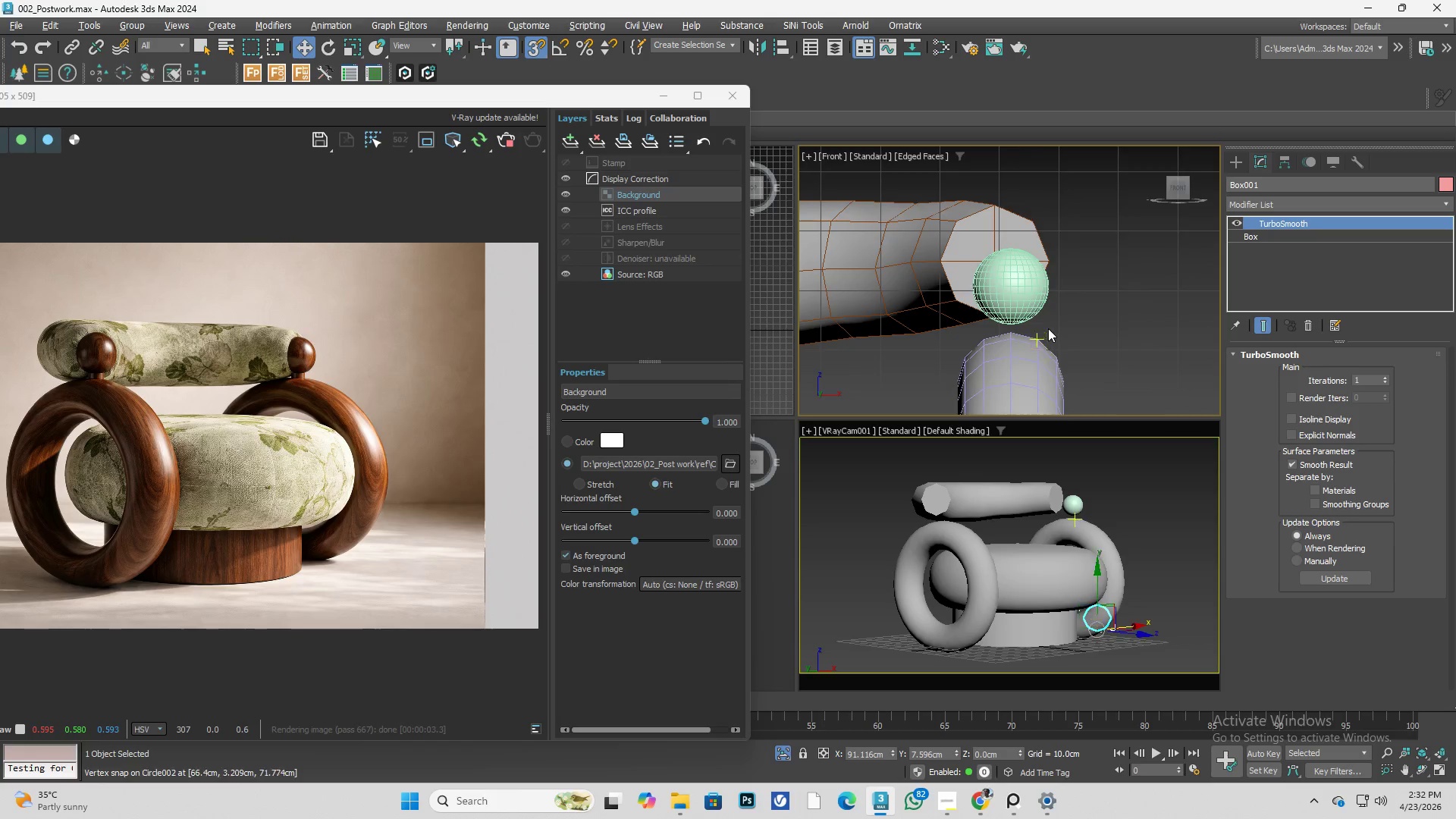 
scroll: coordinate [1080, 320], scroll_direction: down, amount: 5.0
 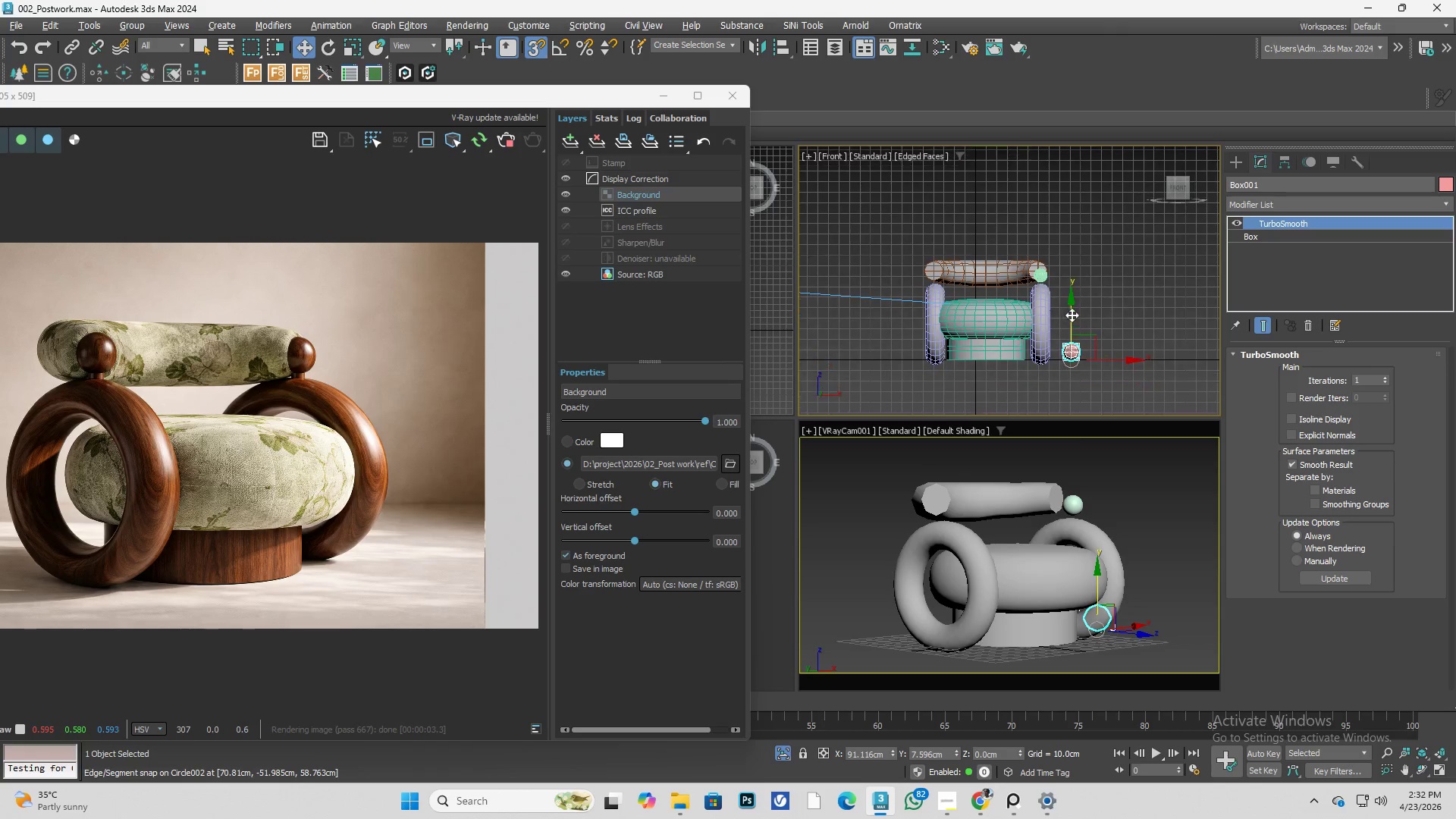 
key(Alt+AltLeft)
 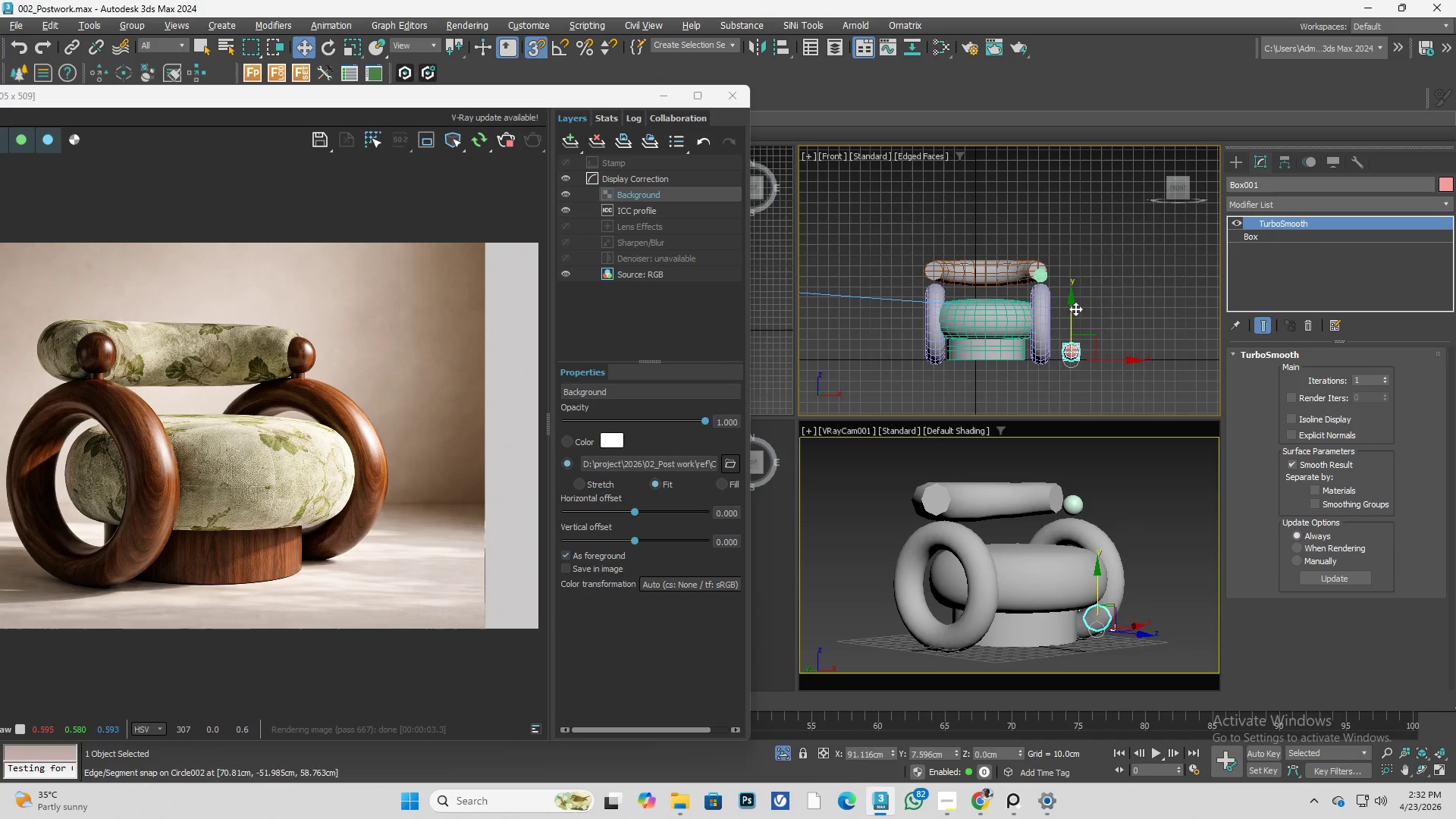 
key(Alt+A)
 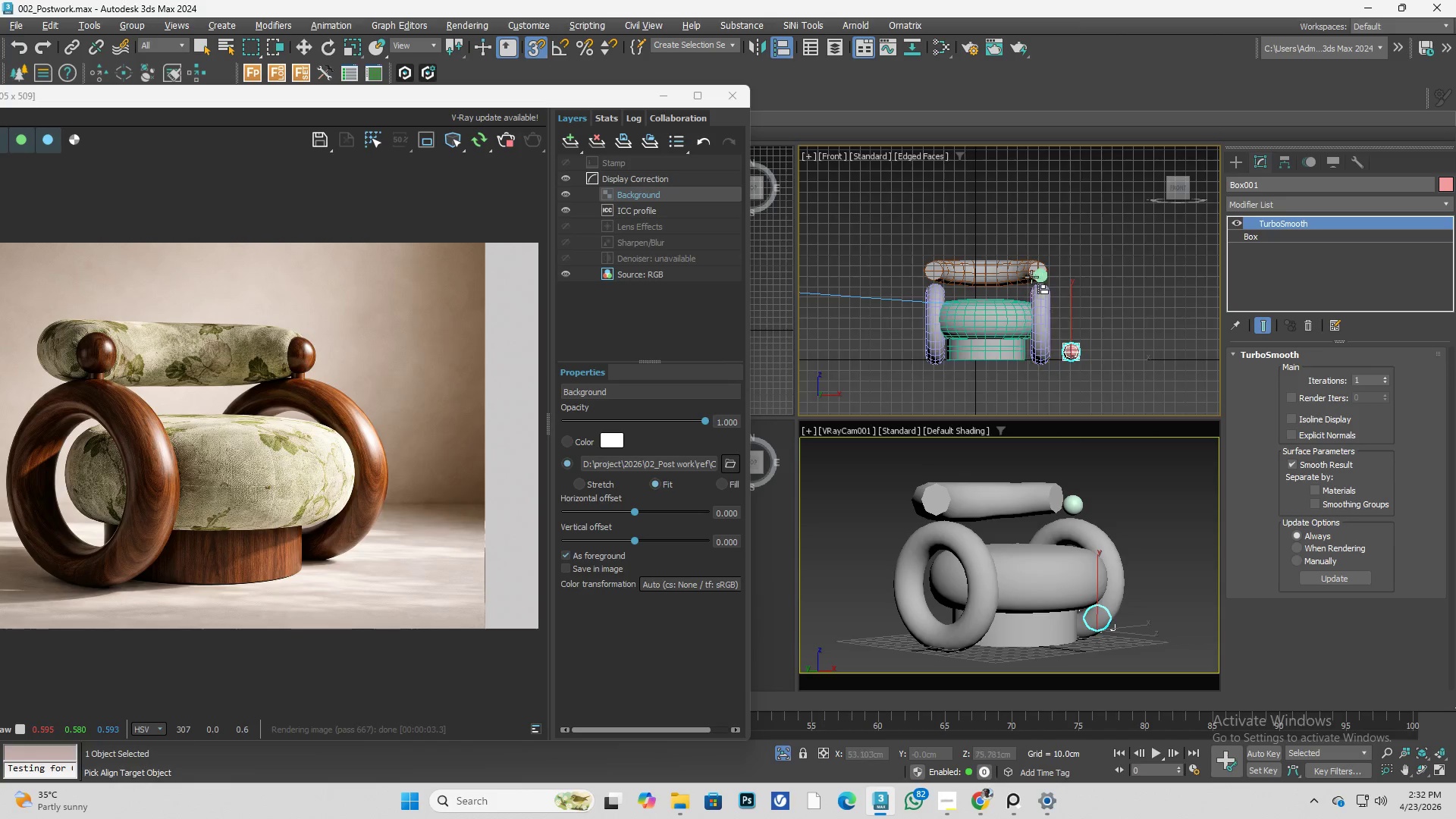 
scroll: coordinate [1040, 265], scroll_direction: up, amount: 3.0
 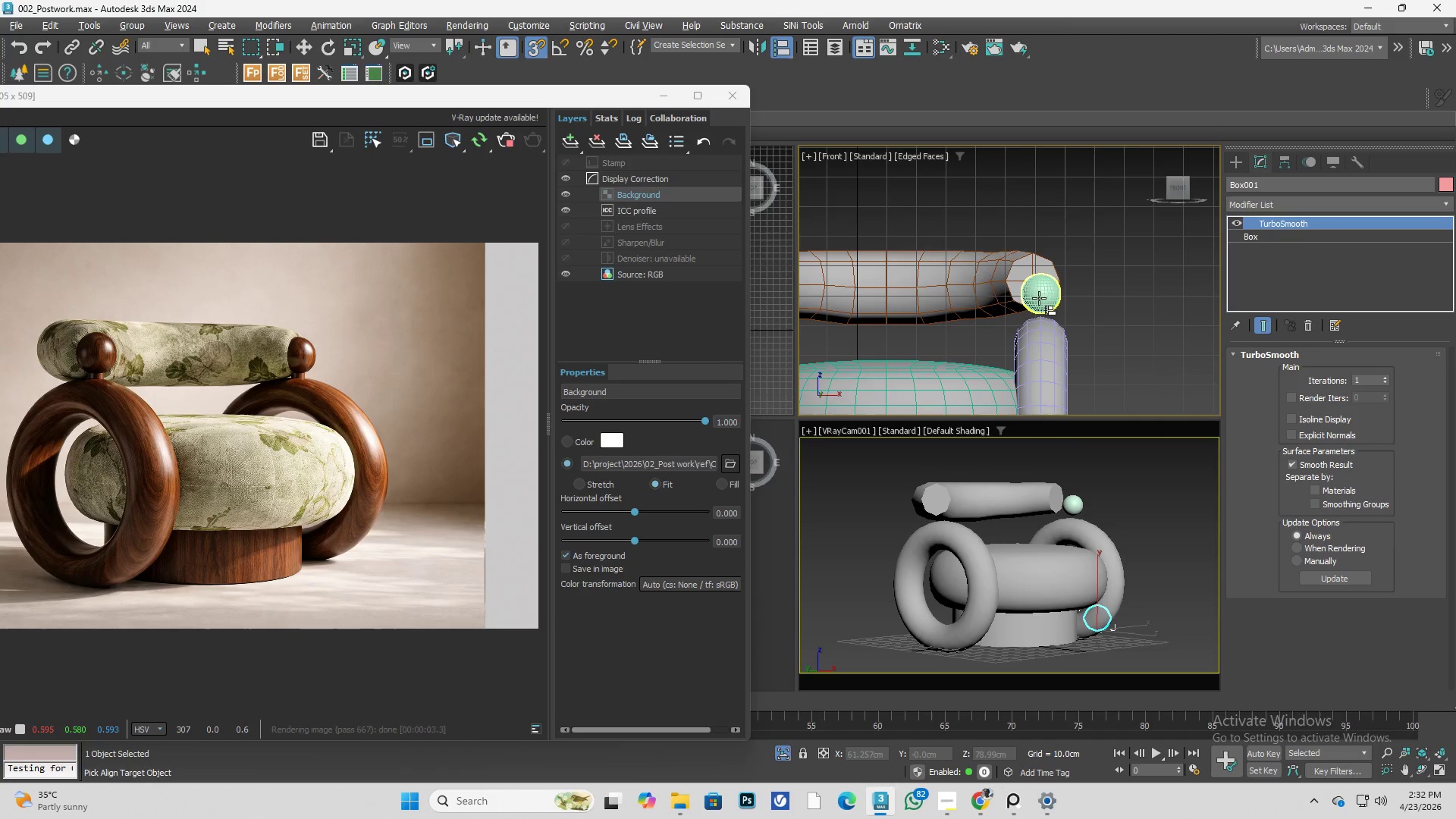 
left_click([1040, 297])
 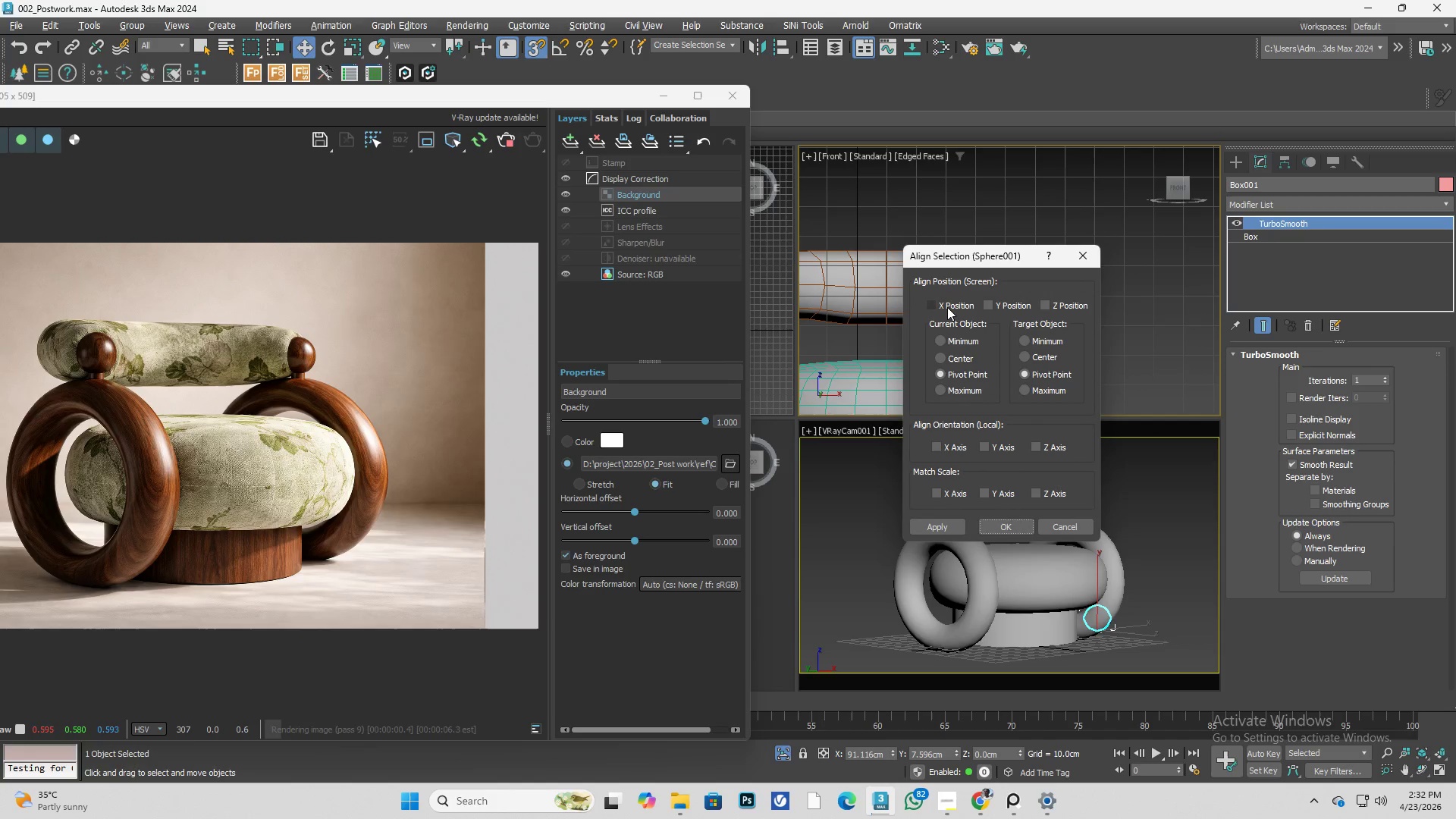 
left_click([947, 307])
 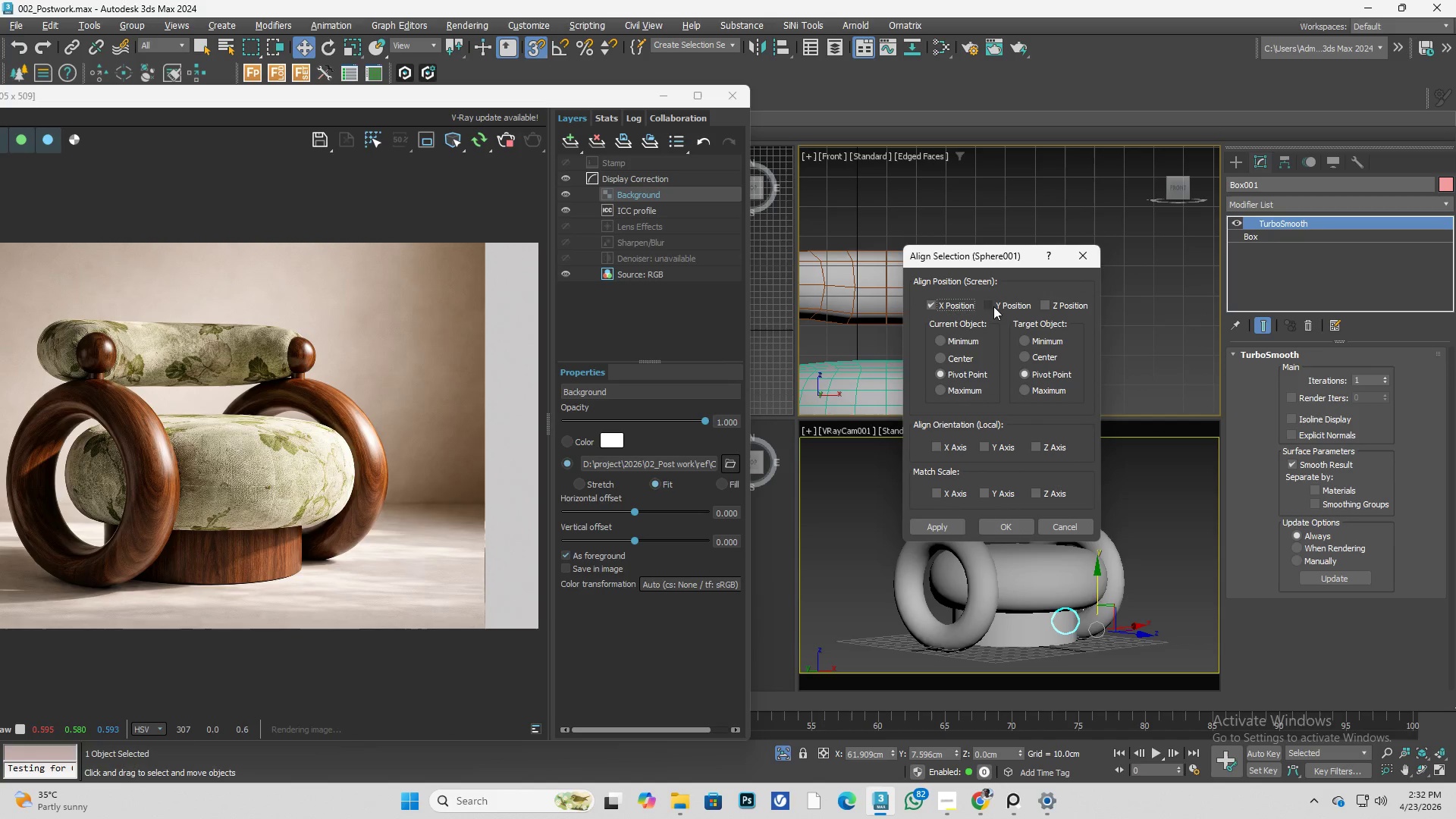 
left_click([994, 306])
 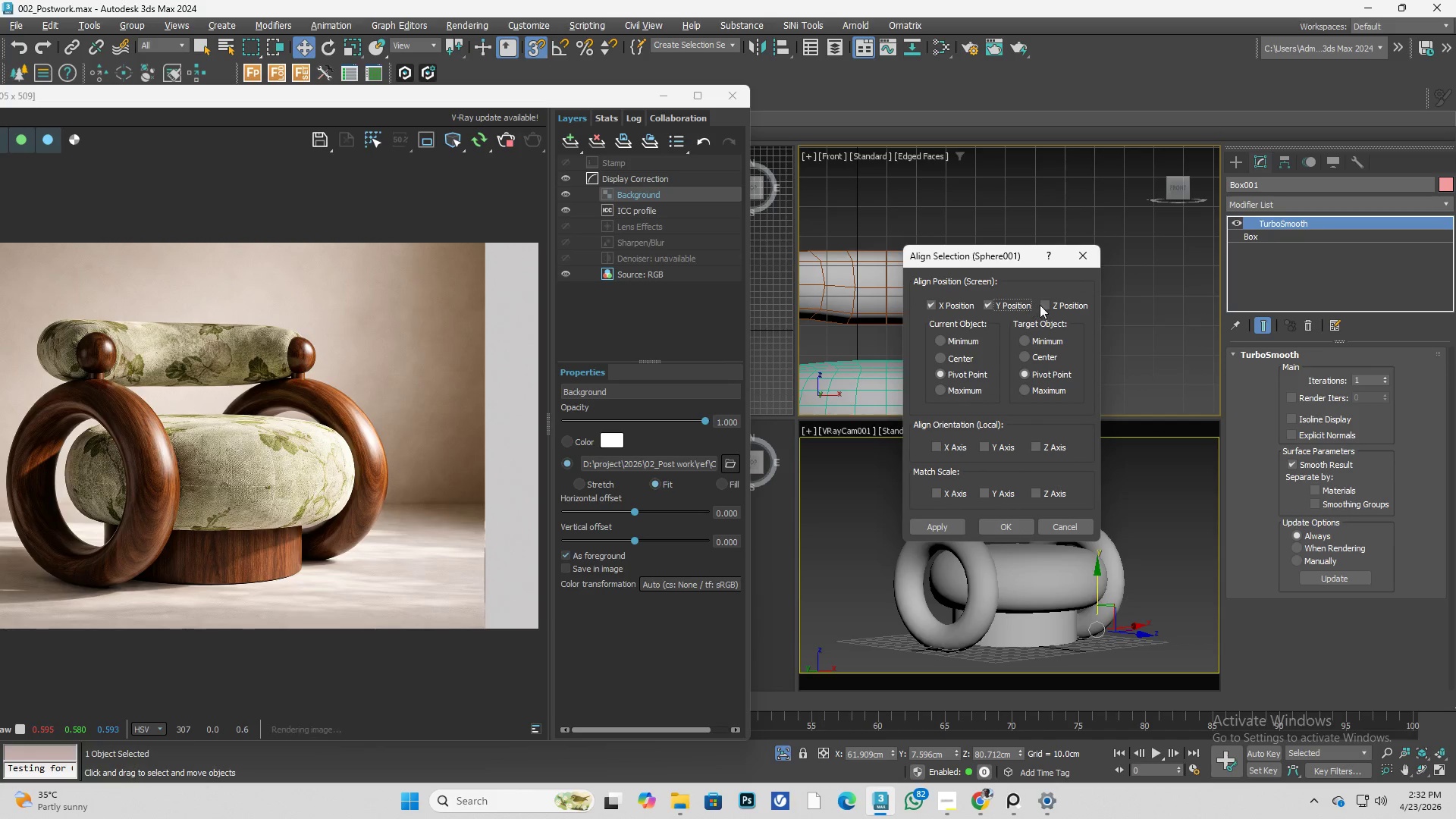 
left_click([1046, 305])
 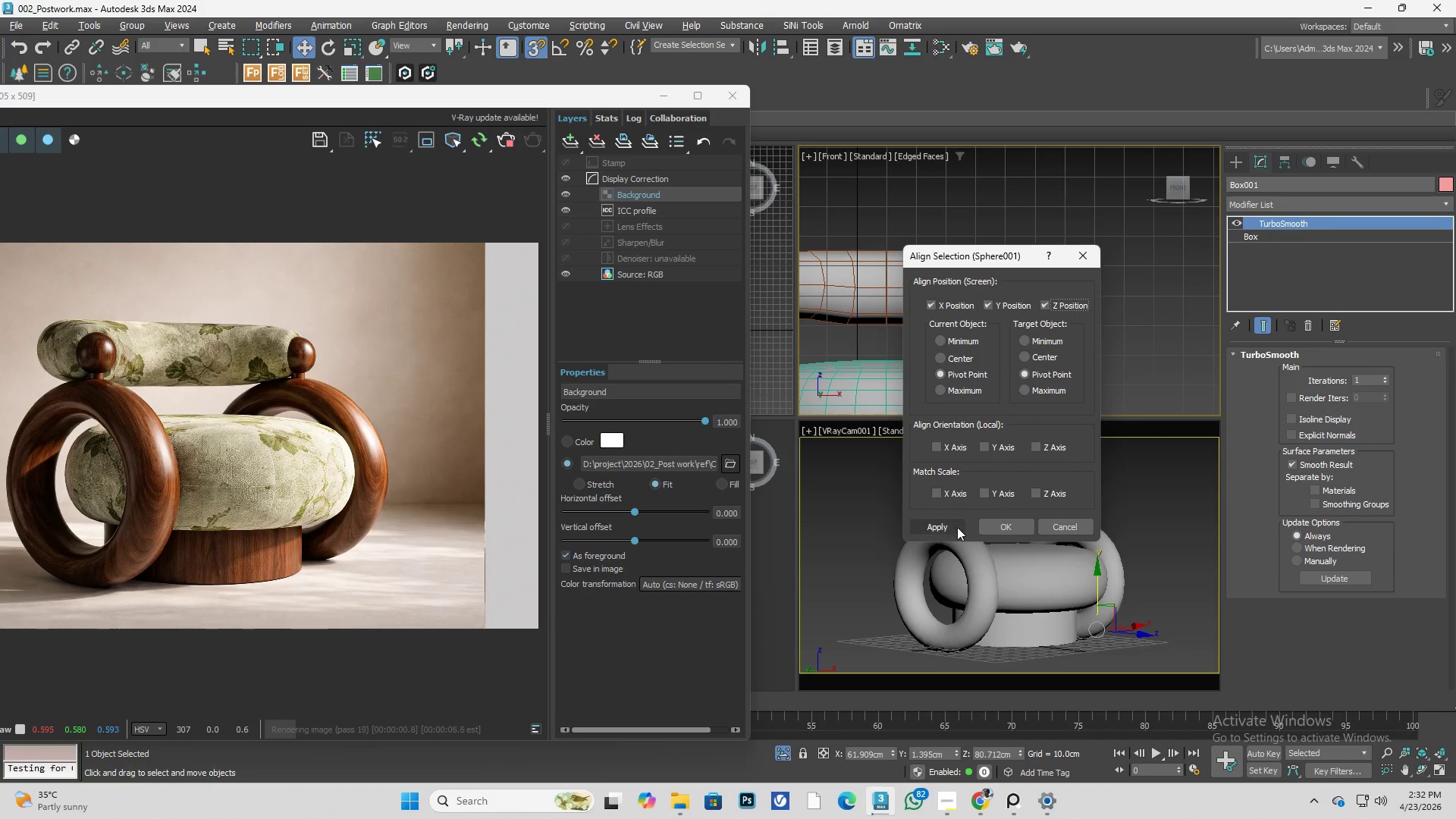 
left_click([953, 529])
 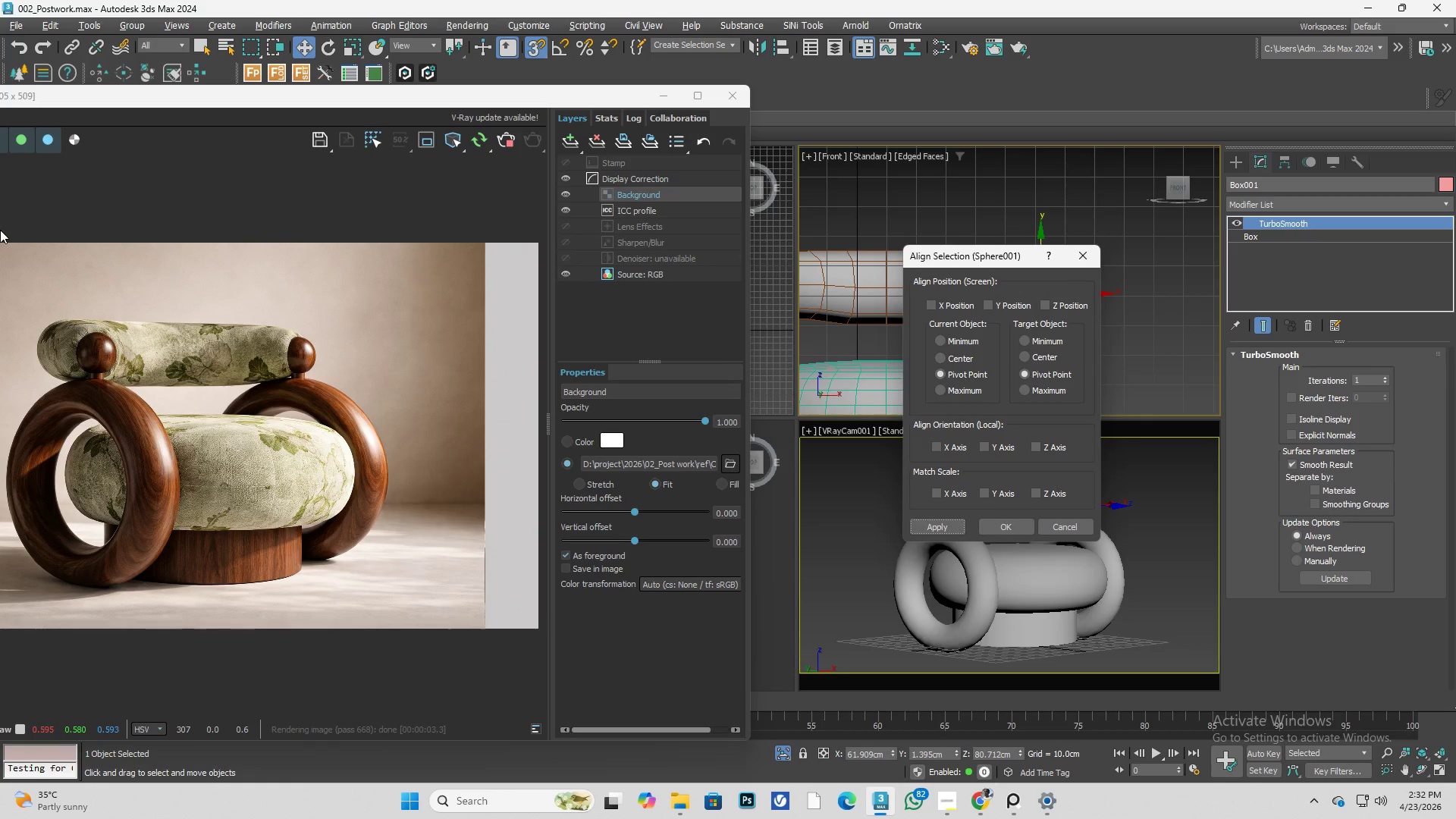 
wait(8.39)
 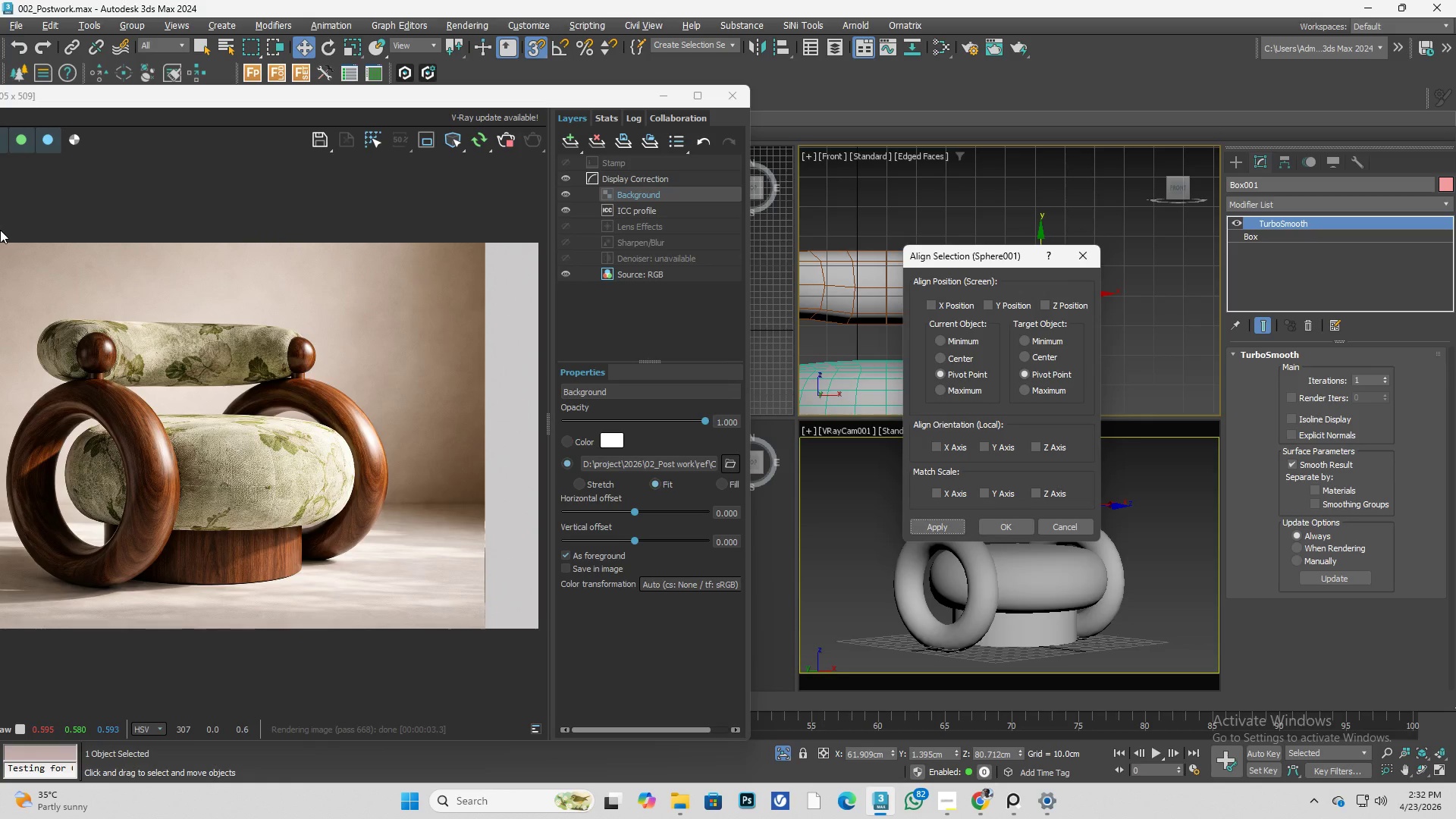 
left_click([923, 532])
 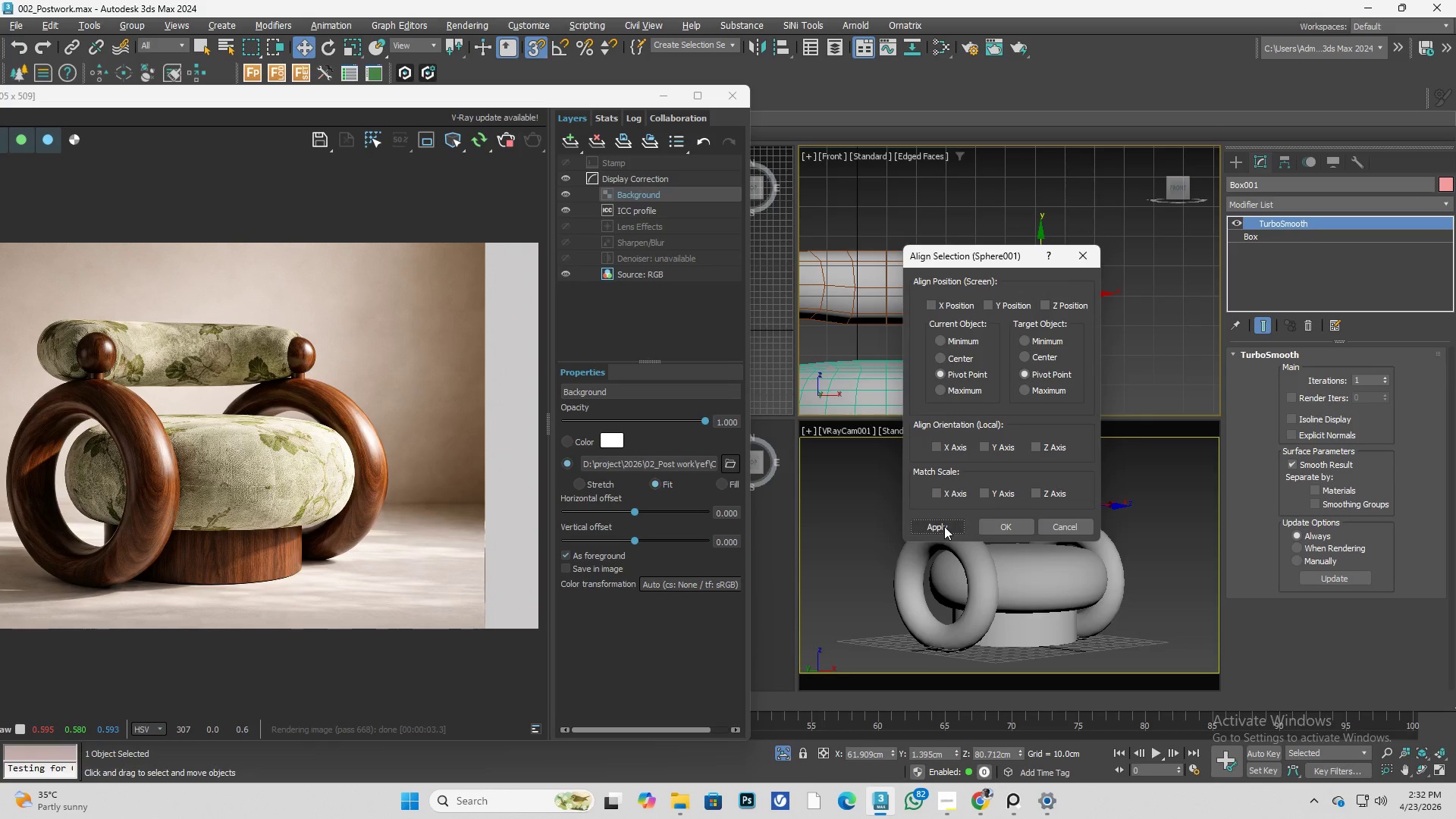 
double_click([993, 526])
 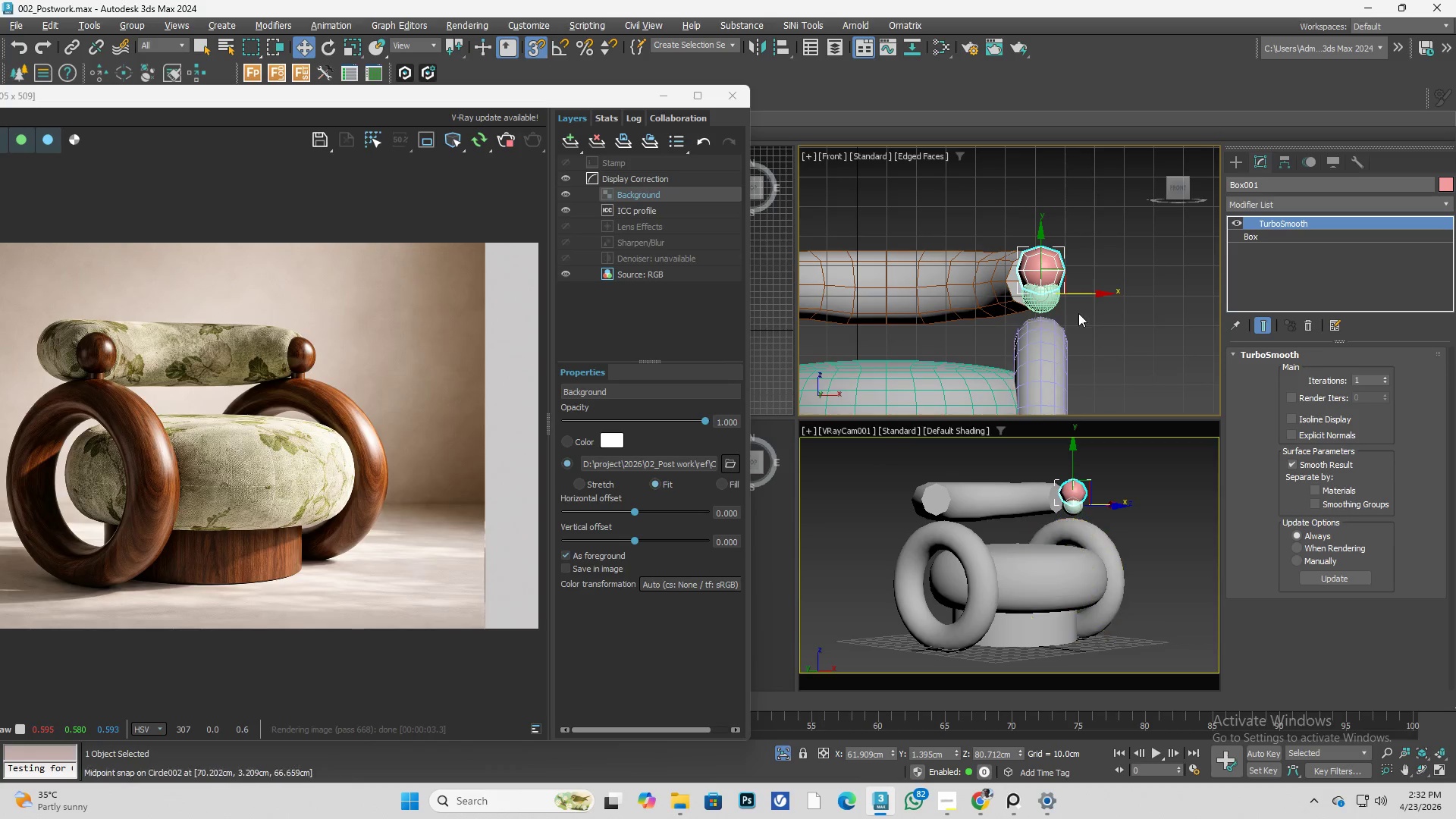 
scroll: coordinate [1057, 273], scroll_direction: up, amount: 2.0
 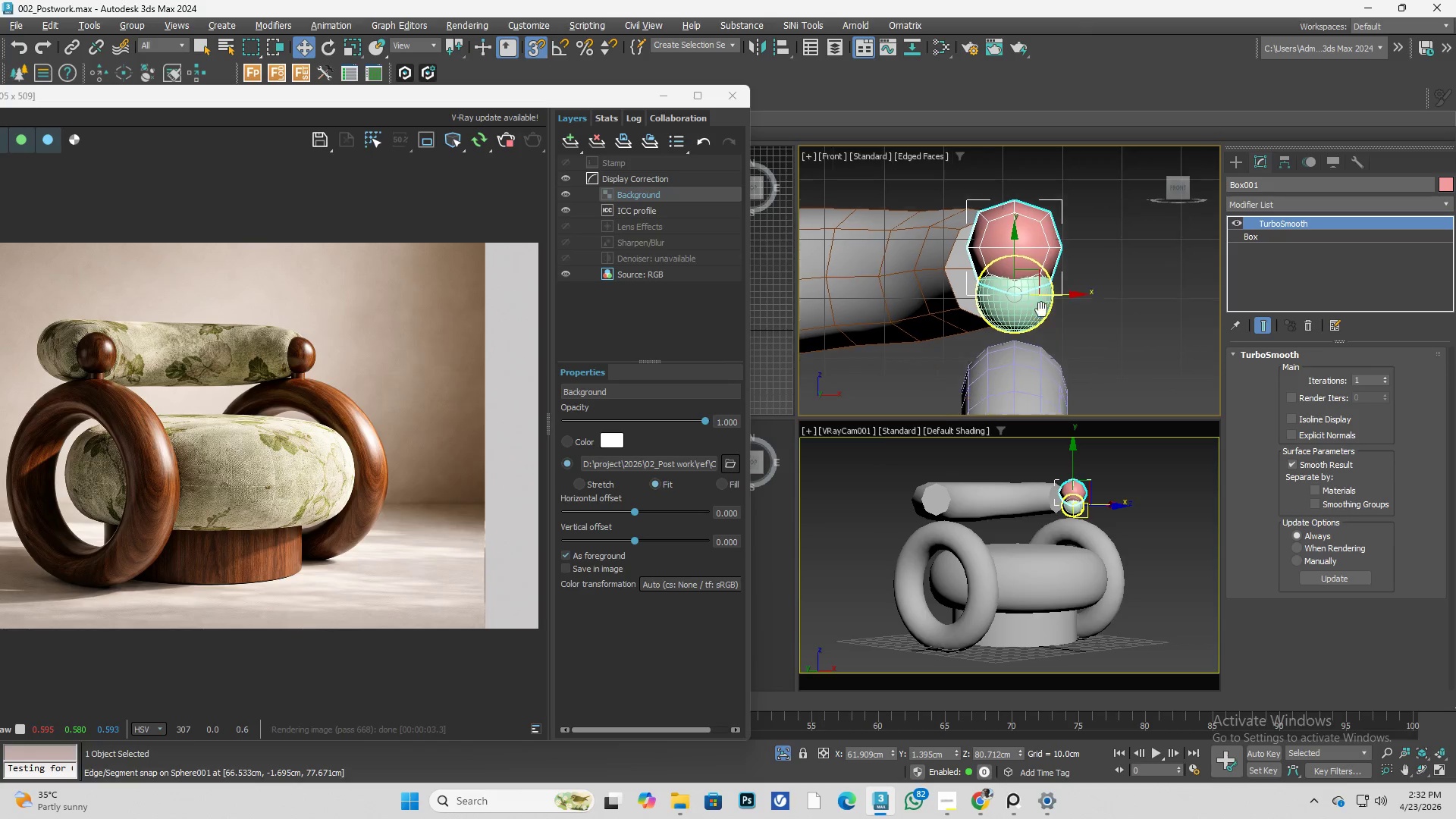 
key(Alt+AltLeft)
 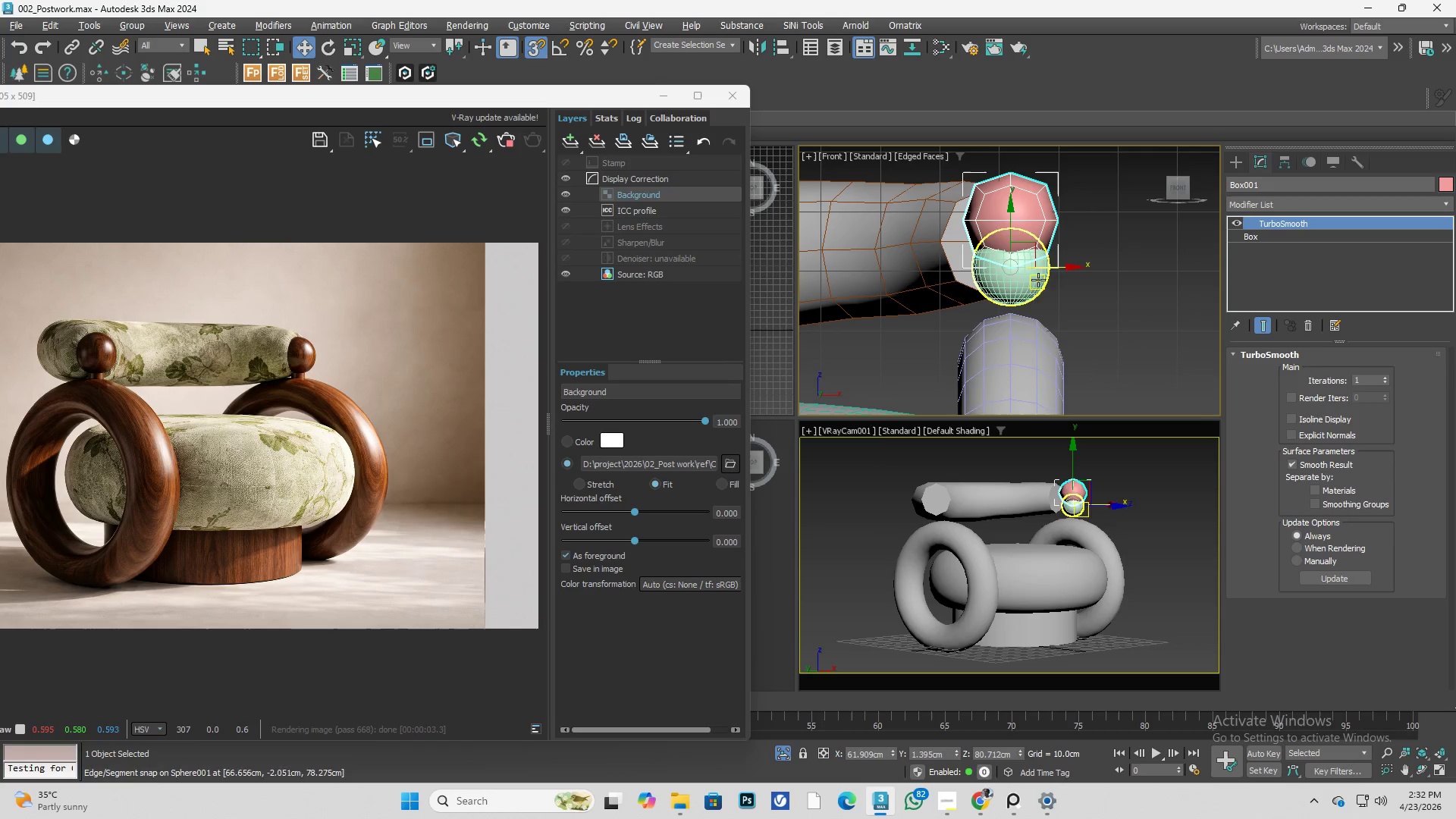 
key(Alt+A)
 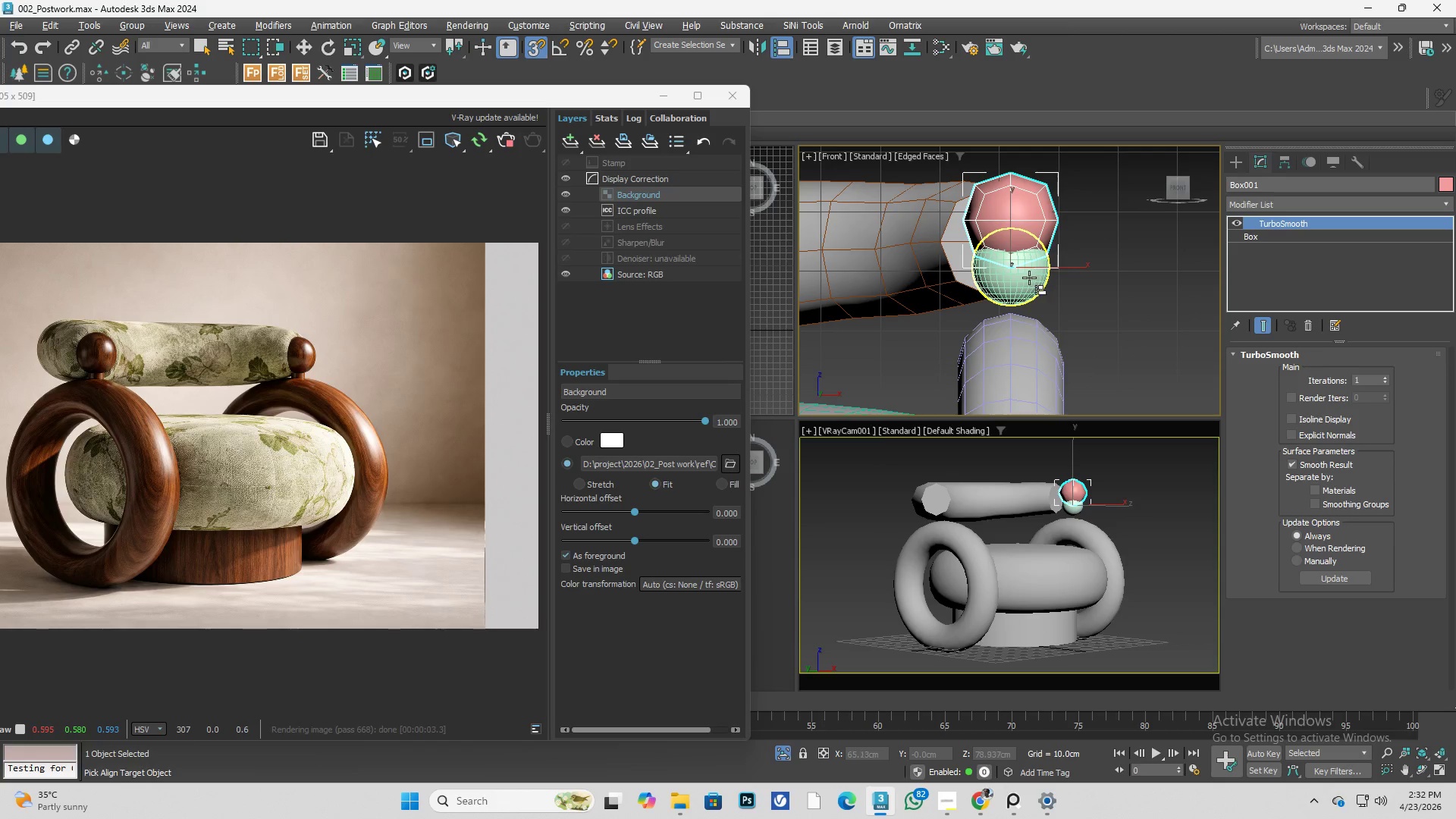 
left_click([1029, 278])
 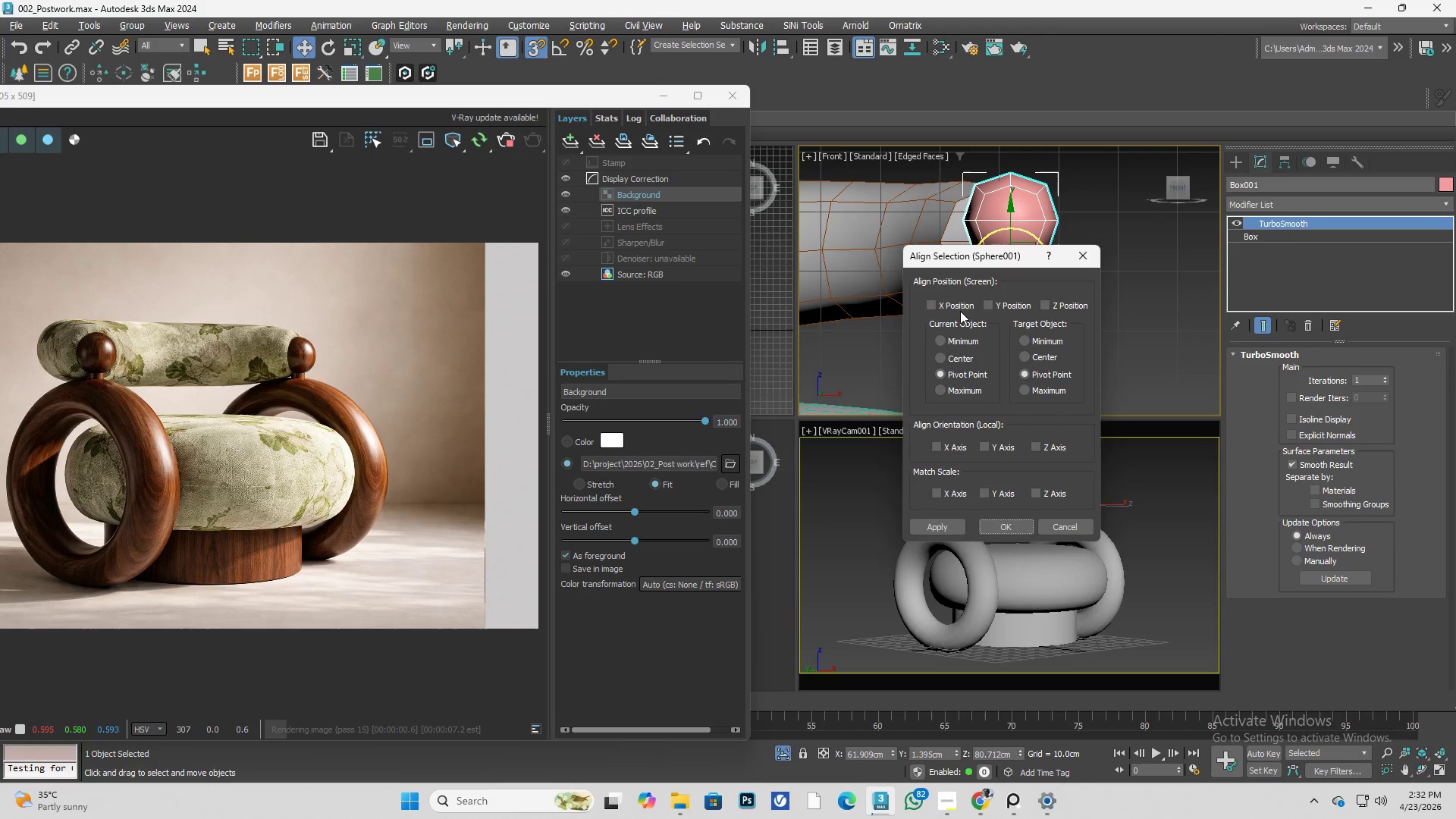 
double_click([996, 303])
 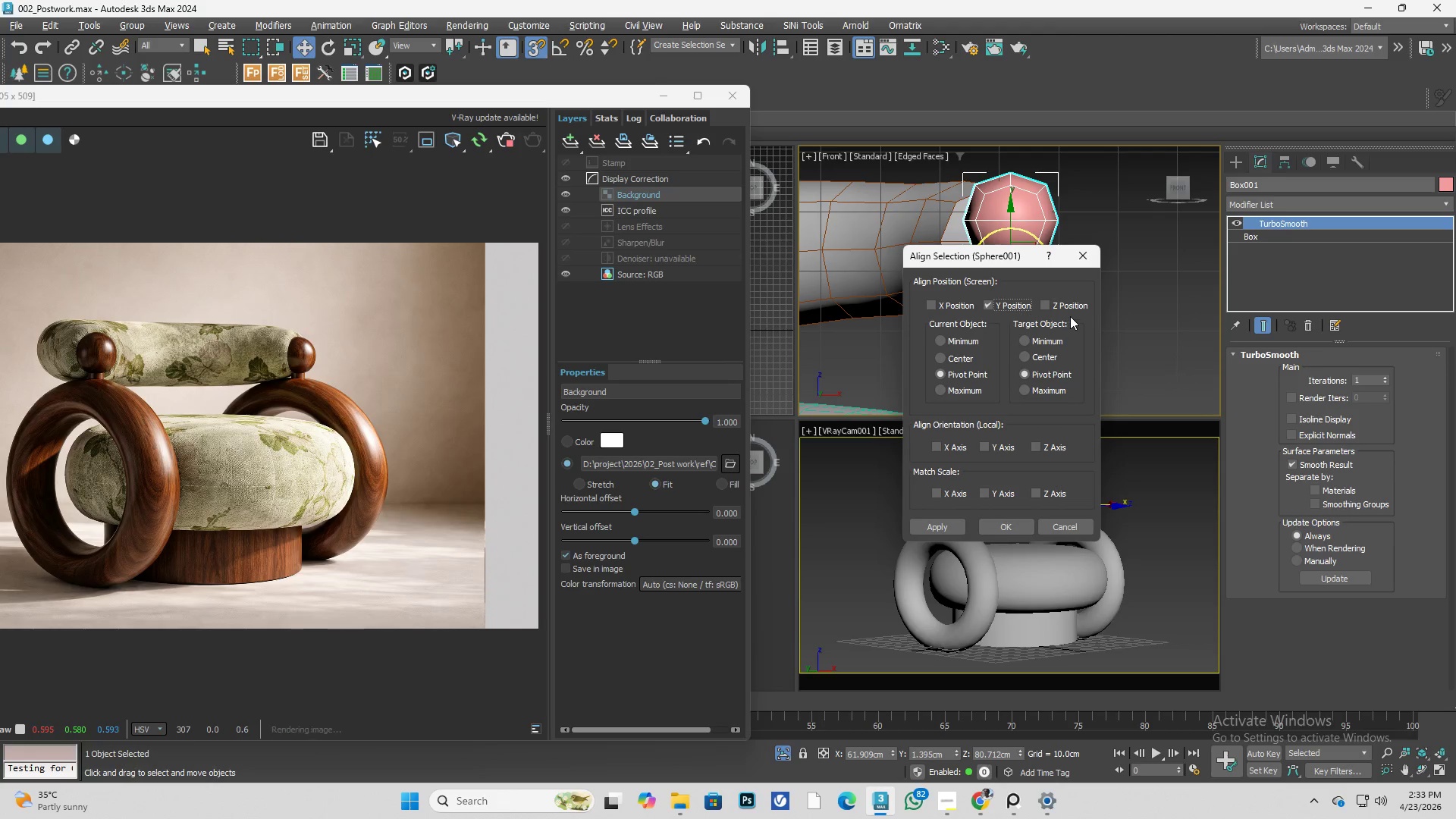 
left_click([1068, 312])
 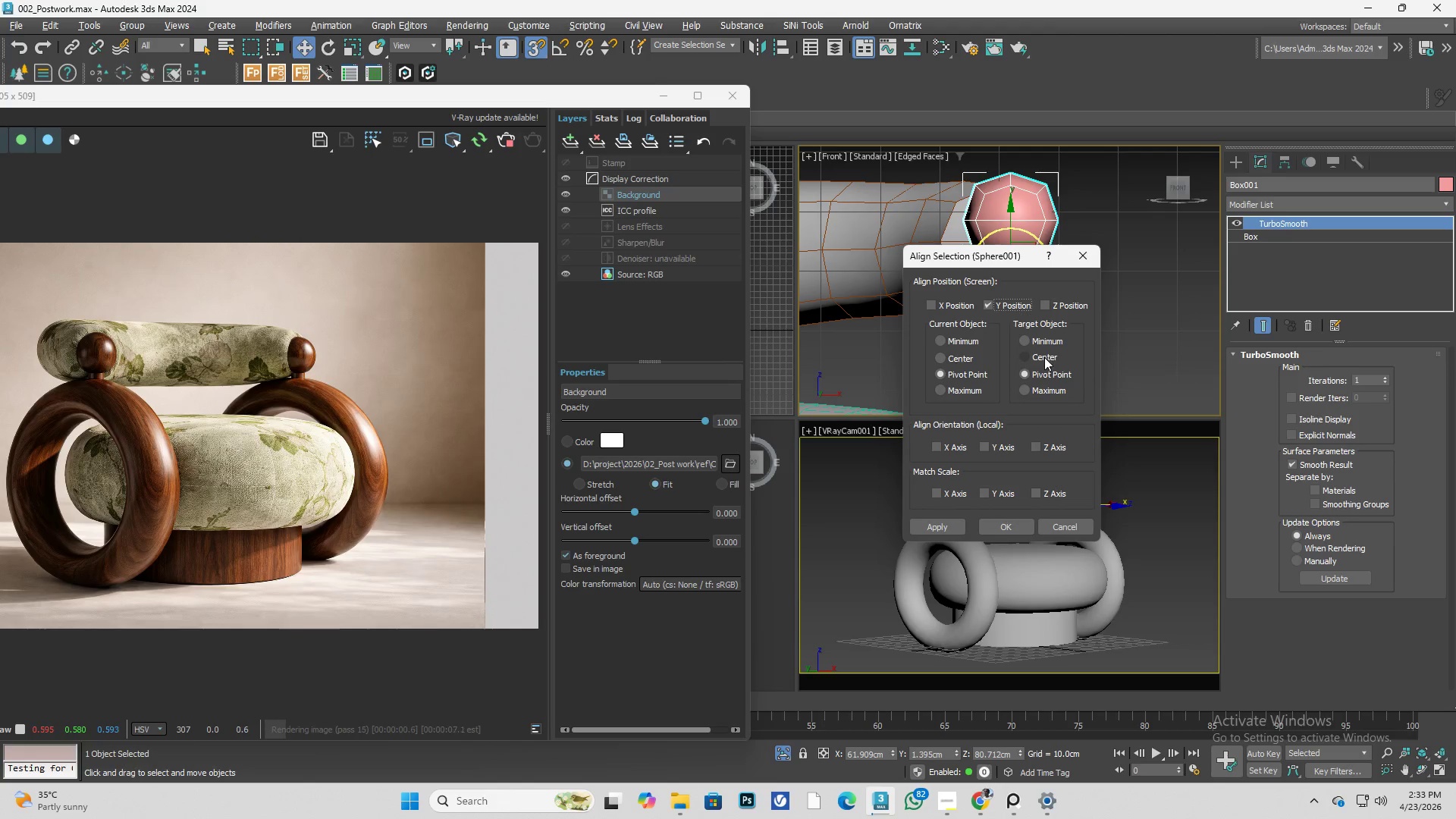 
left_click([1043, 358])
 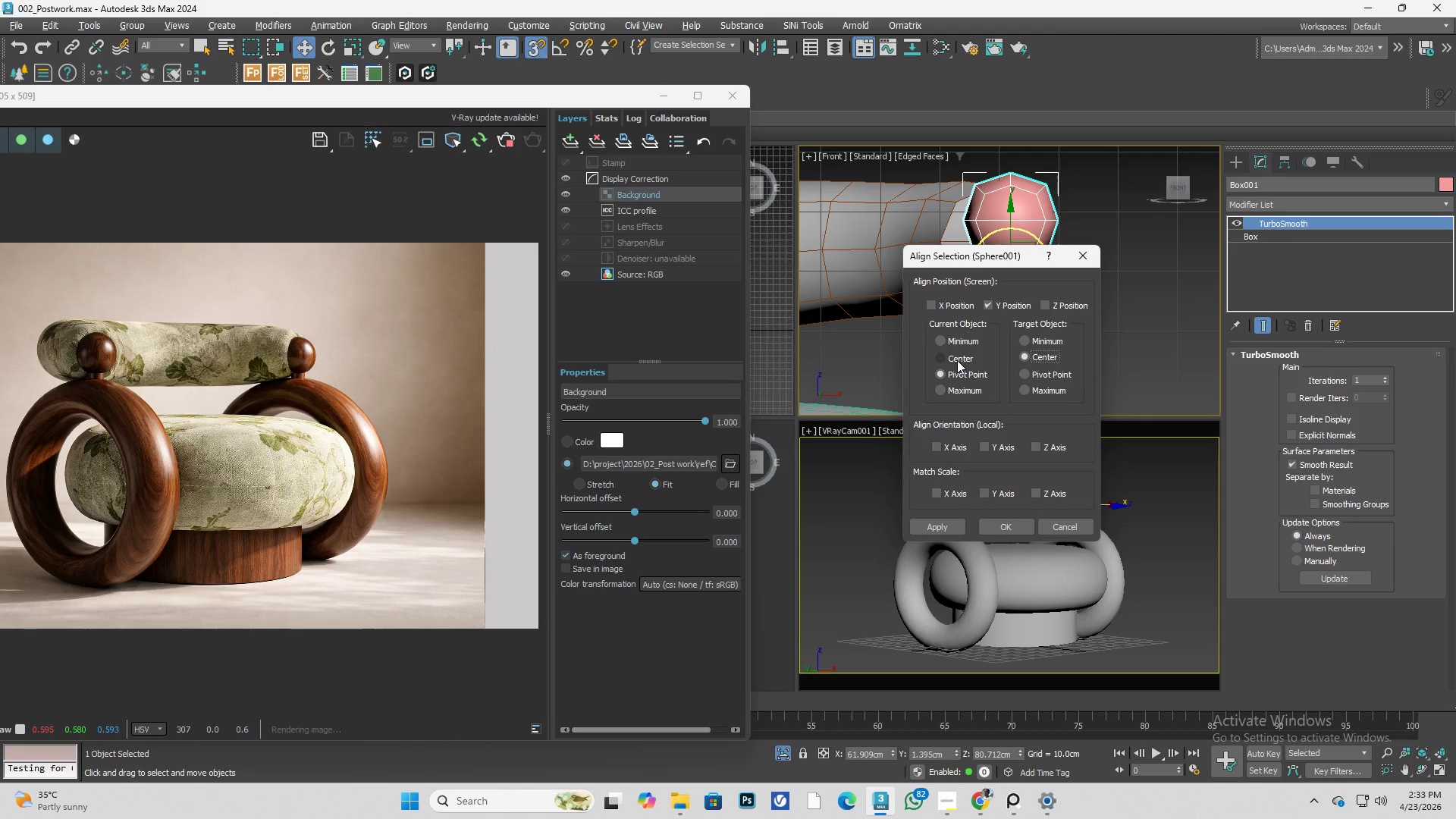 
left_click([956, 360])
 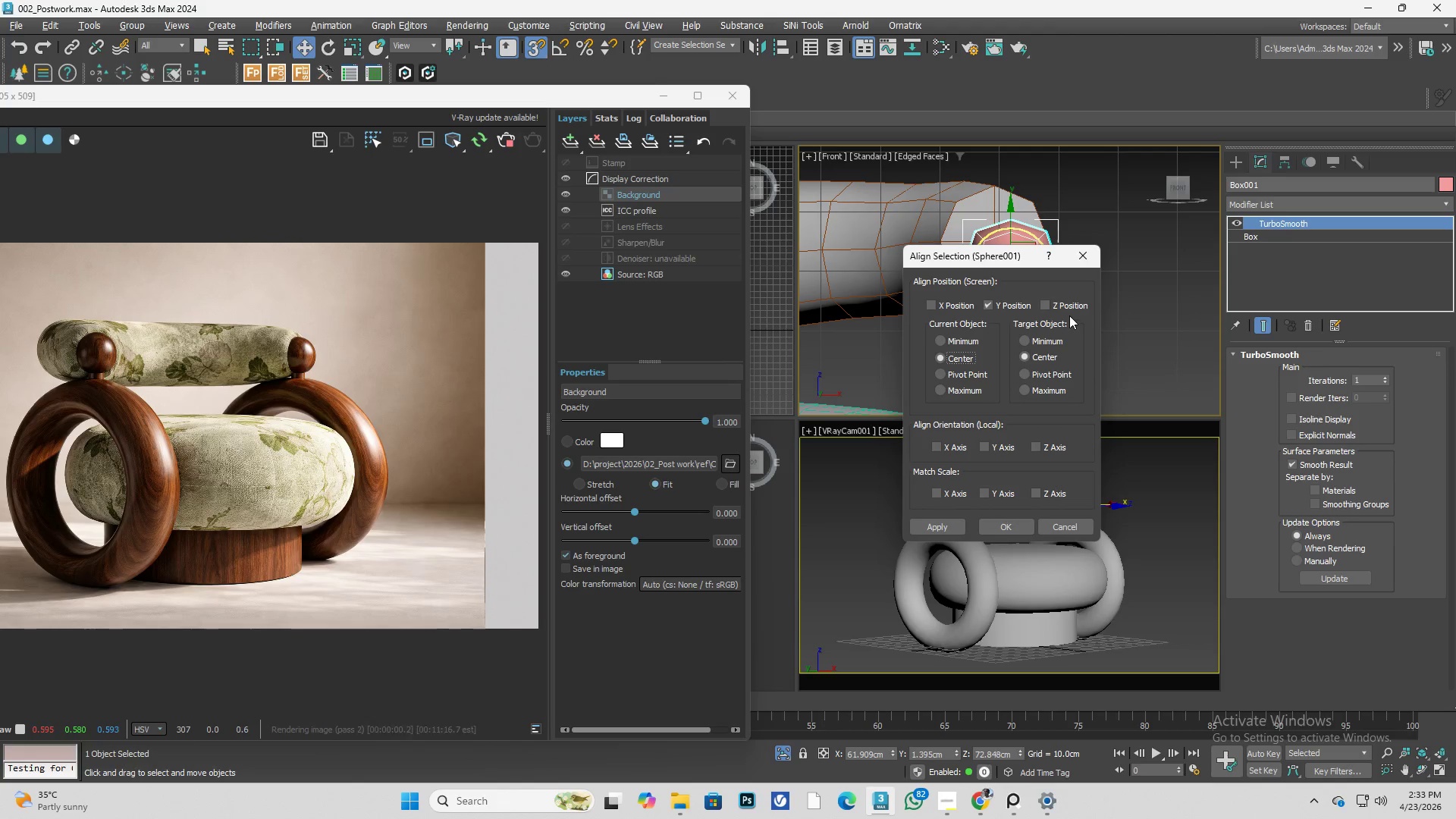 
left_click([1059, 309])
 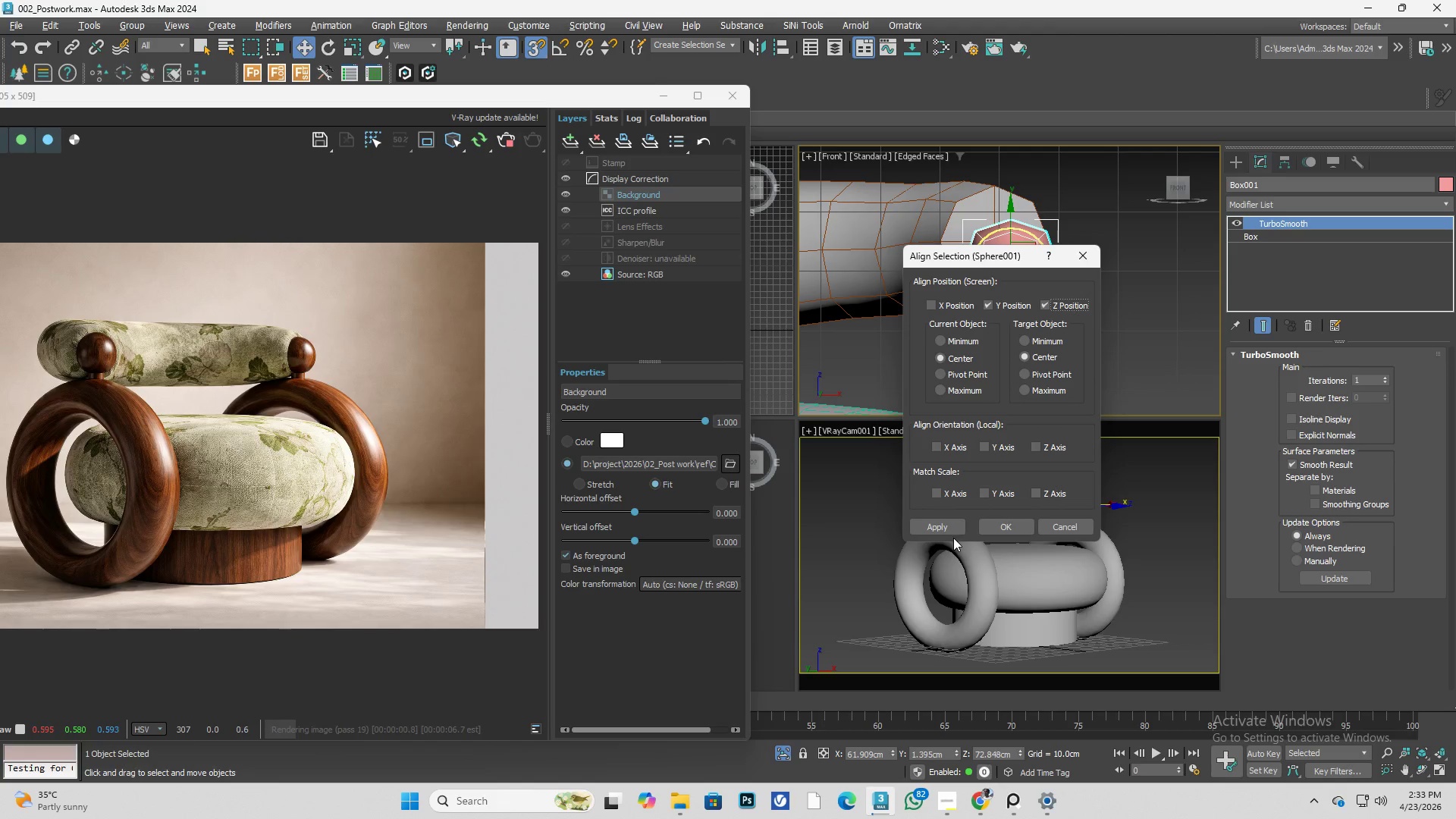 
double_click([962, 529])
 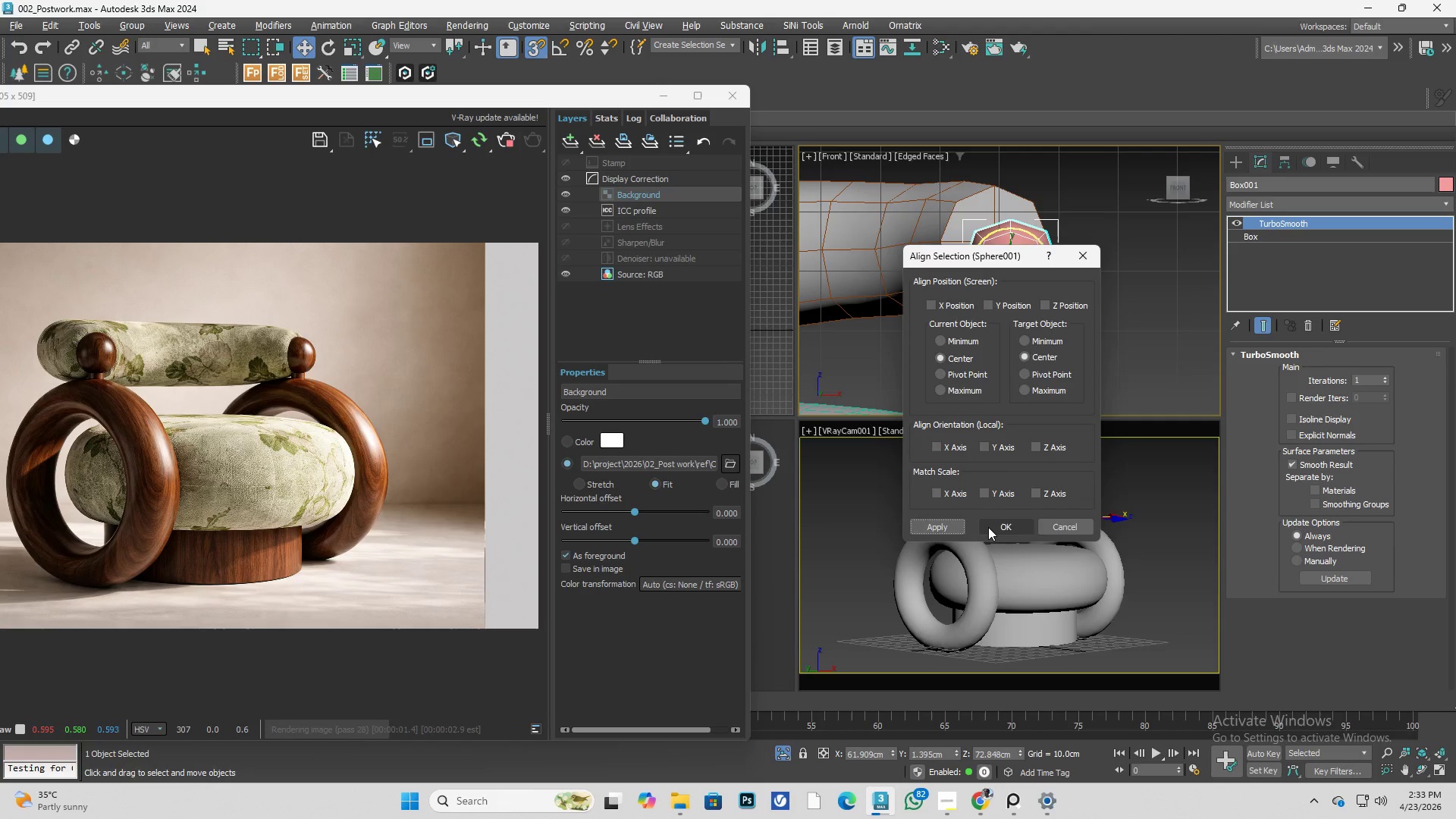 
triple_click([991, 527])
 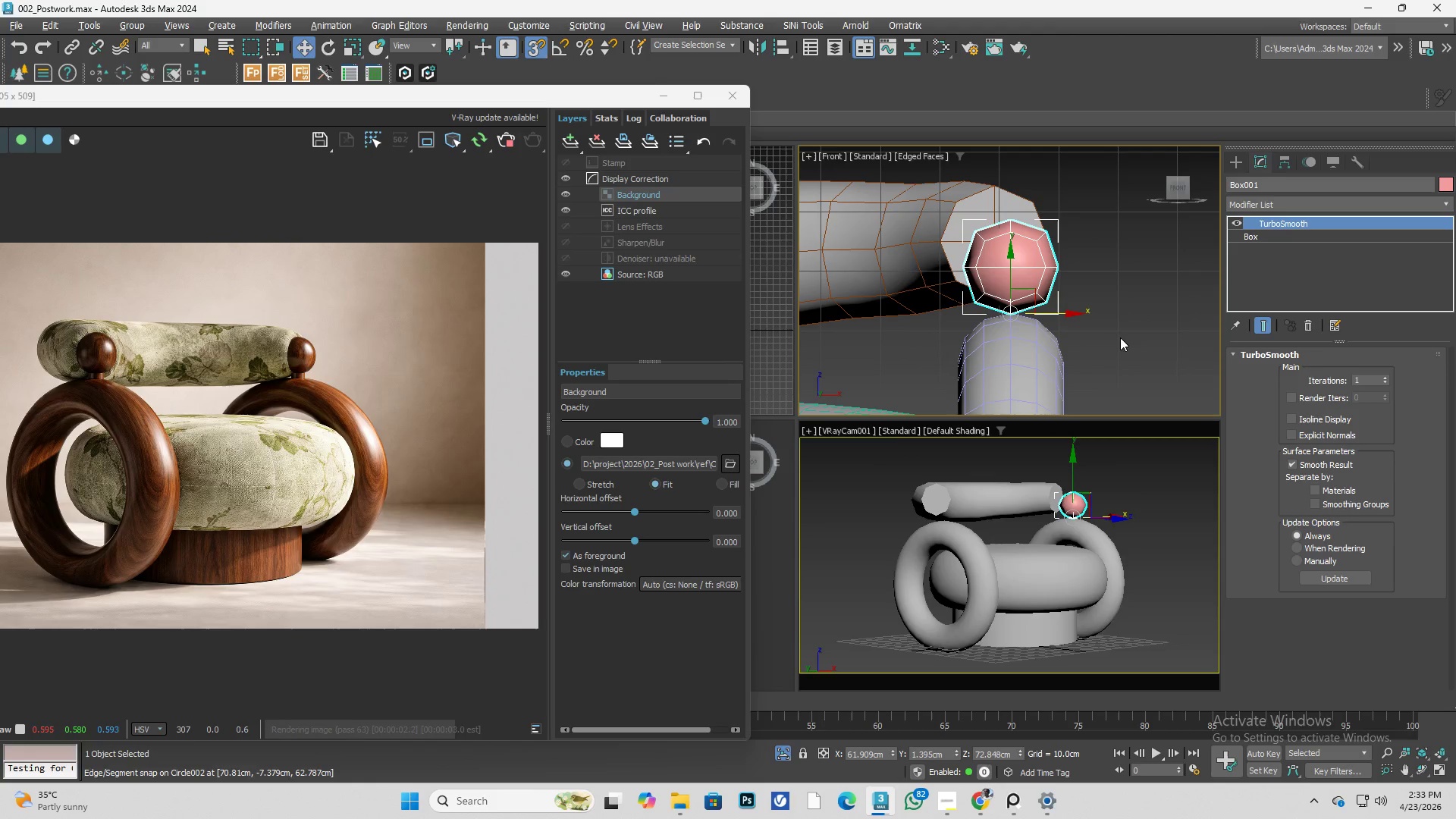 
key(F3)
 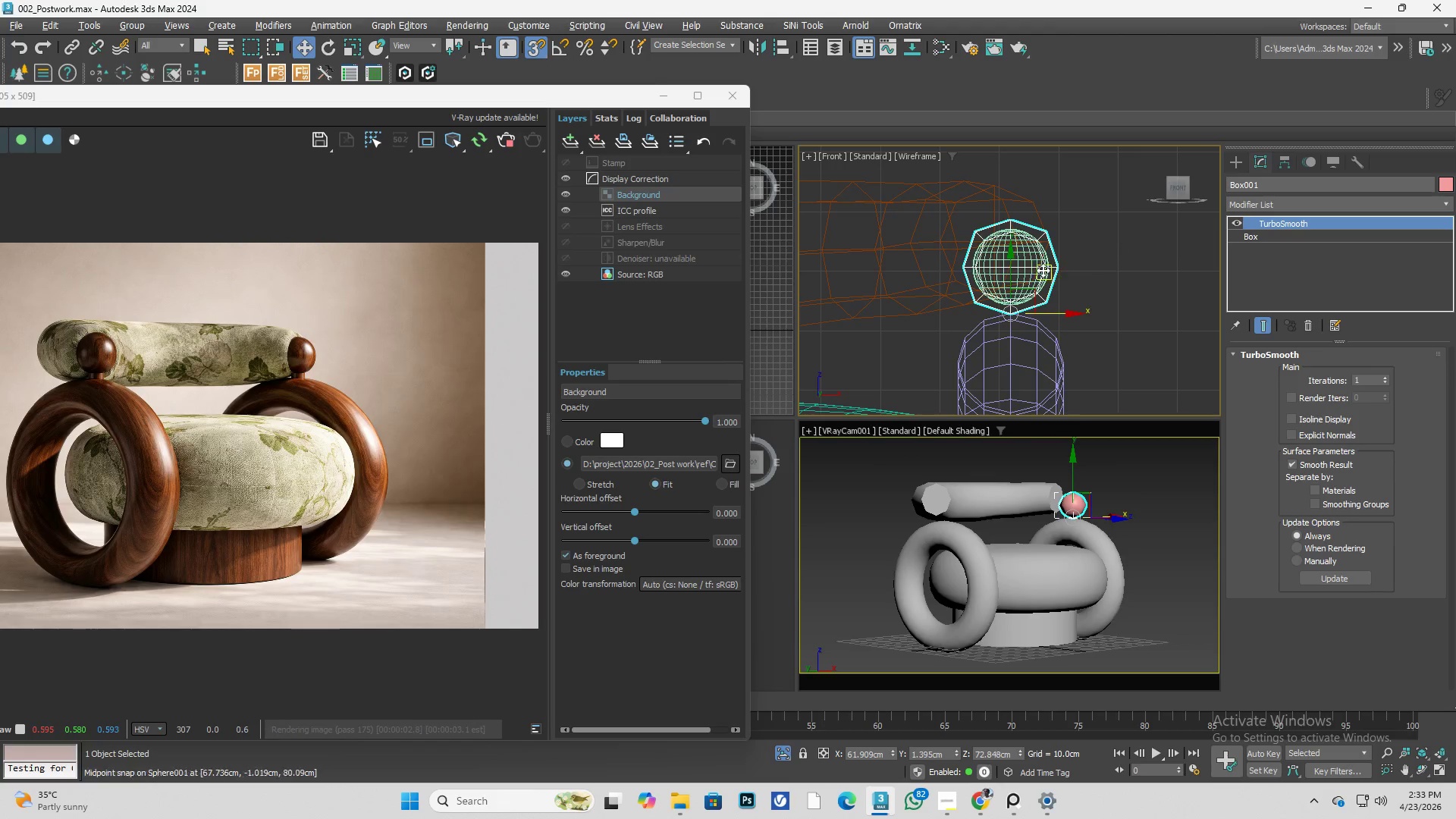 
scroll: coordinate [1037, 270], scroll_direction: up, amount: 2.0
 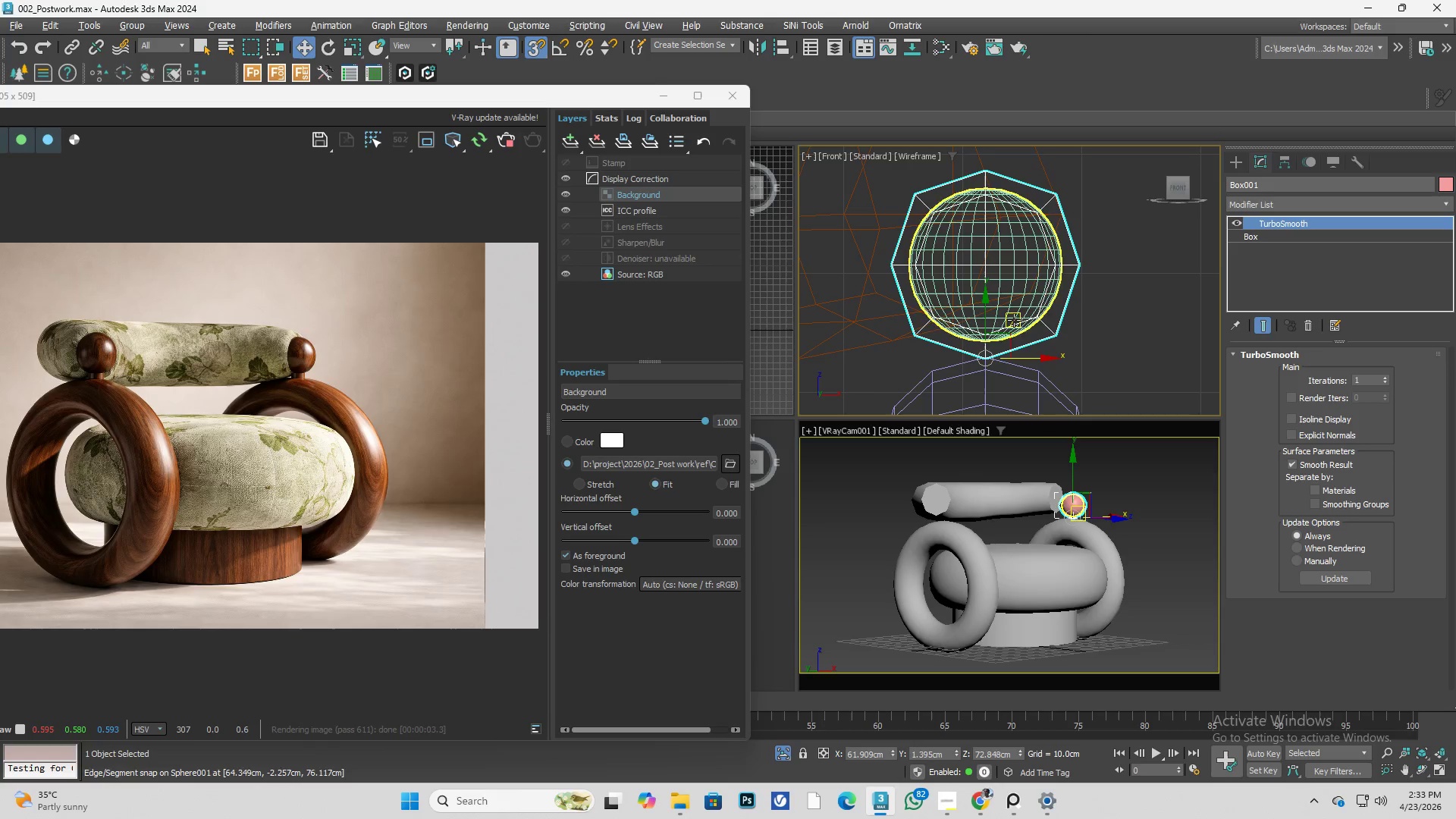 
key(R)
 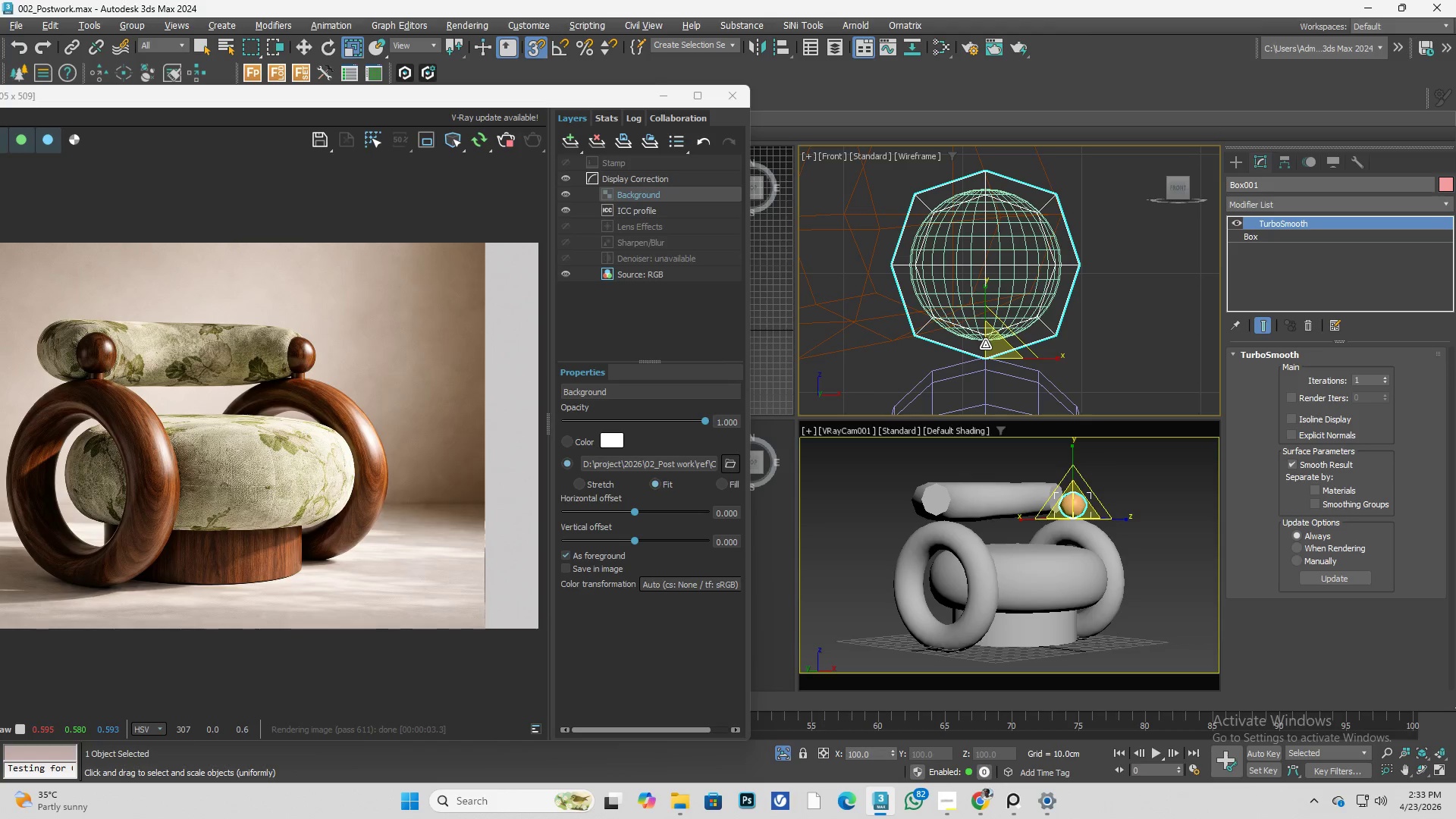 
left_click_drag(start_coordinate=[985, 344], to_coordinate=[982, 388])
 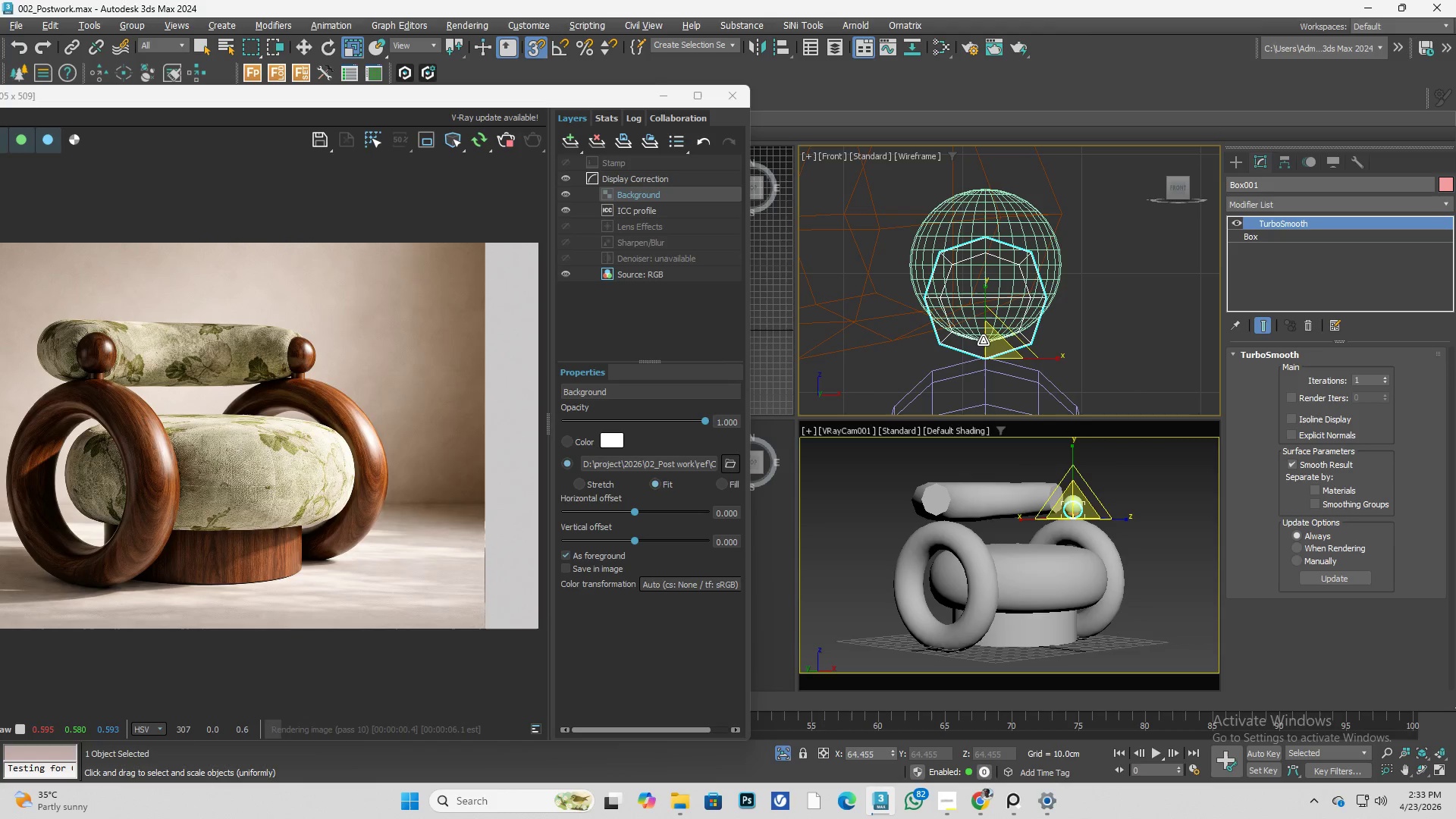 
left_click_drag(start_coordinate=[990, 344], to_coordinate=[992, 338])
 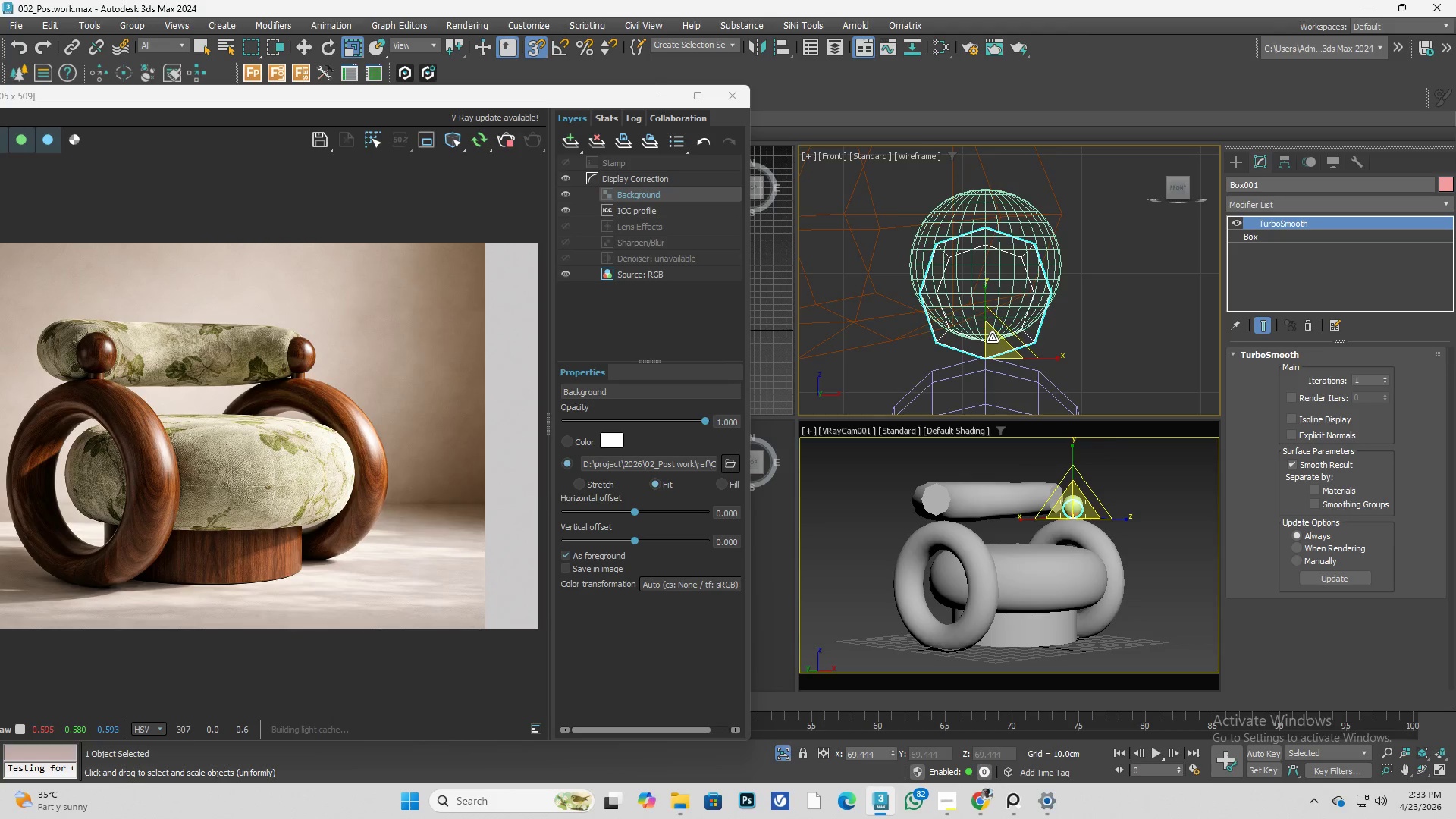 
key(W)
 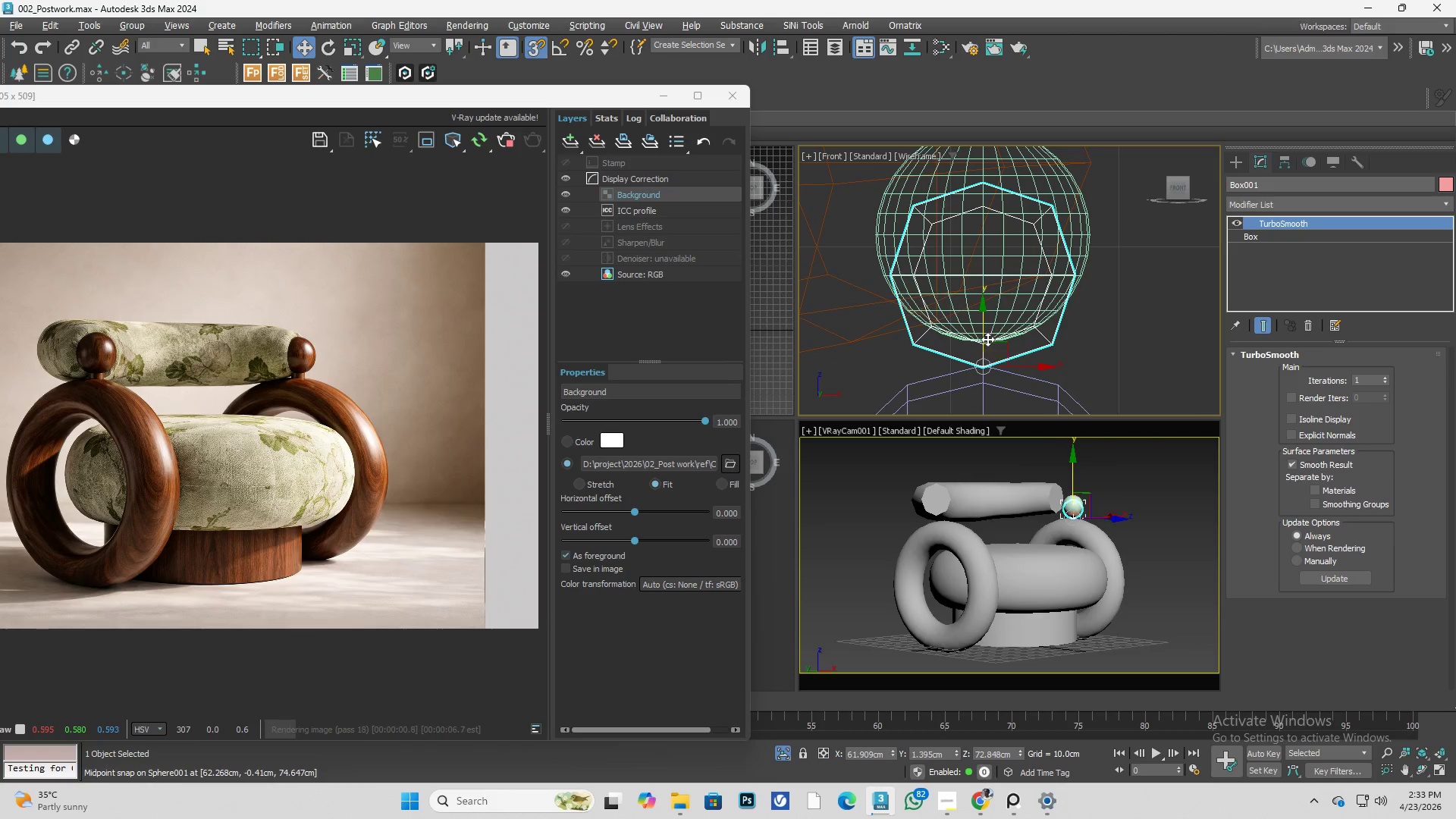 
scroll: coordinate [992, 337], scroll_direction: up, amount: 1.0
 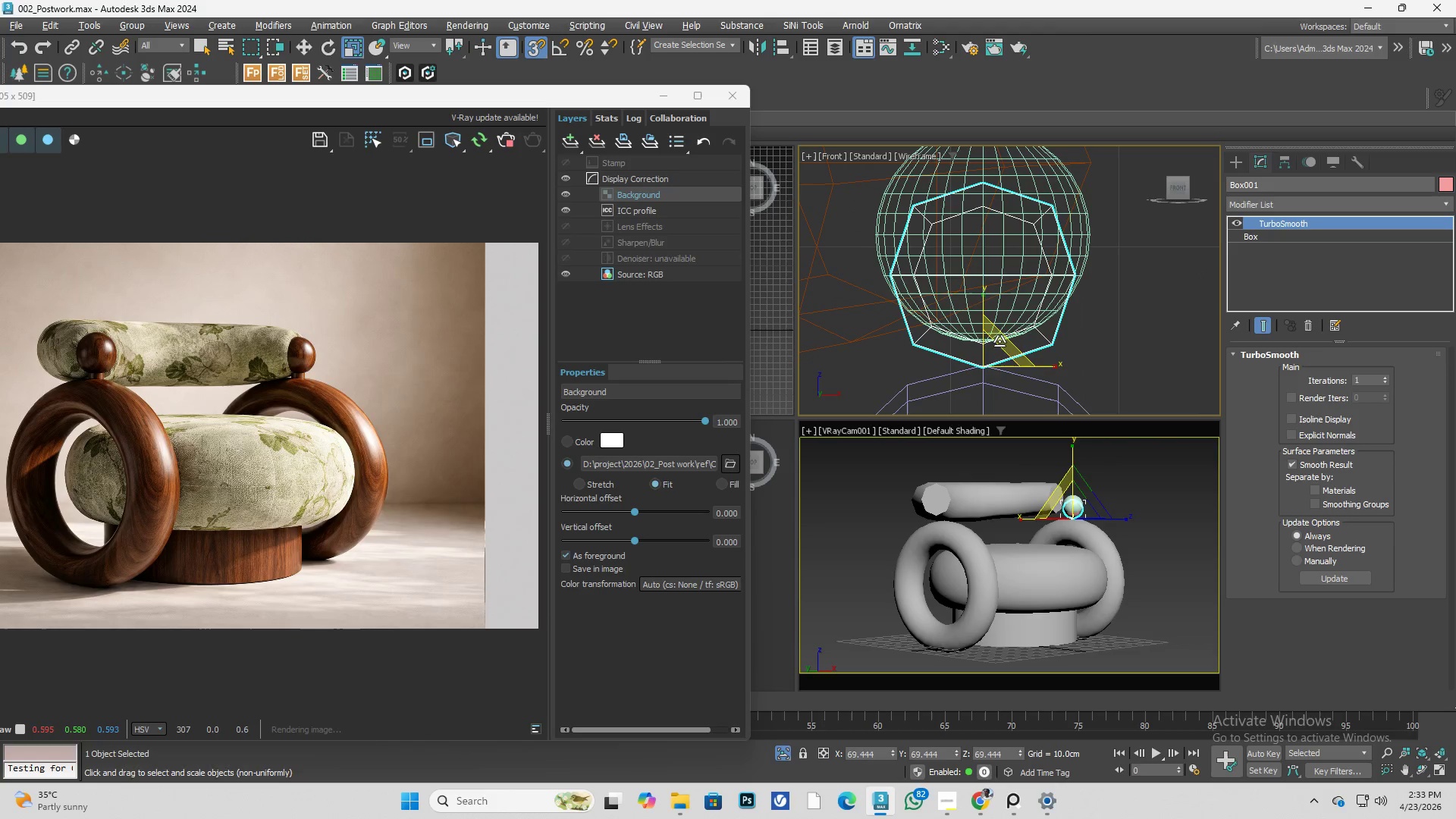 
left_click_drag(start_coordinate=[987, 339], to_coordinate=[982, 344])
 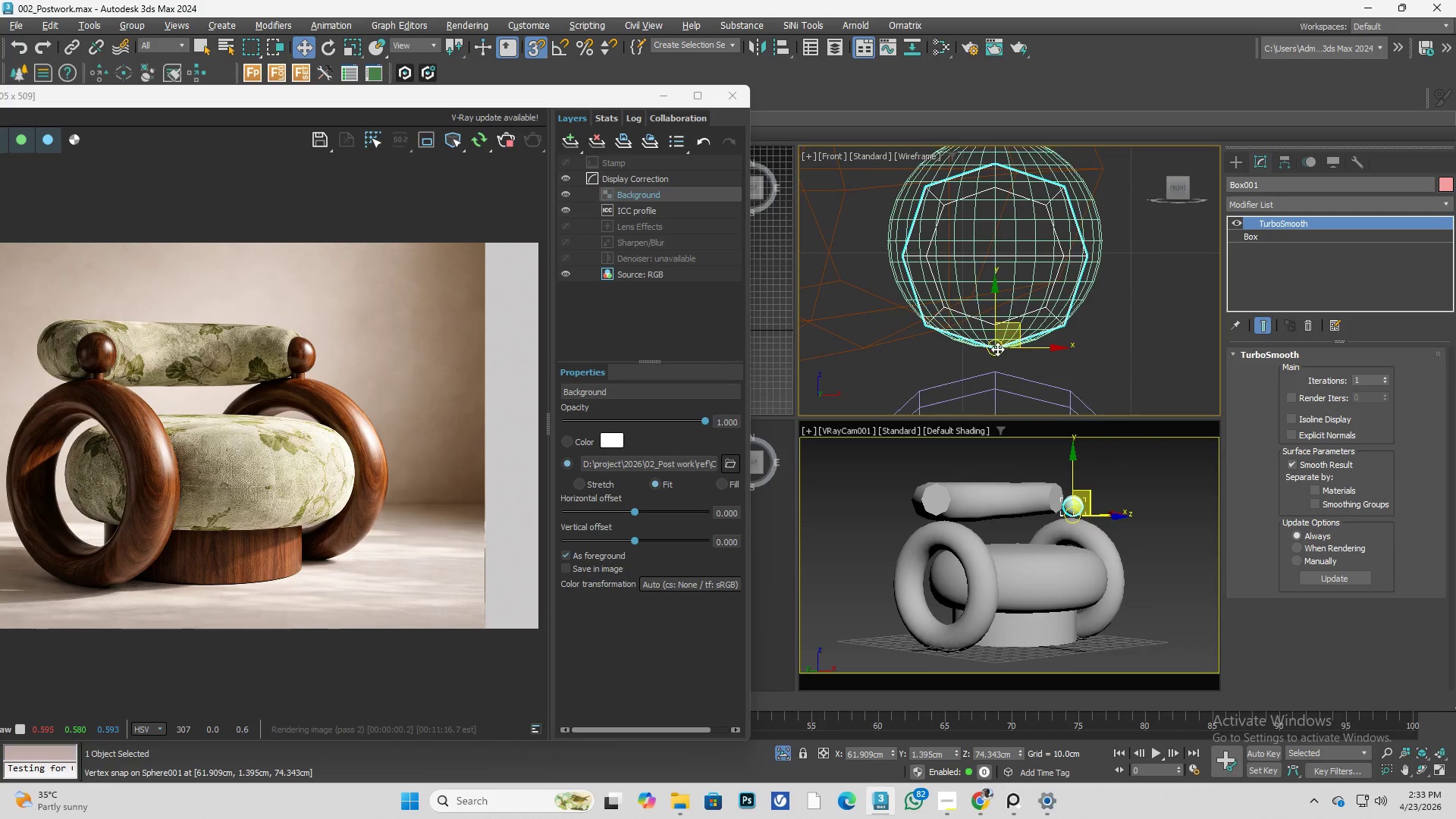 
key(R)
 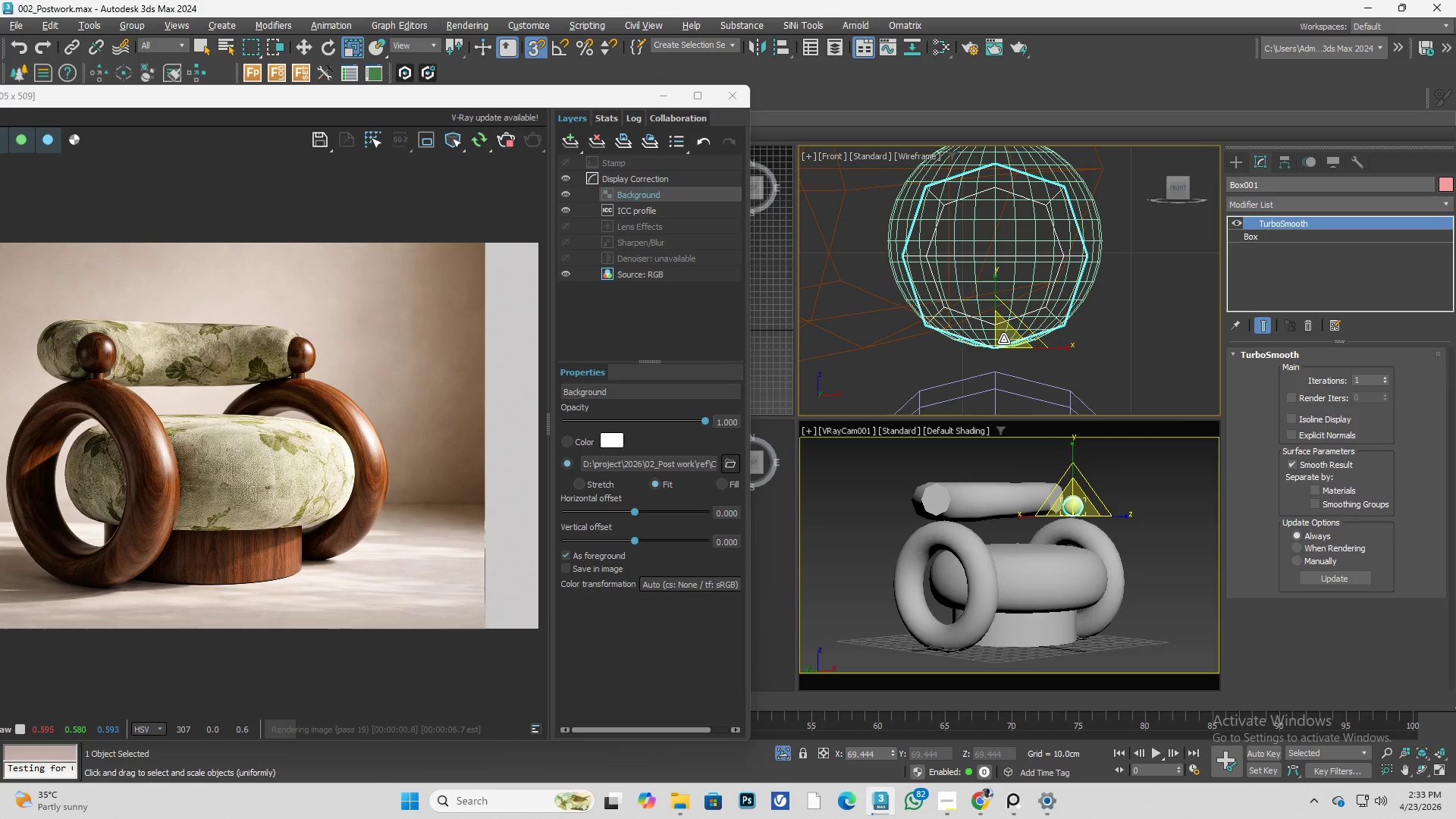 
left_click_drag(start_coordinate=[1002, 339], to_coordinate=[1003, 324])
 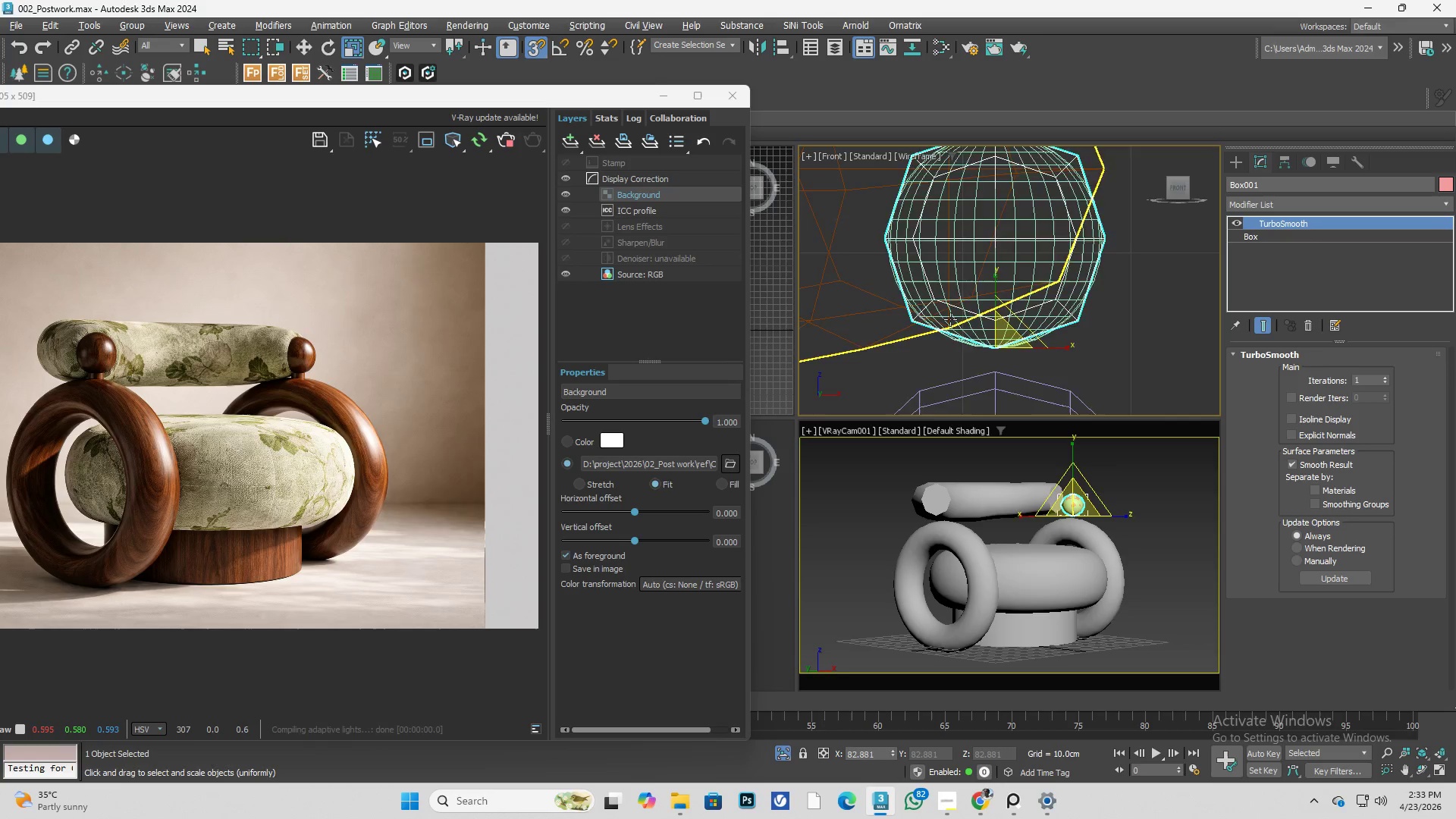 
hold_key(key=AltLeft, duration=0.48)
 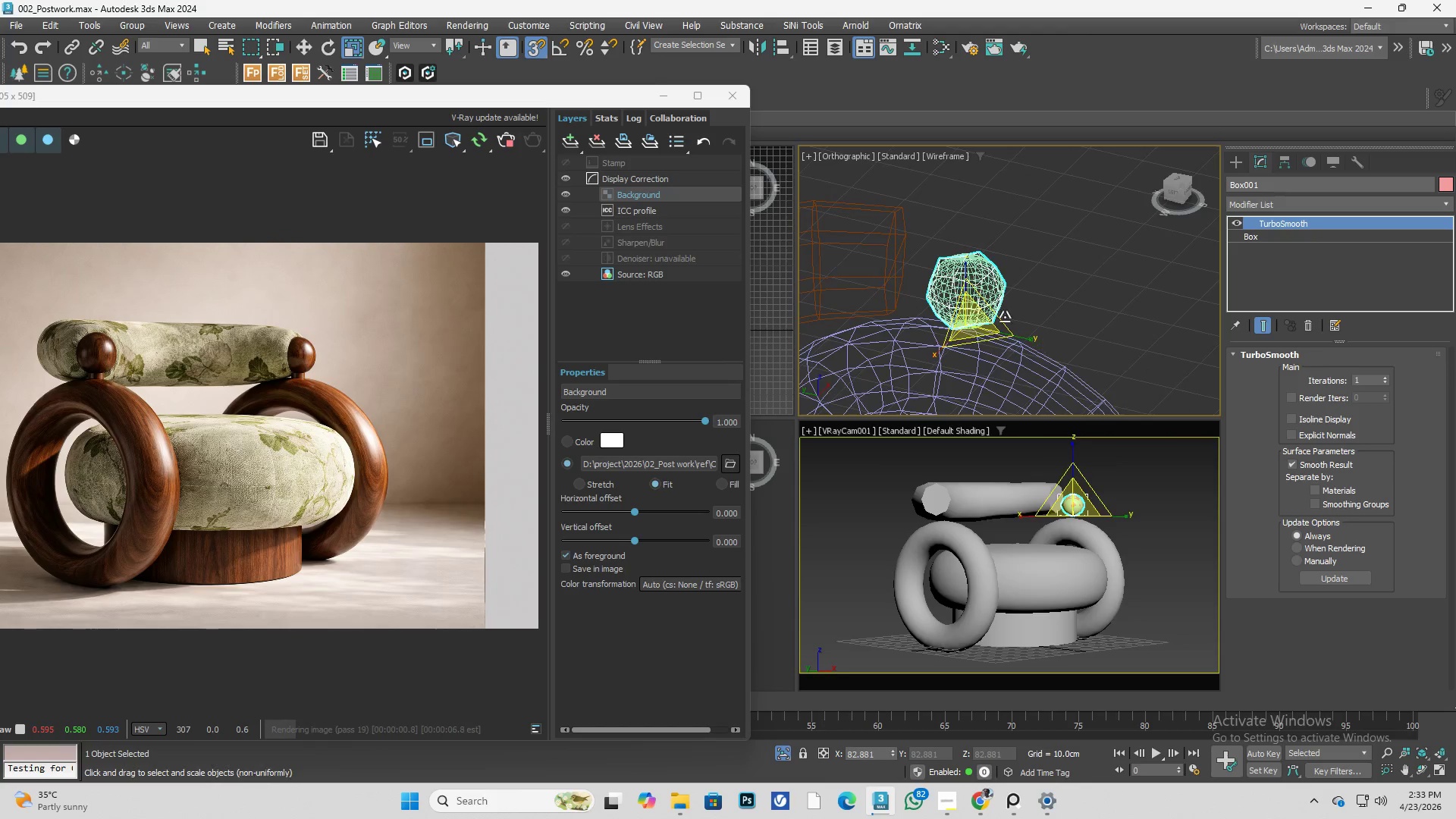 
scroll: coordinate [950, 319], scroll_direction: down, amount: 3.0
 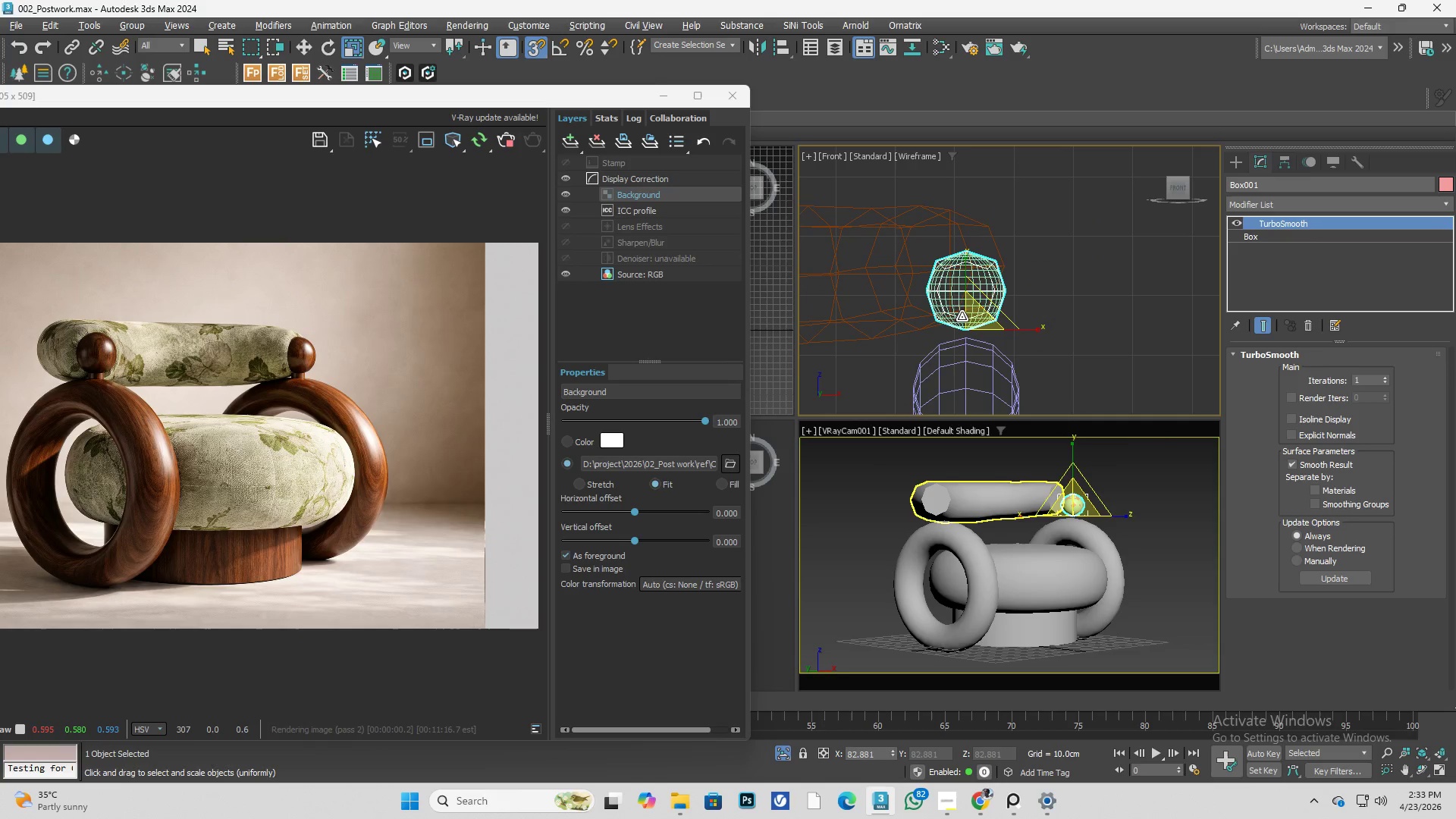 
key(F3)
 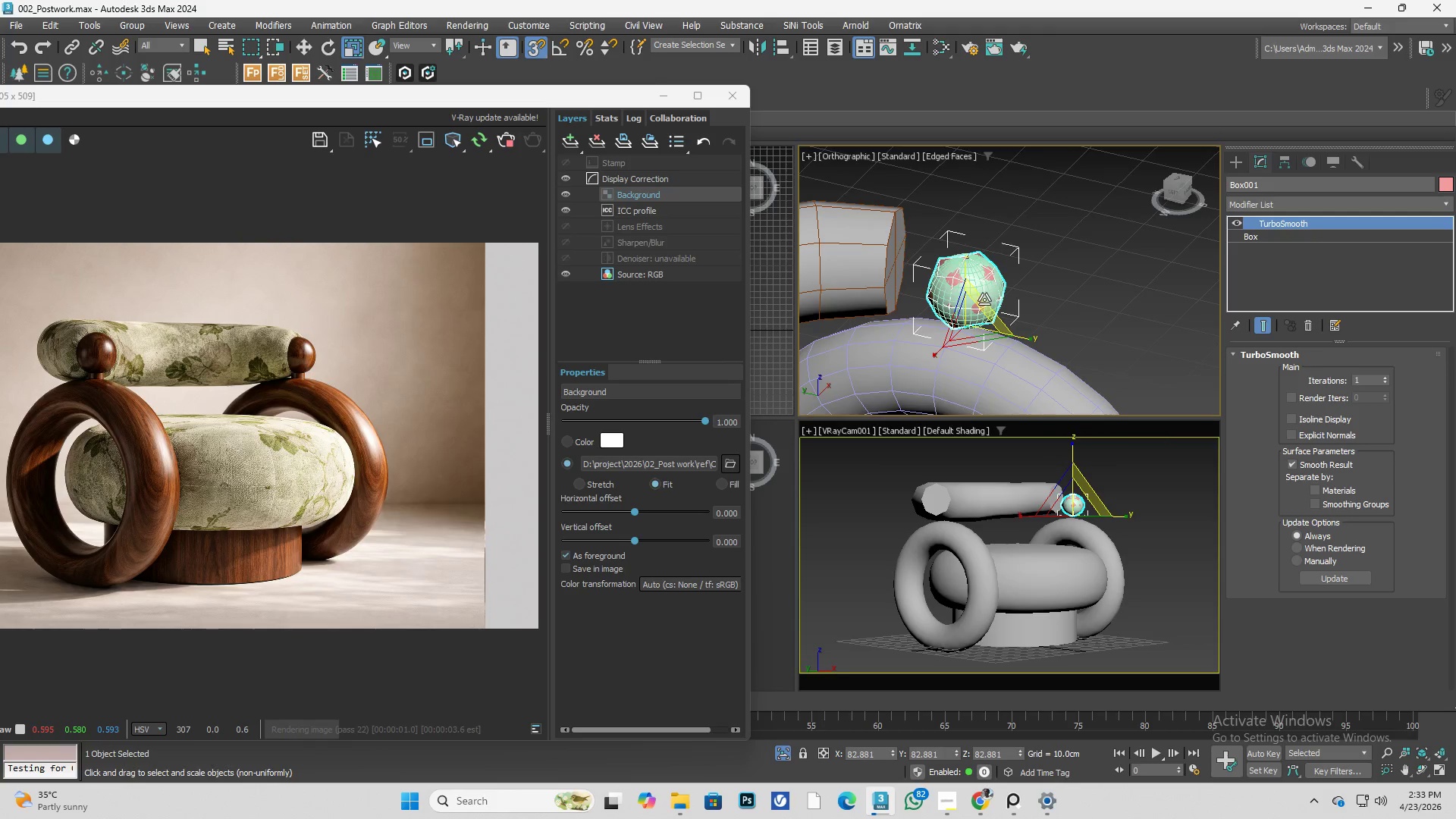 
key(Alt+AltLeft)
 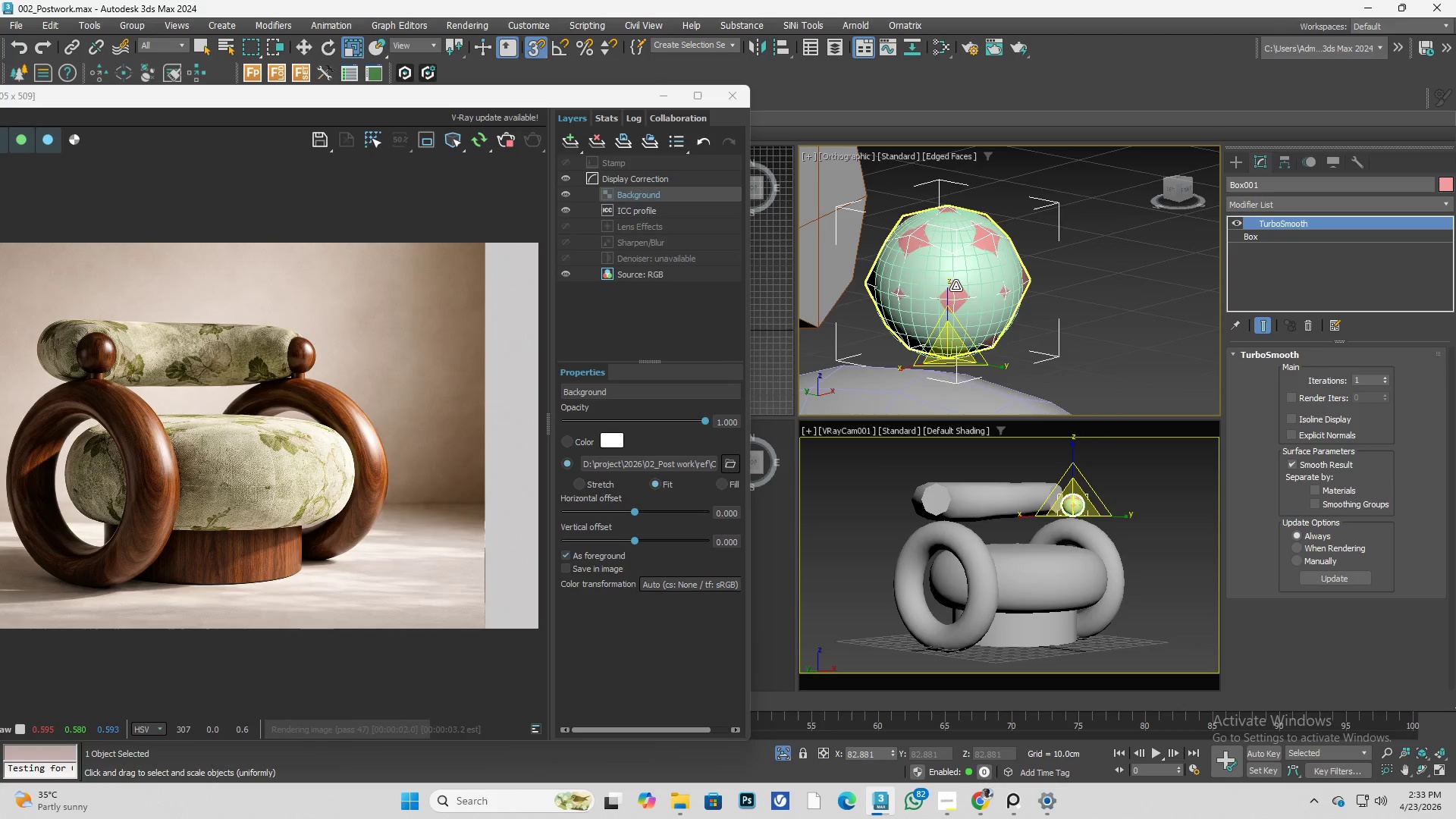 
scroll: coordinate [984, 300], scroll_direction: up, amount: 2.0
 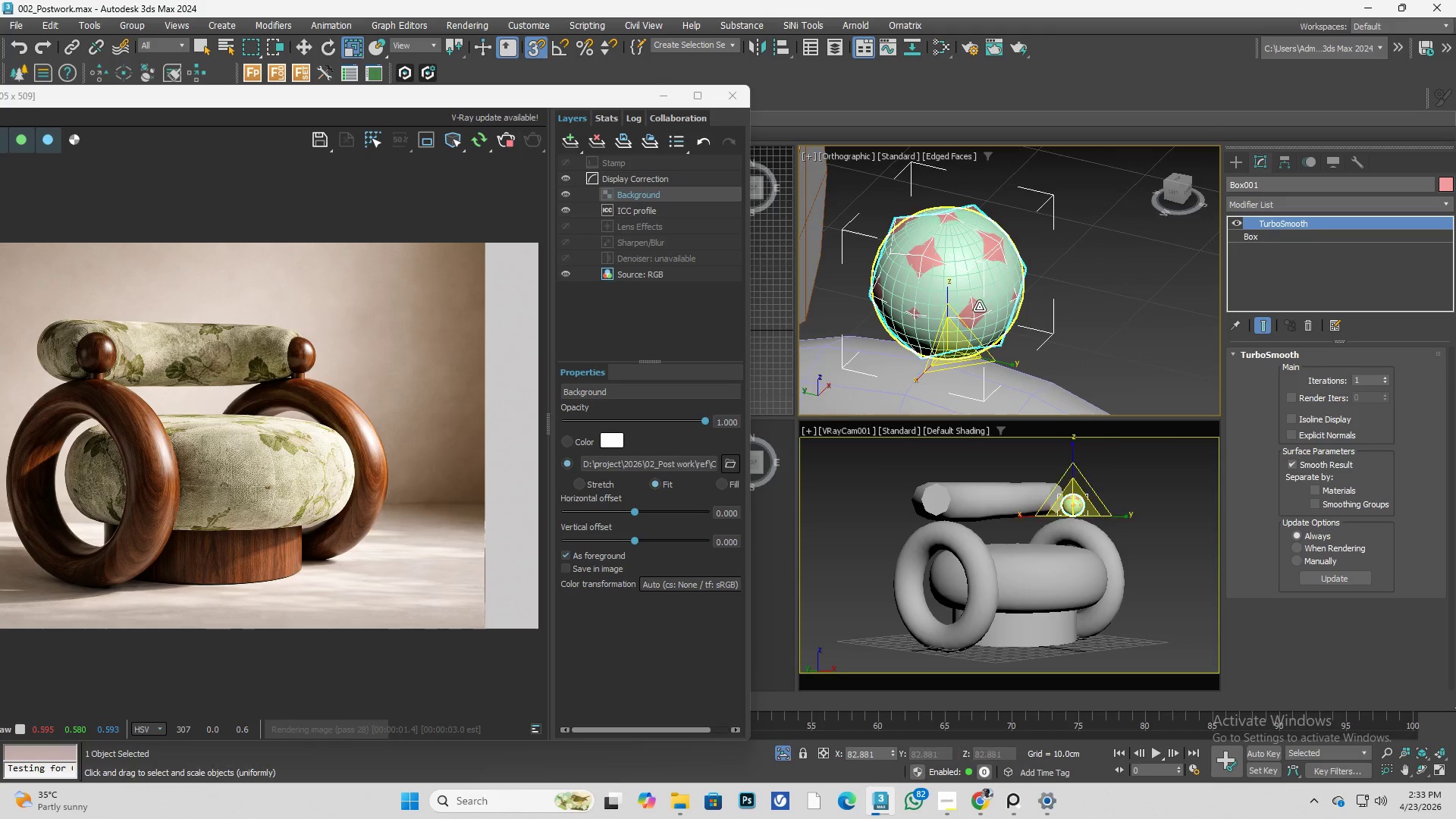 
key(Alt+H)
 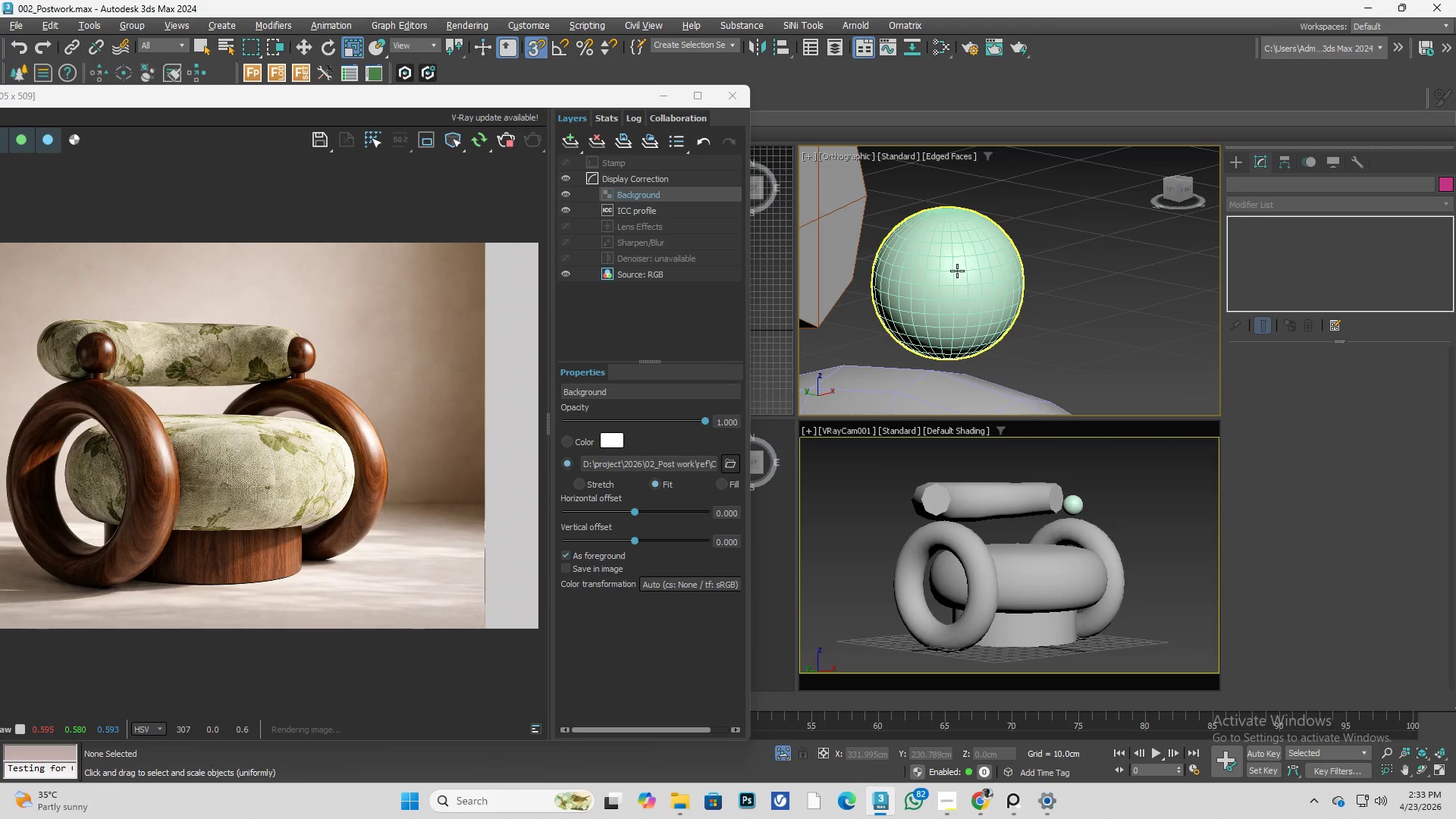 
left_click([957, 271])
 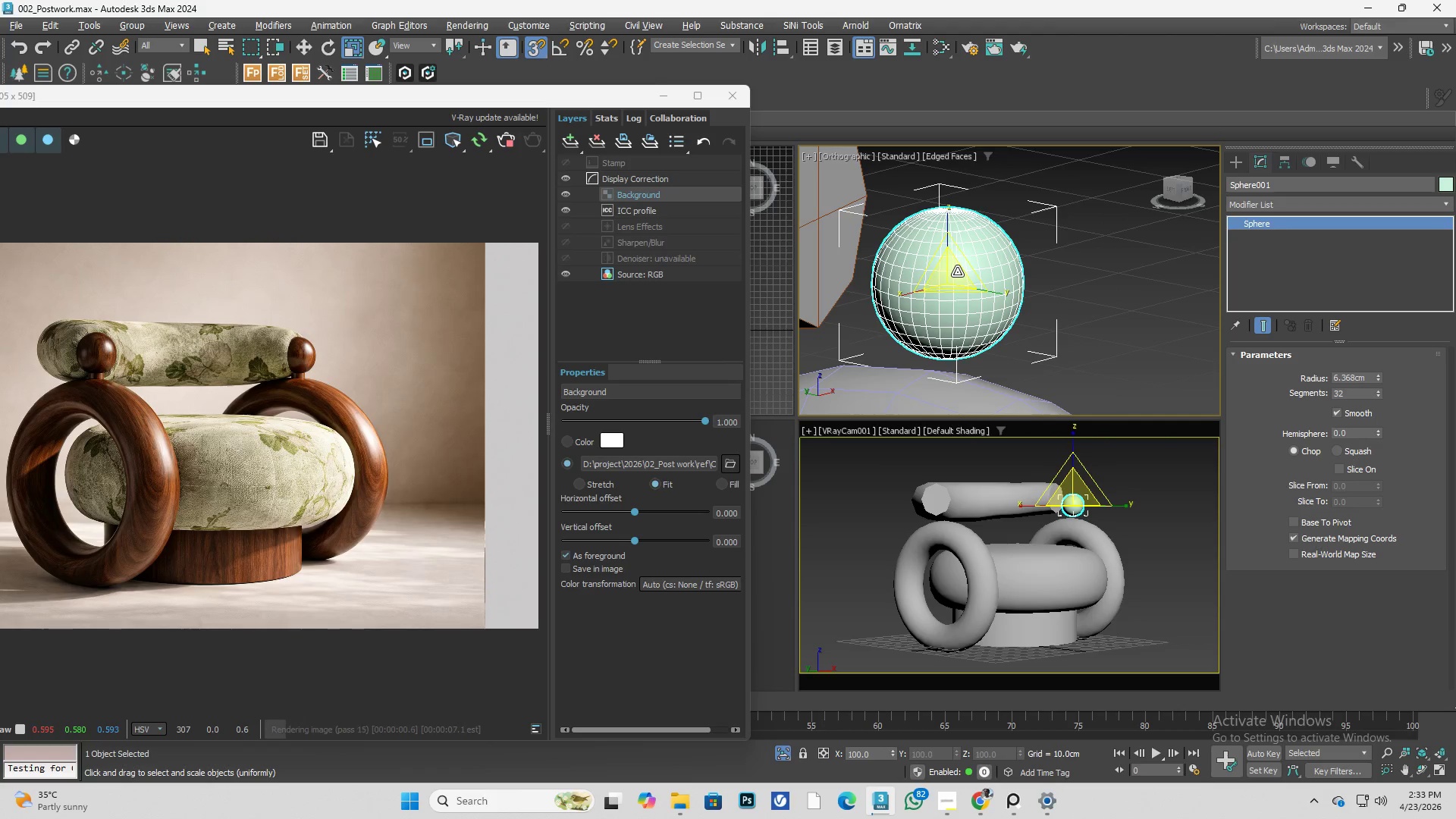 
key(Delete)
 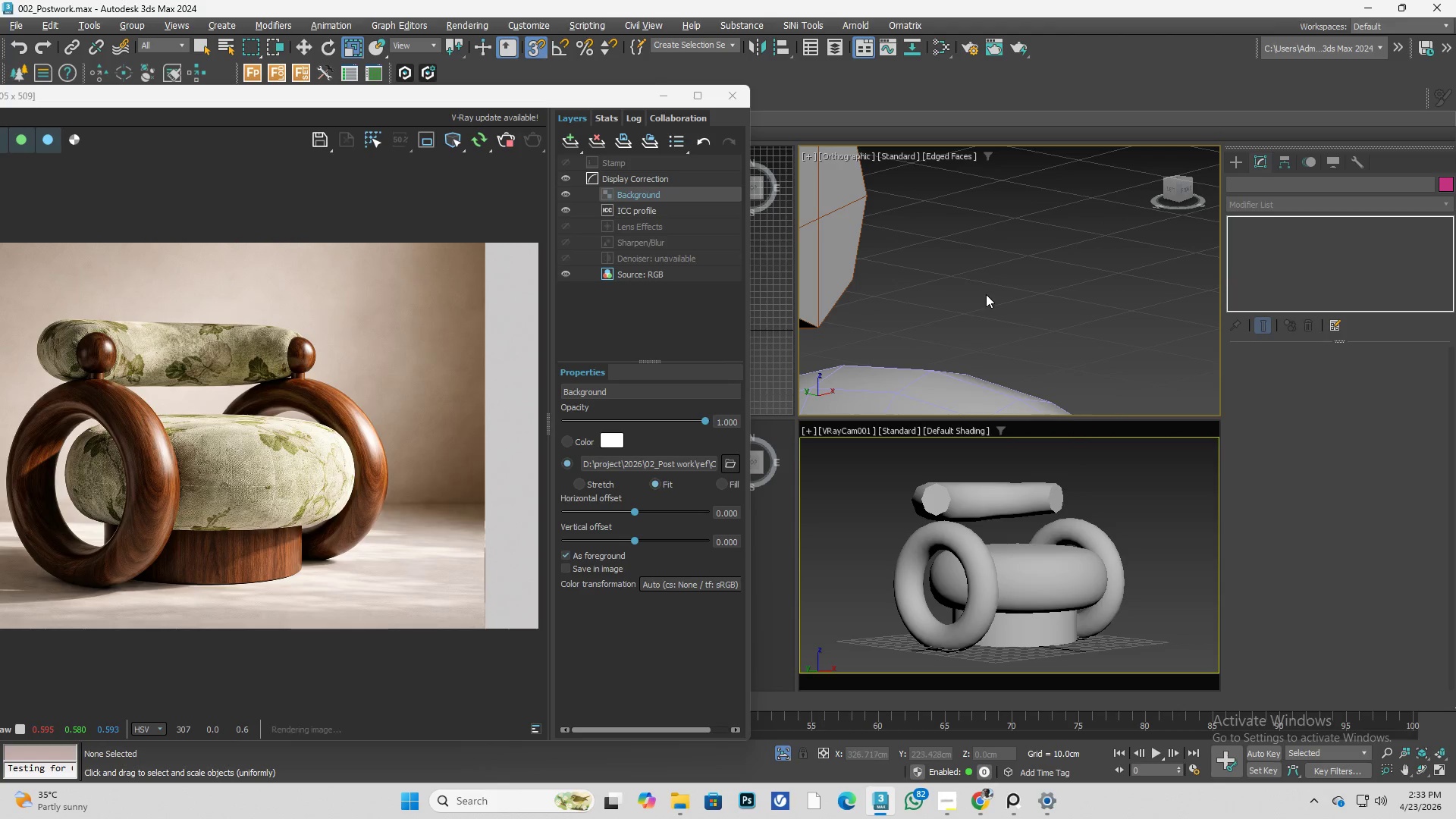 
left_click([987, 294])
 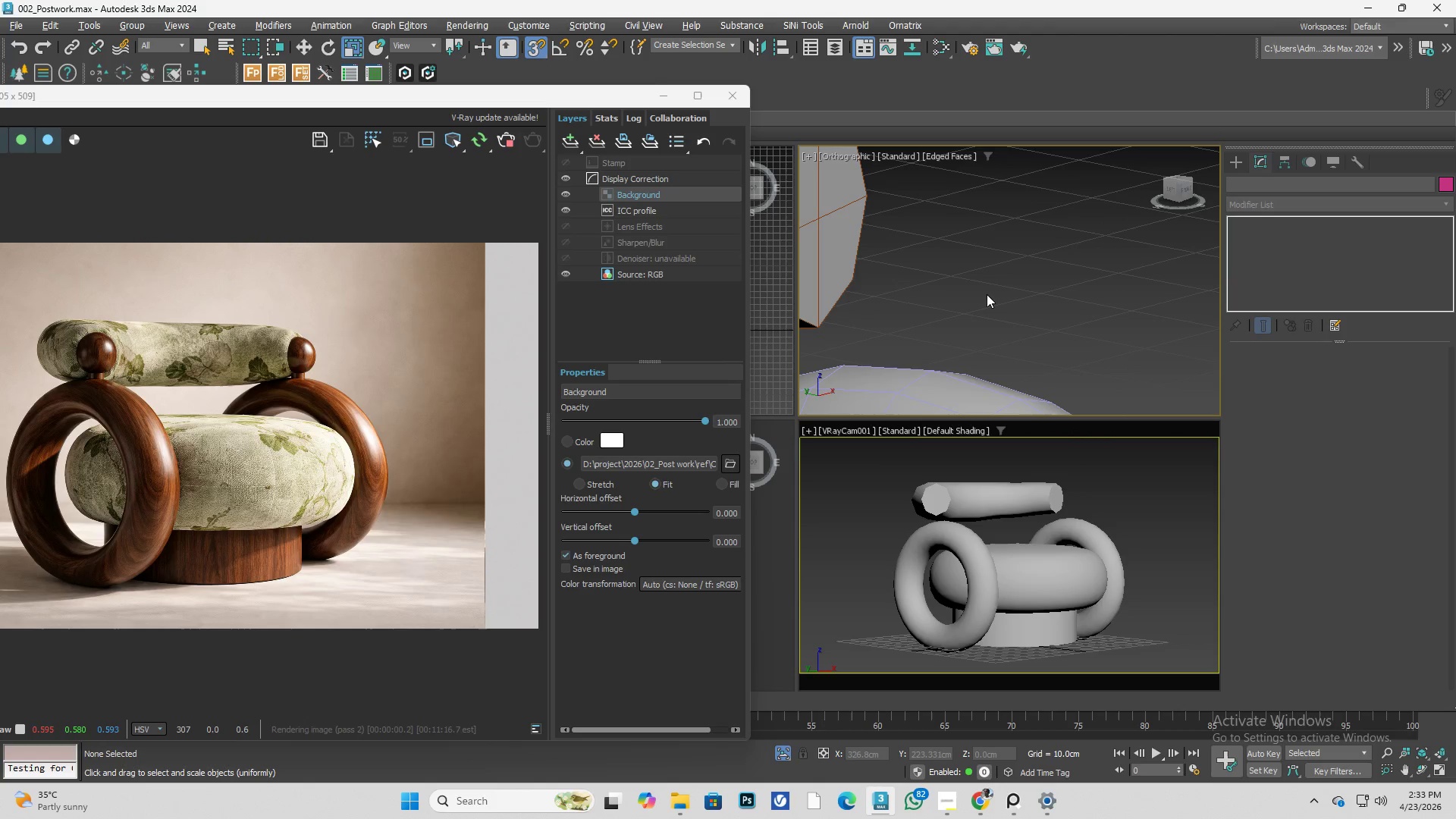 
key(Alt+I)
 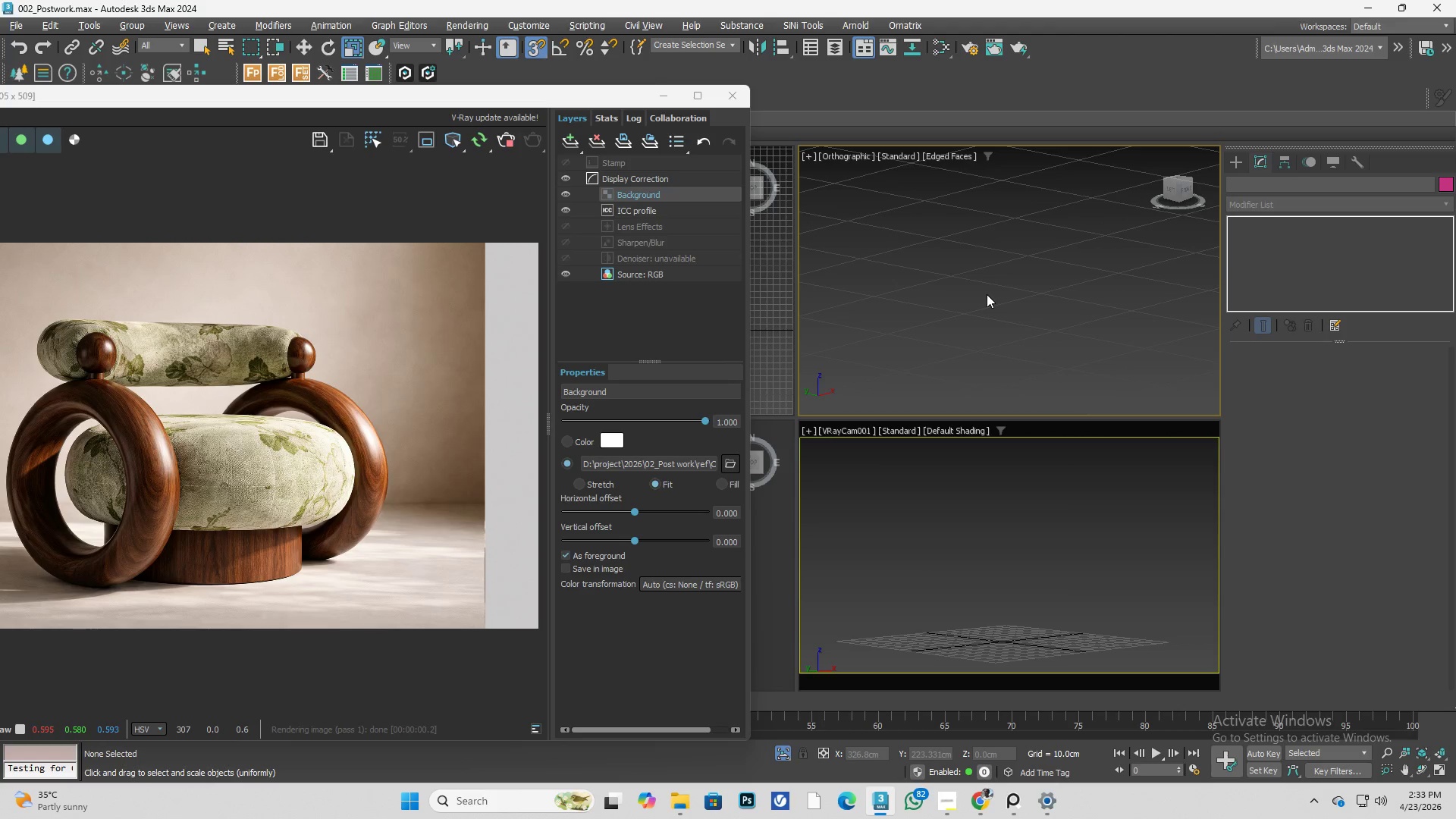 
key(Alt+U)
 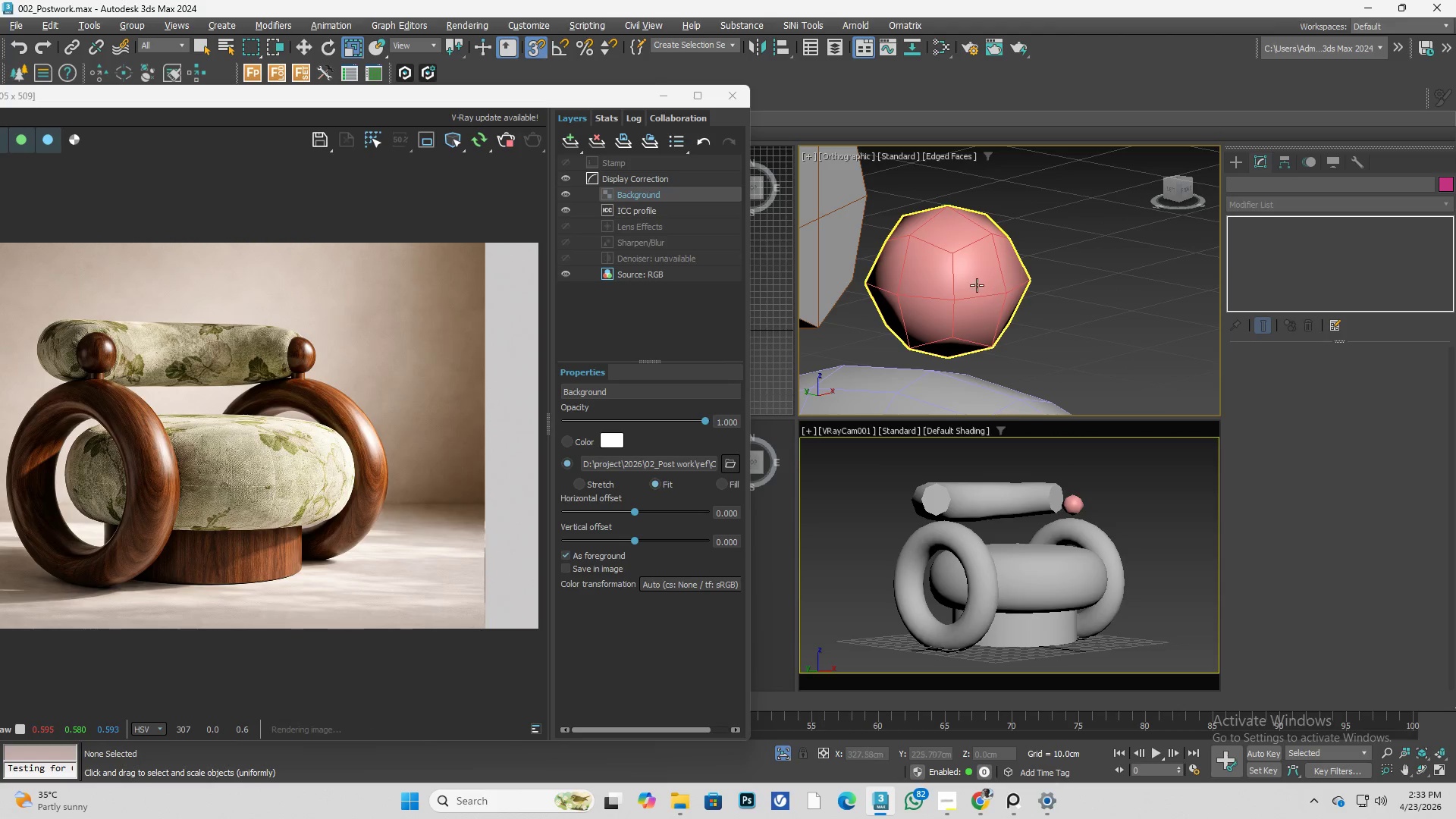 
left_click([974, 283])
 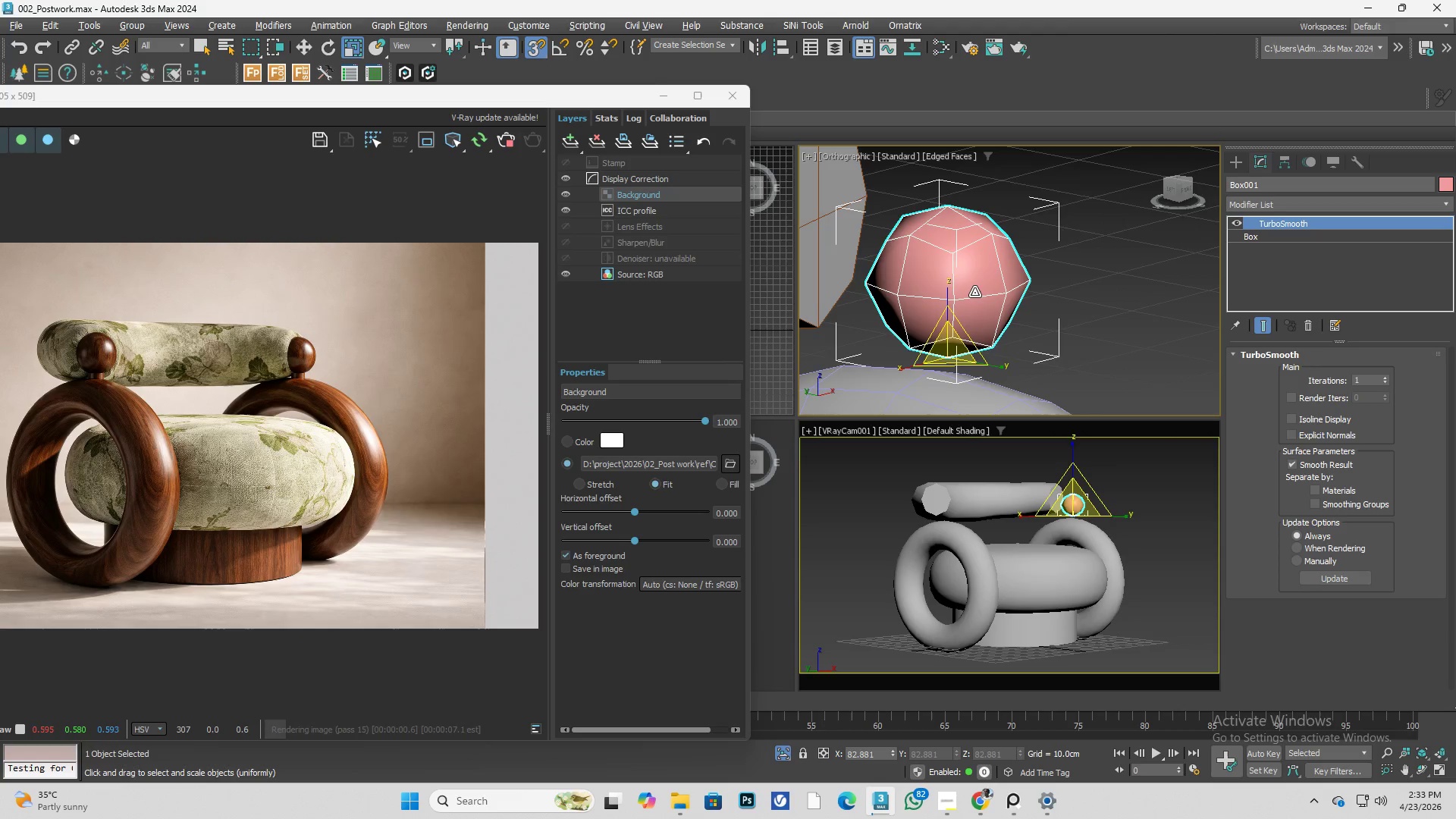 
hold_key(key=AltLeft, duration=1.44)
 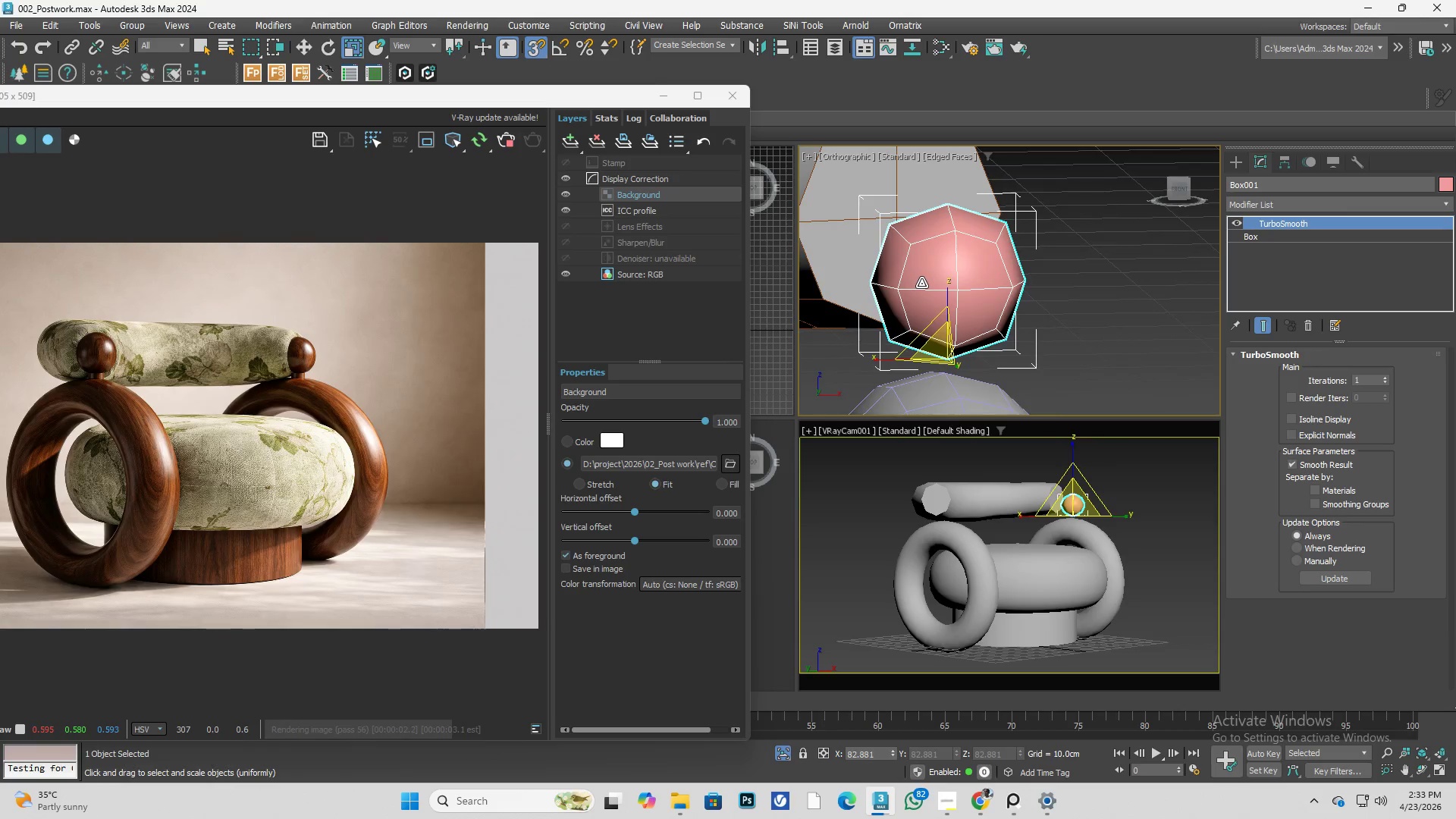 
key(Alt+AltLeft)
 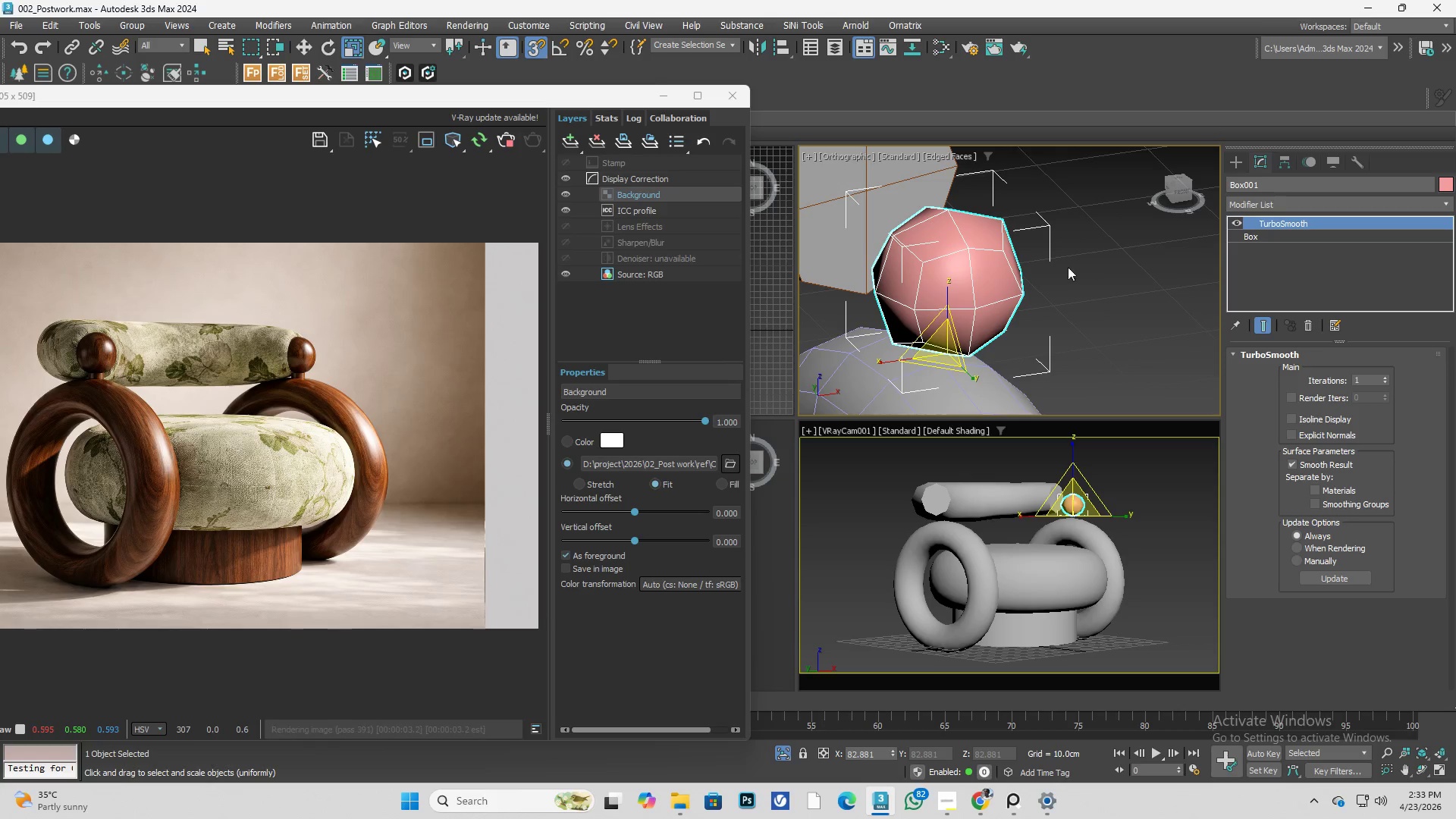 
right_click([982, 284])
 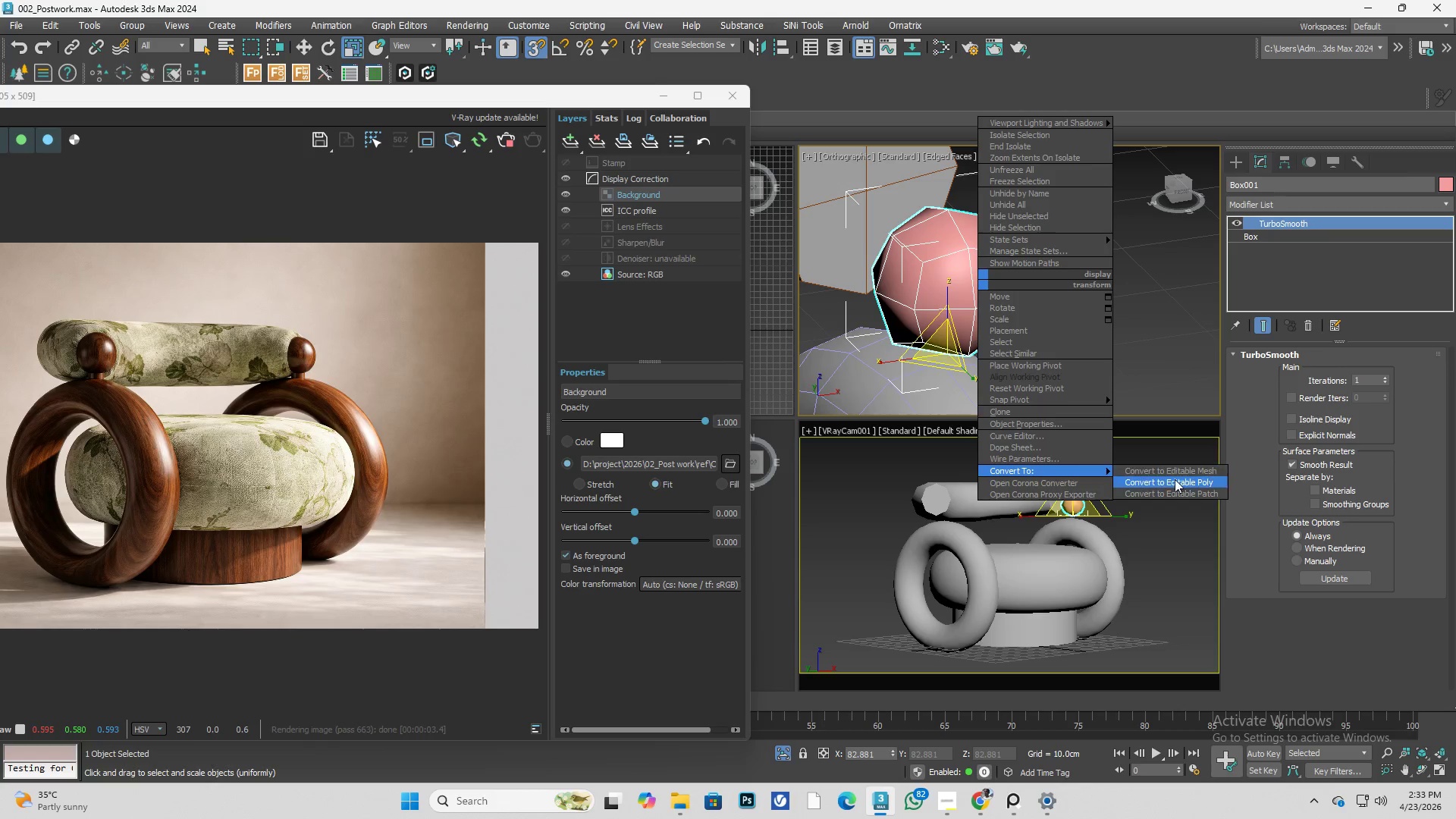 
left_click([1176, 479])
 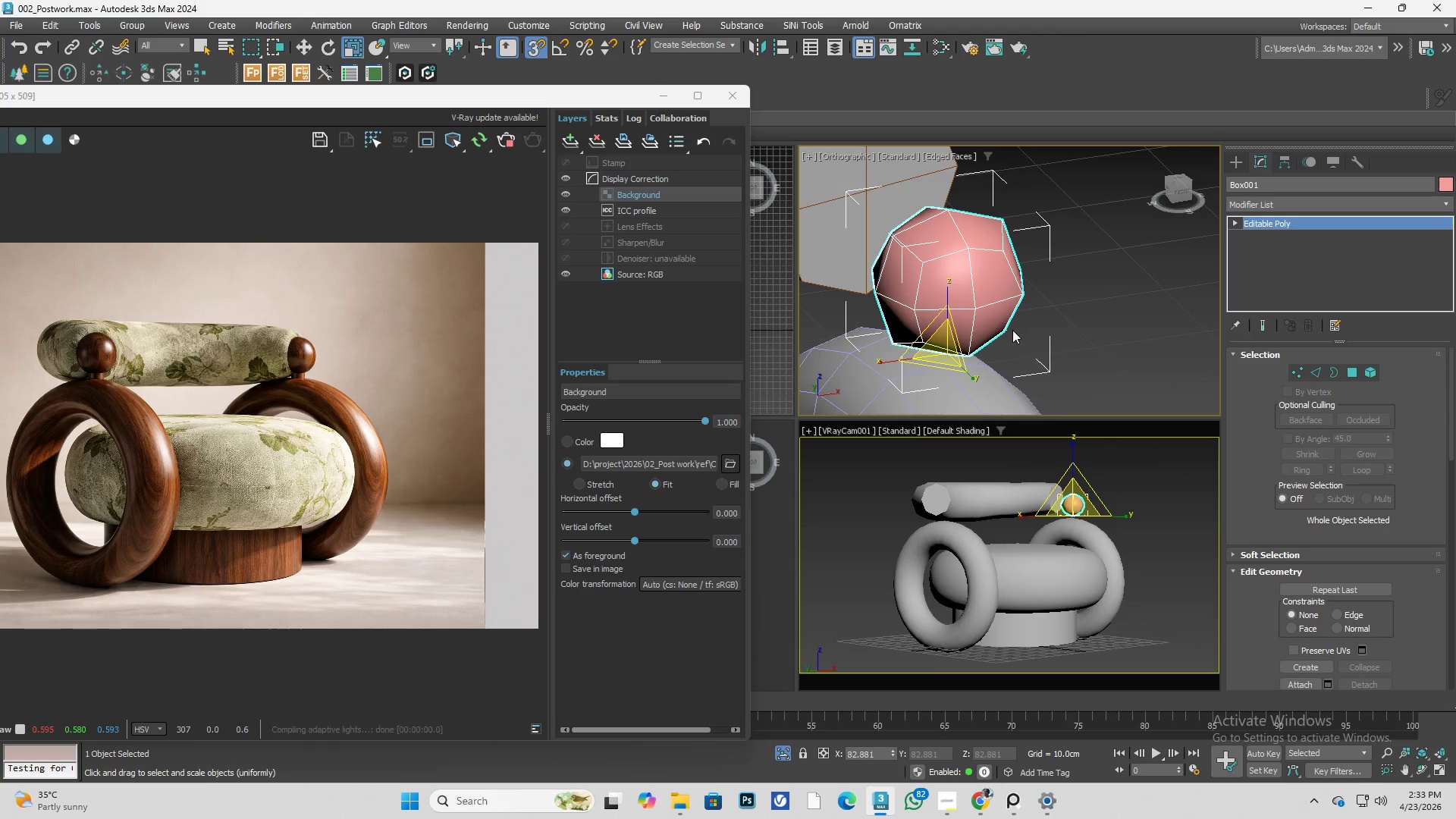 
hold_key(key=AltLeft, duration=0.45)
 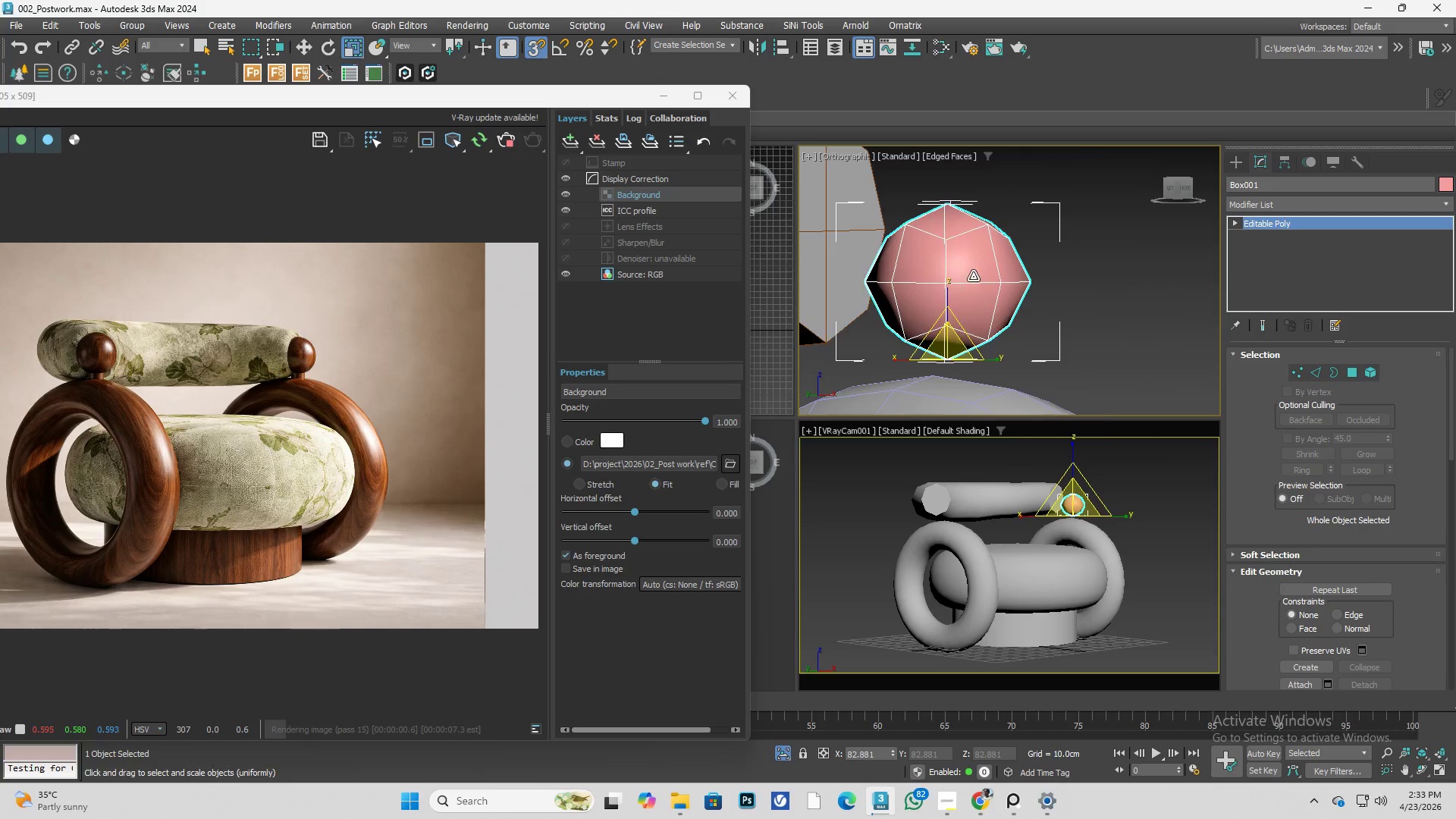 
hold_key(key=AltLeft, duration=2.34)
 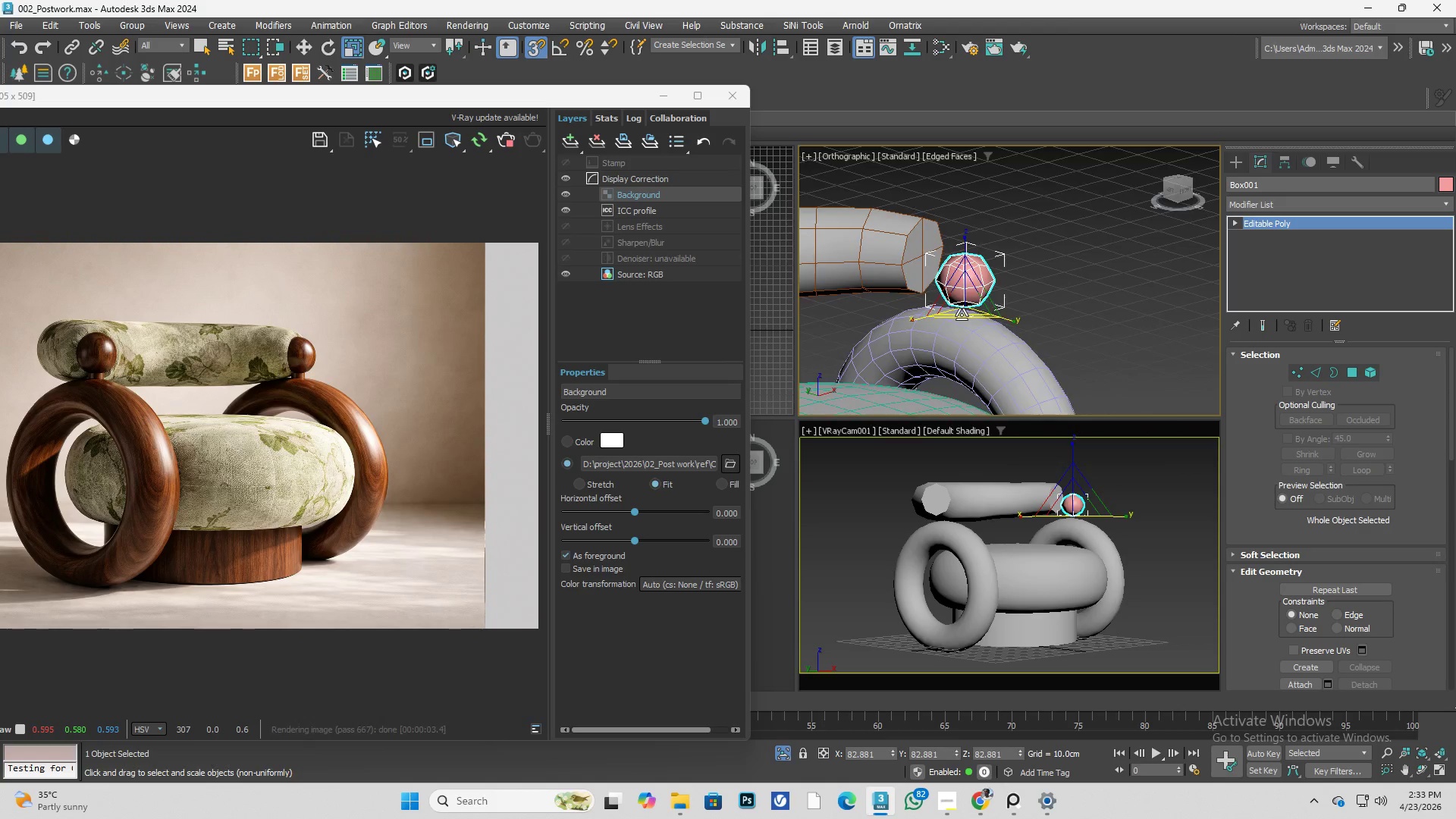 
scroll: coordinate [975, 281], scroll_direction: down, amount: 3.0
 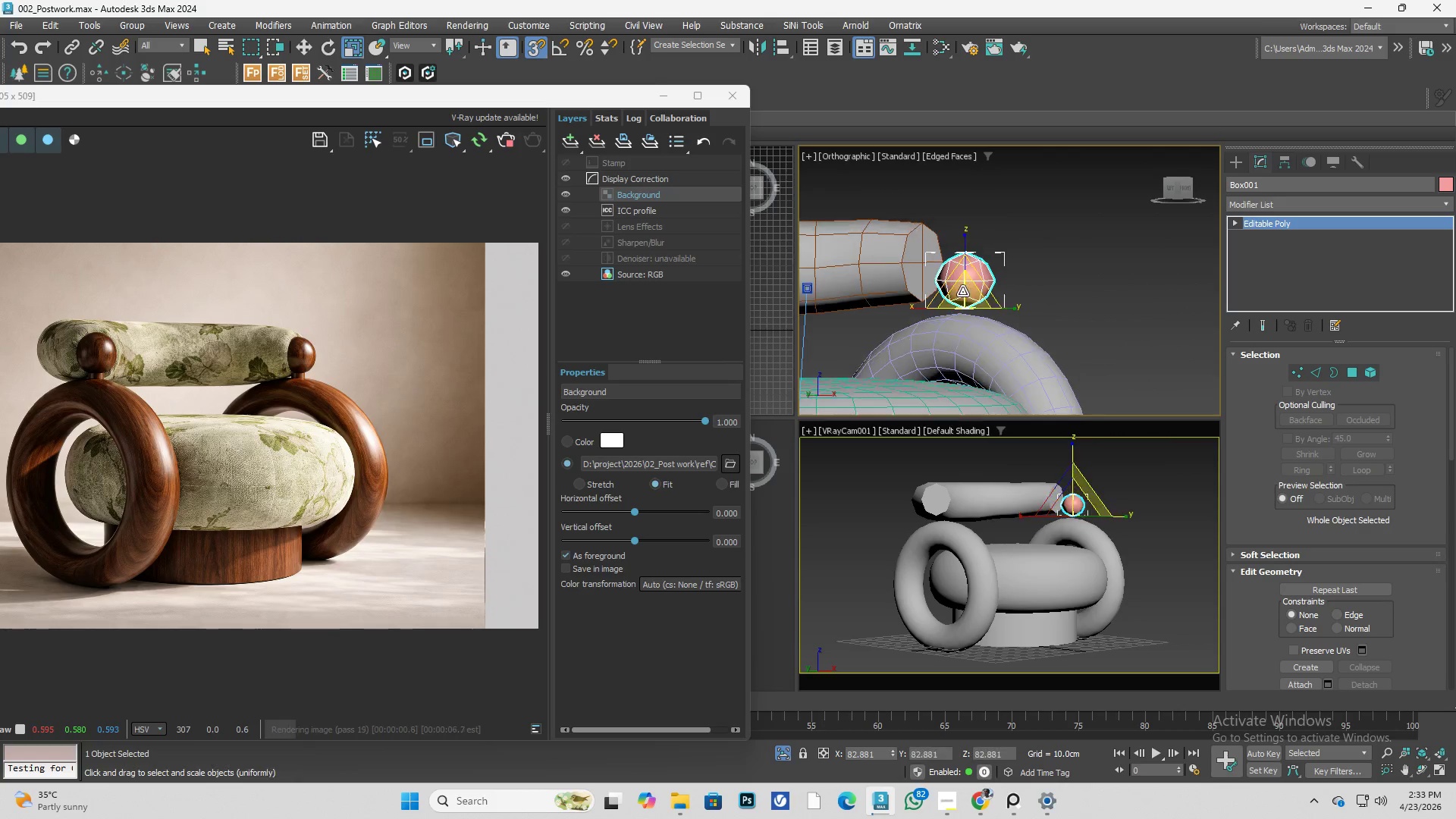 
hold_key(key=AltLeft, duration=0.42)
 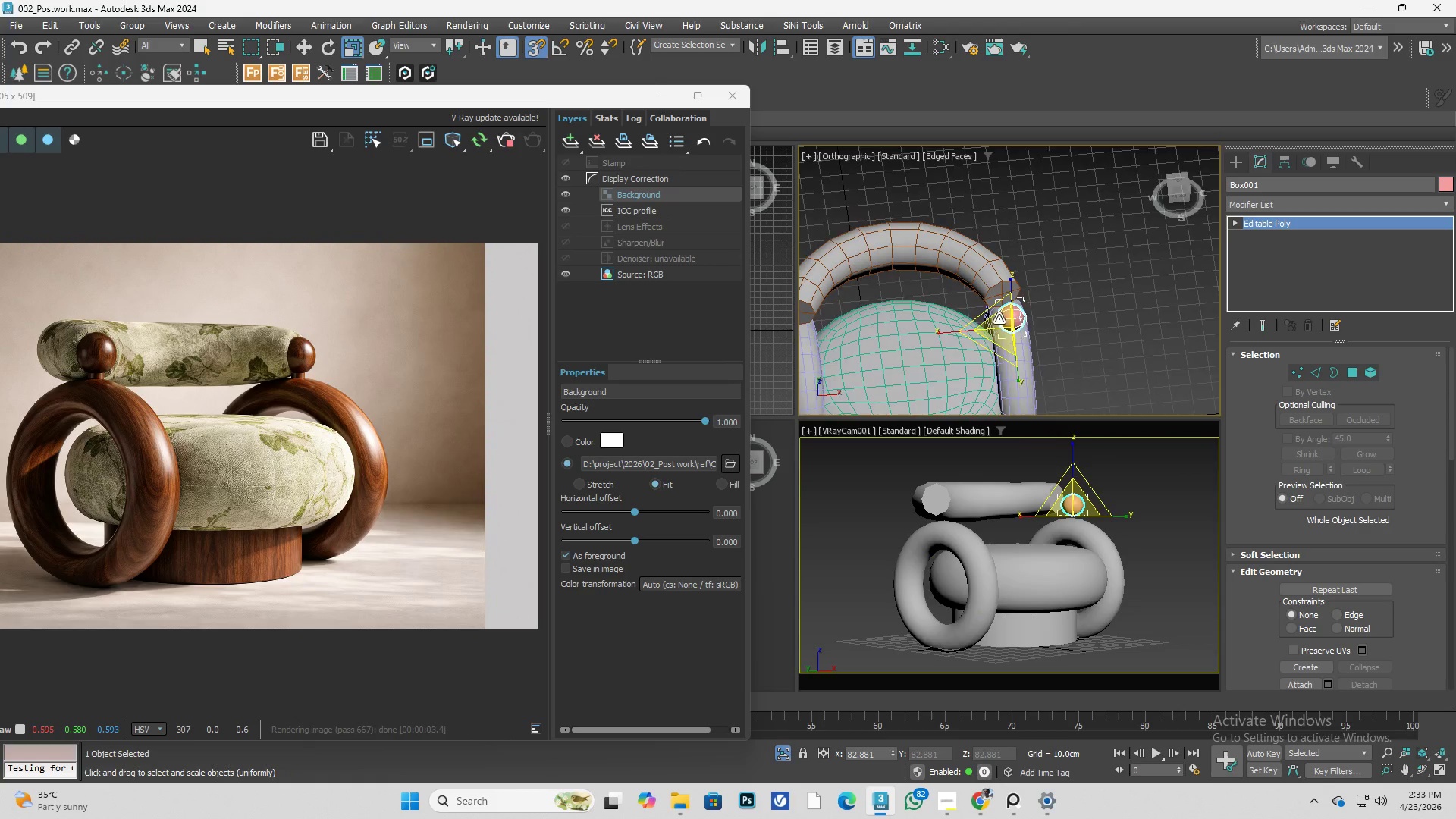 
scroll: coordinate [964, 315], scroll_direction: down, amount: 2.0
 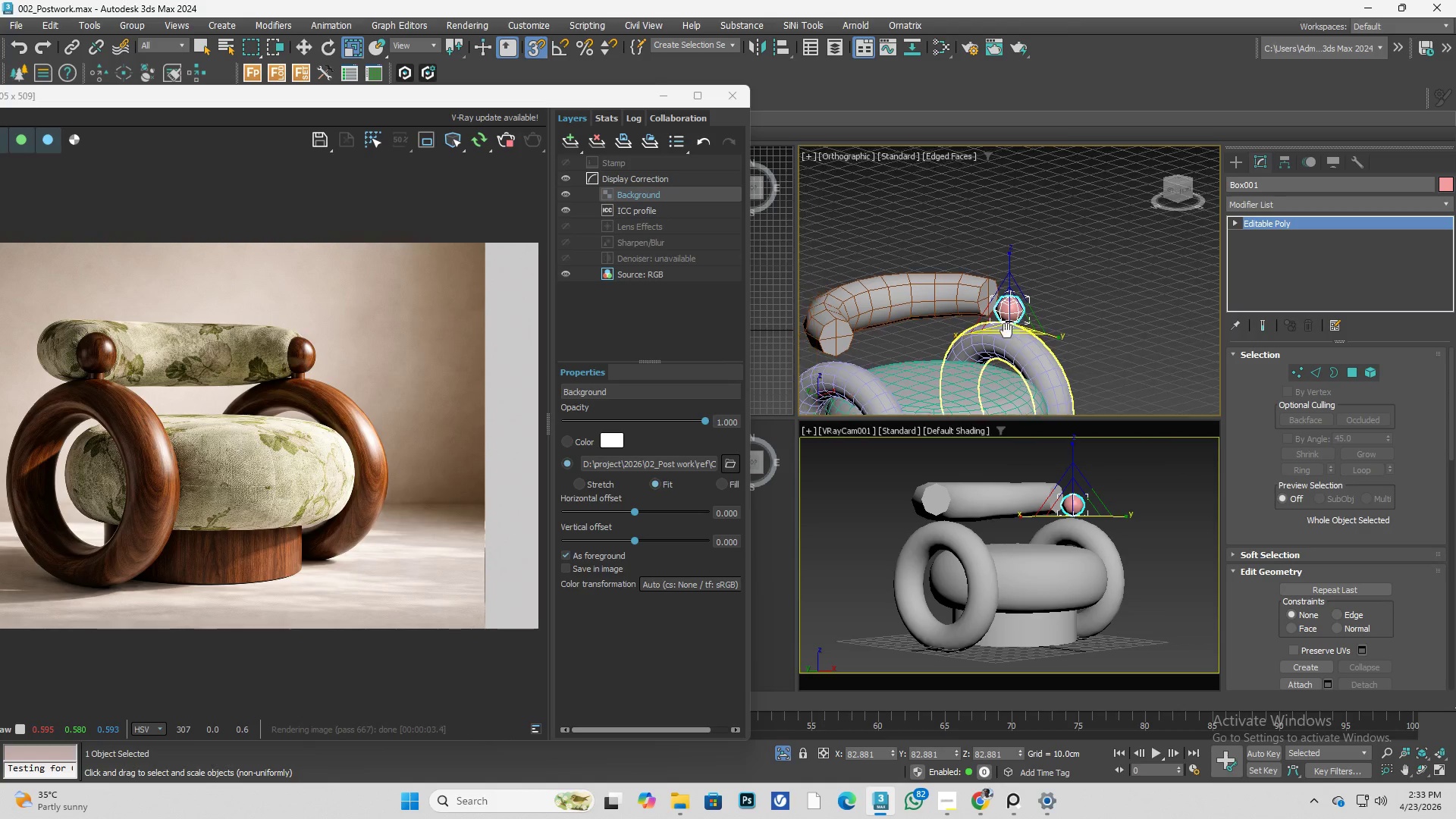 
key(Alt+AltLeft)
 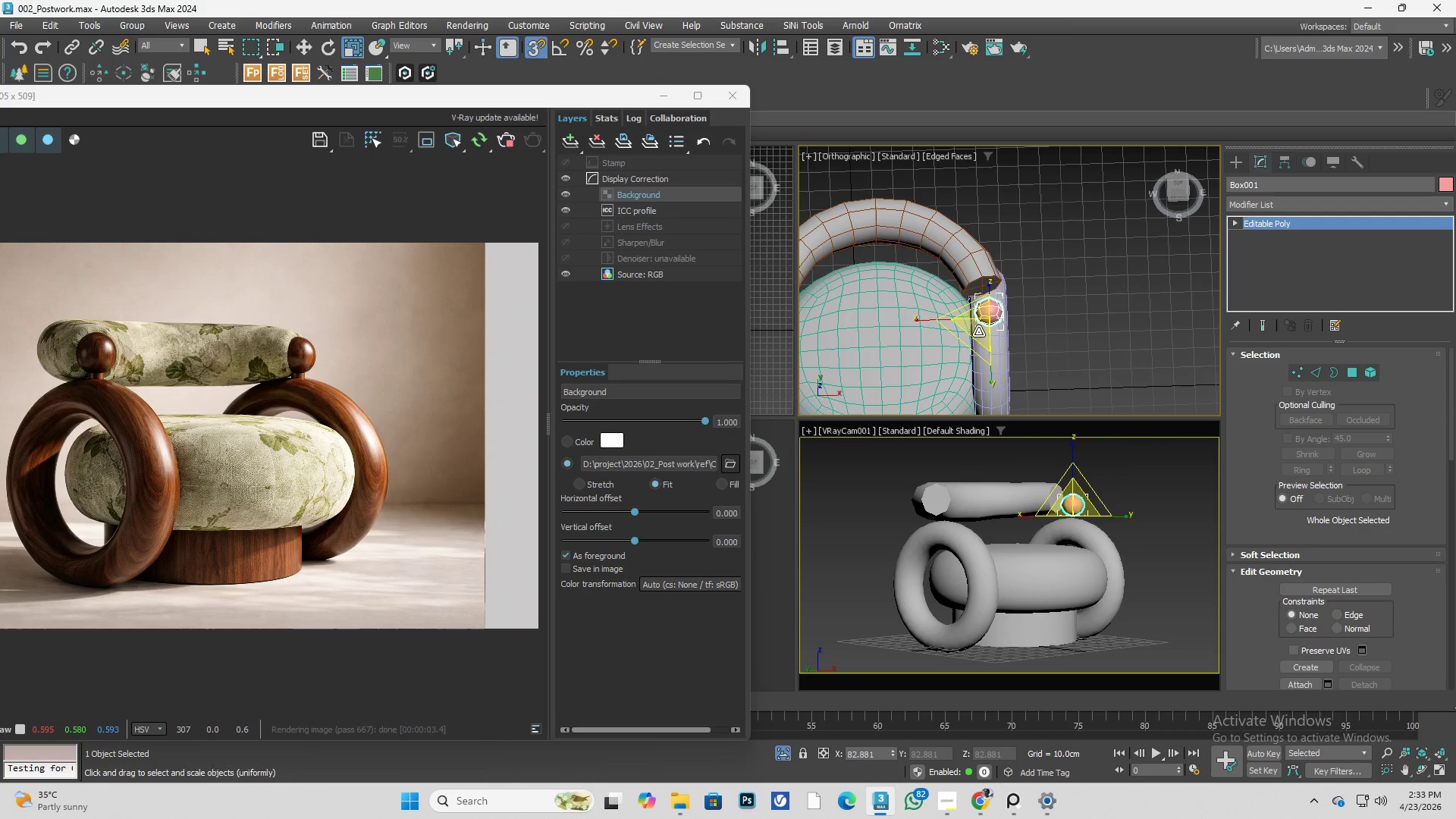 
scroll: coordinate [978, 331], scroll_direction: up, amount: 1.0
 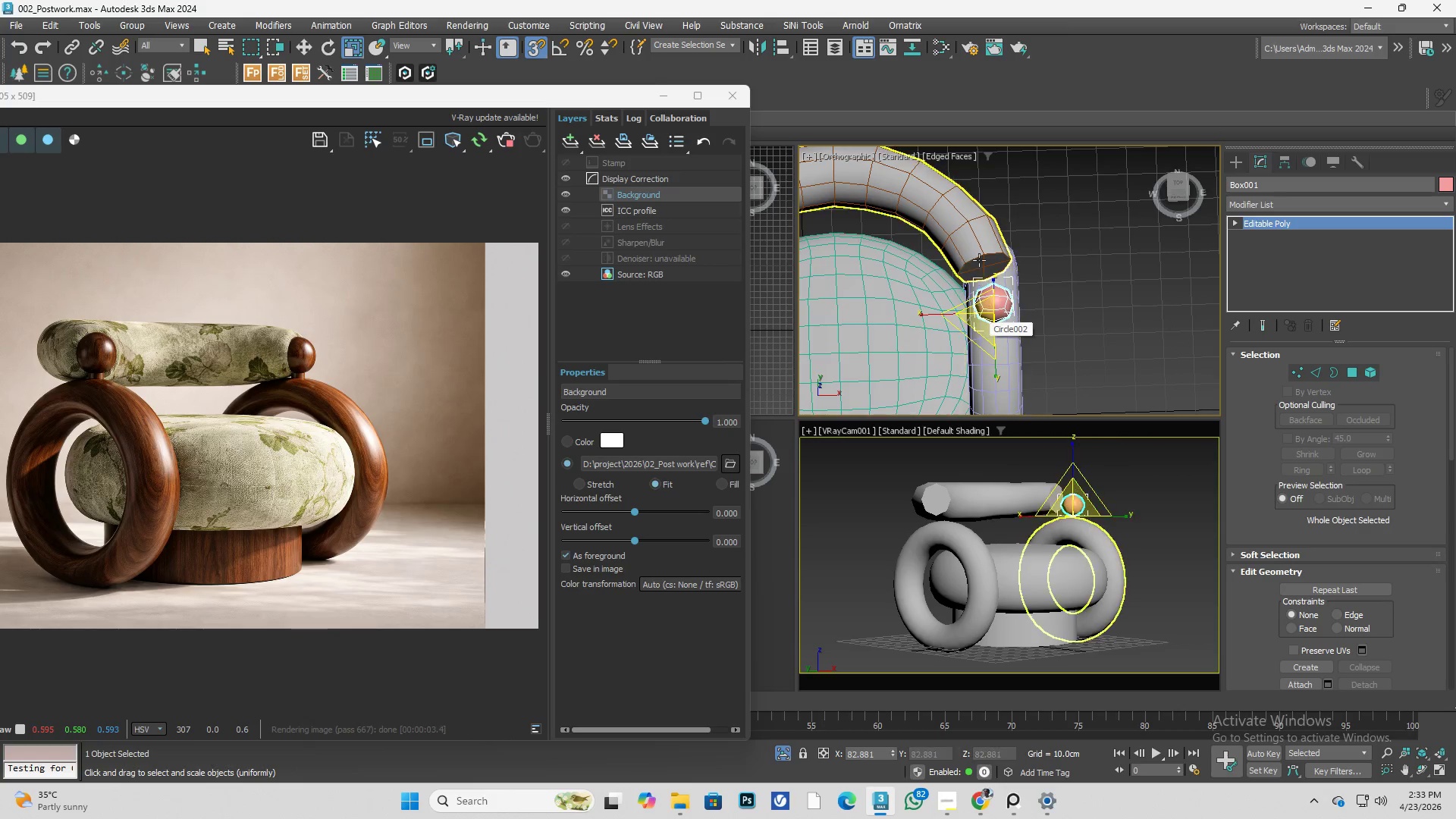 
left_click_drag(start_coordinate=[979, 251], to_coordinate=[1278, 253])
 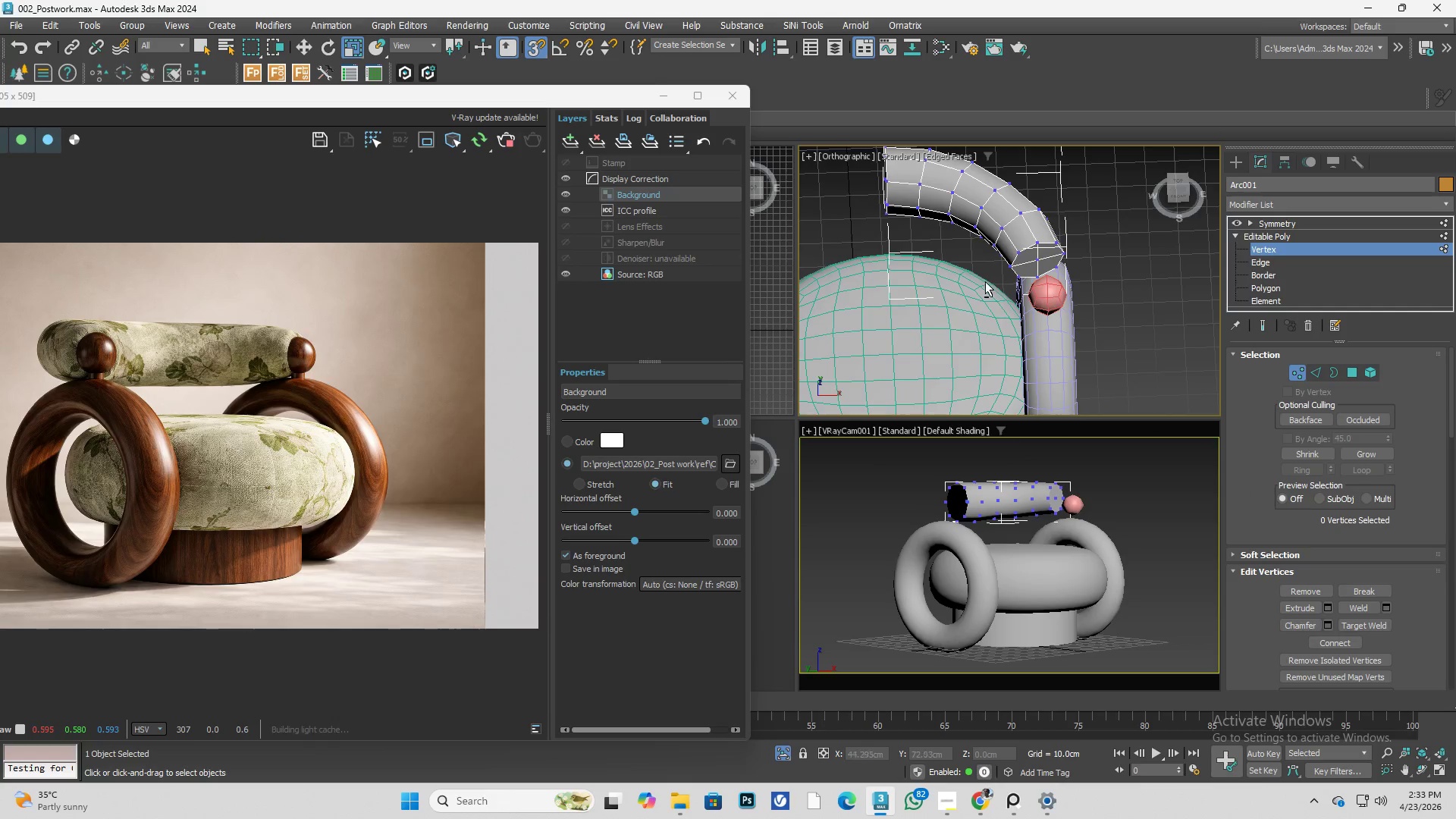 
hold_key(key=AltLeft, duration=0.41)
 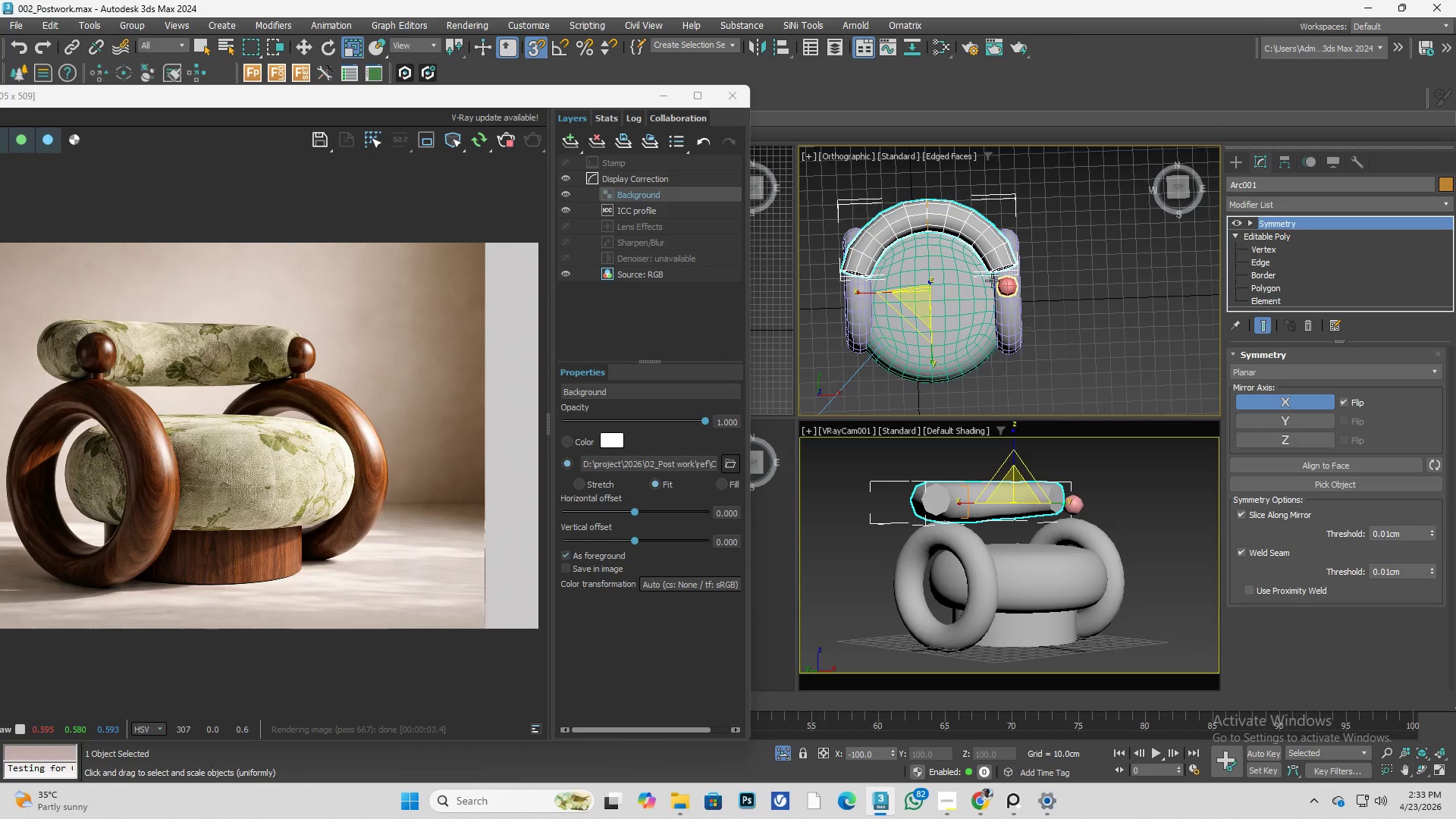 
scroll: coordinate [1025, 263], scroll_direction: down, amount: 2.0
 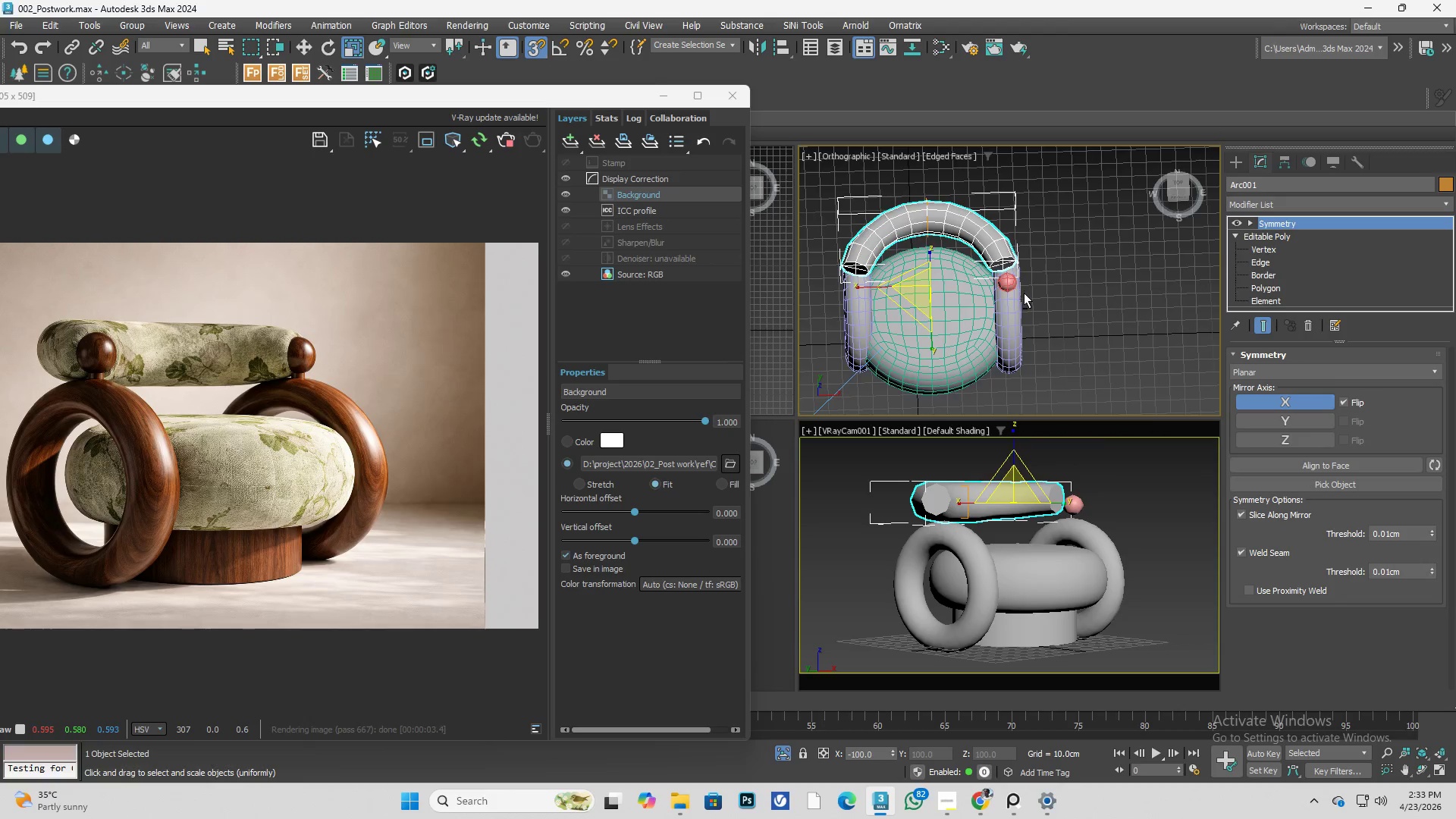 
hold_key(key=AltLeft, duration=0.55)
 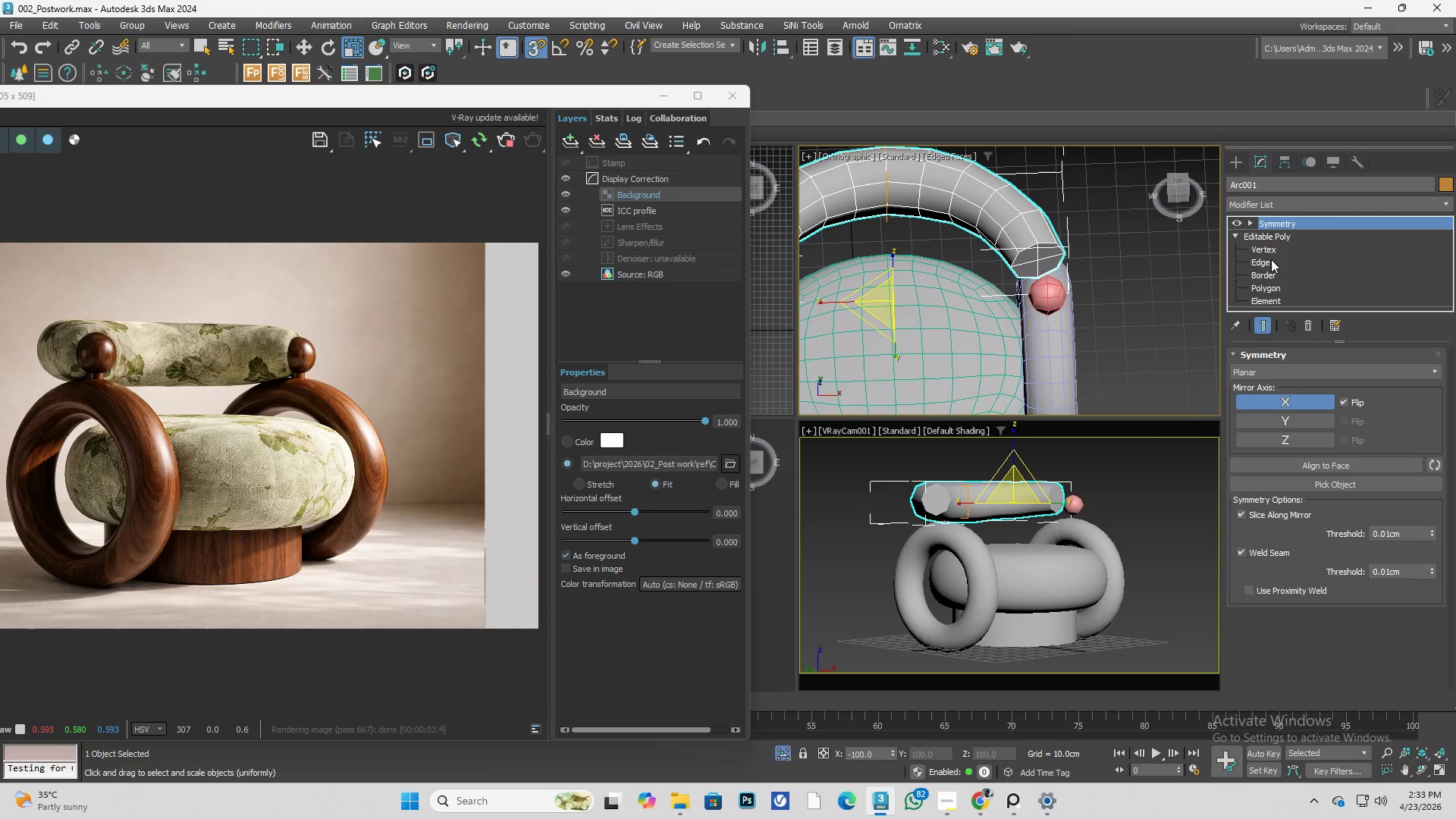 
scroll: coordinate [963, 255], scroll_direction: up, amount: 2.0
 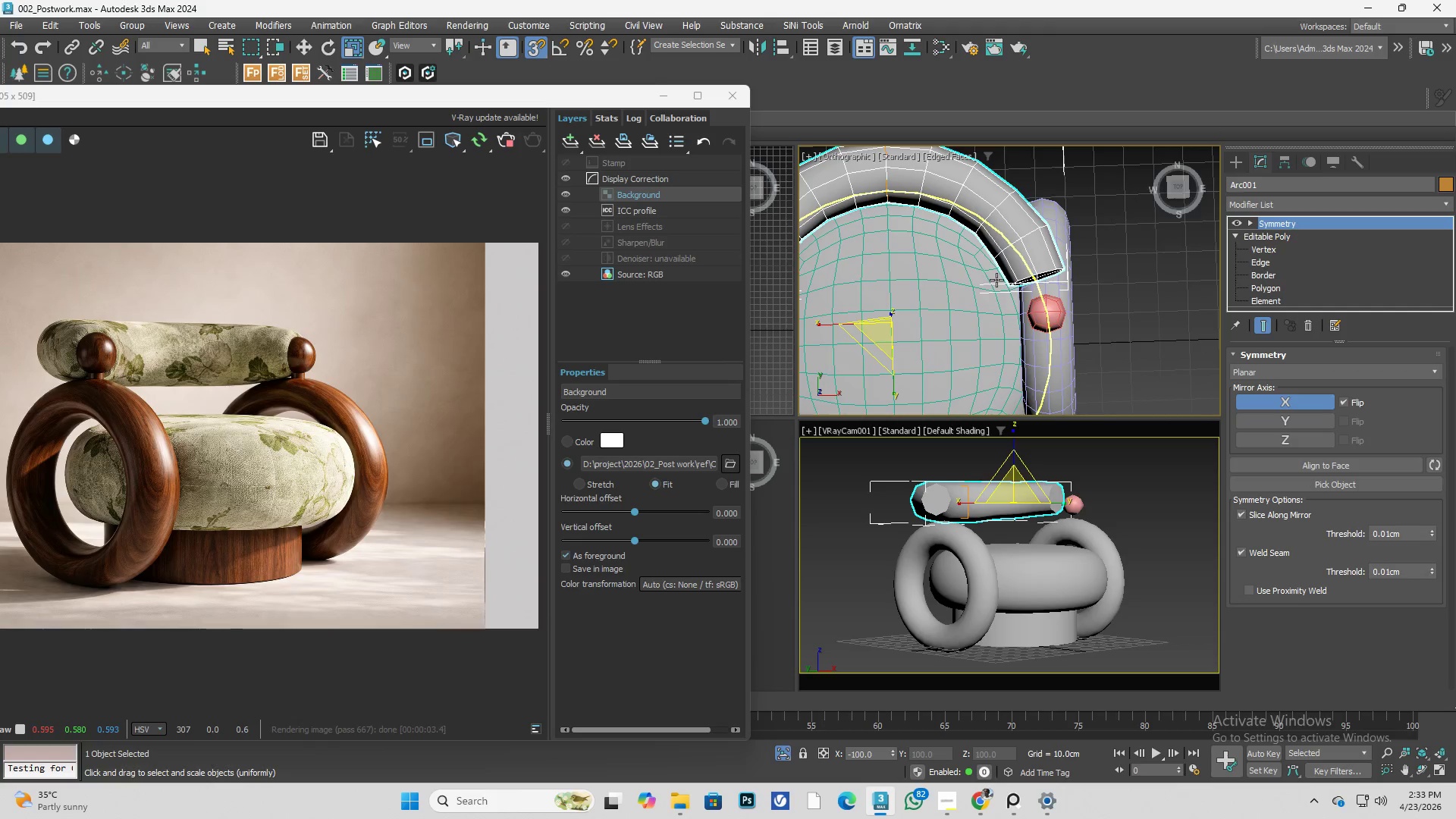 
left_click([1278, 253])
 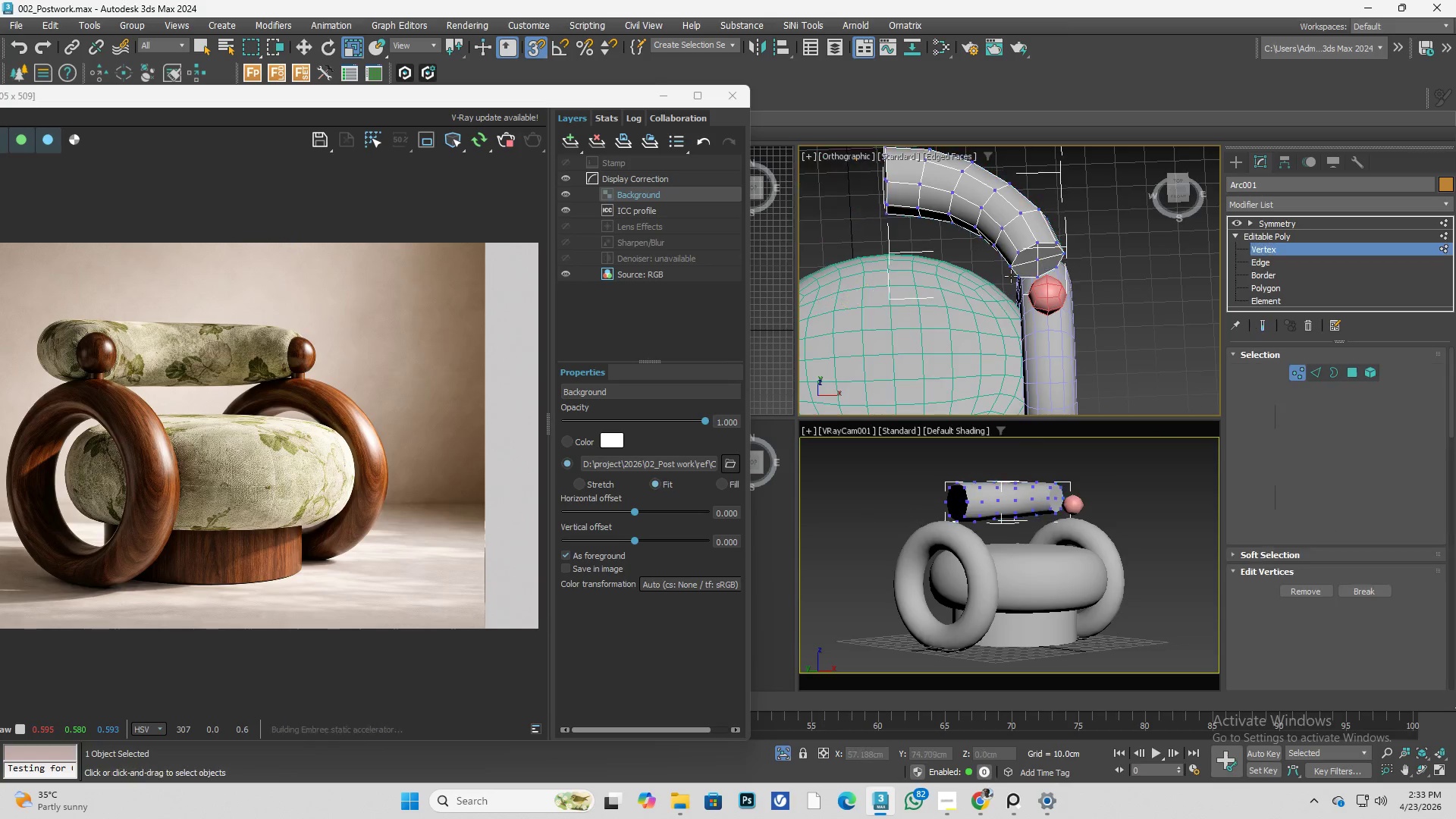 
hold_key(key=AltLeft, duration=1.06)
 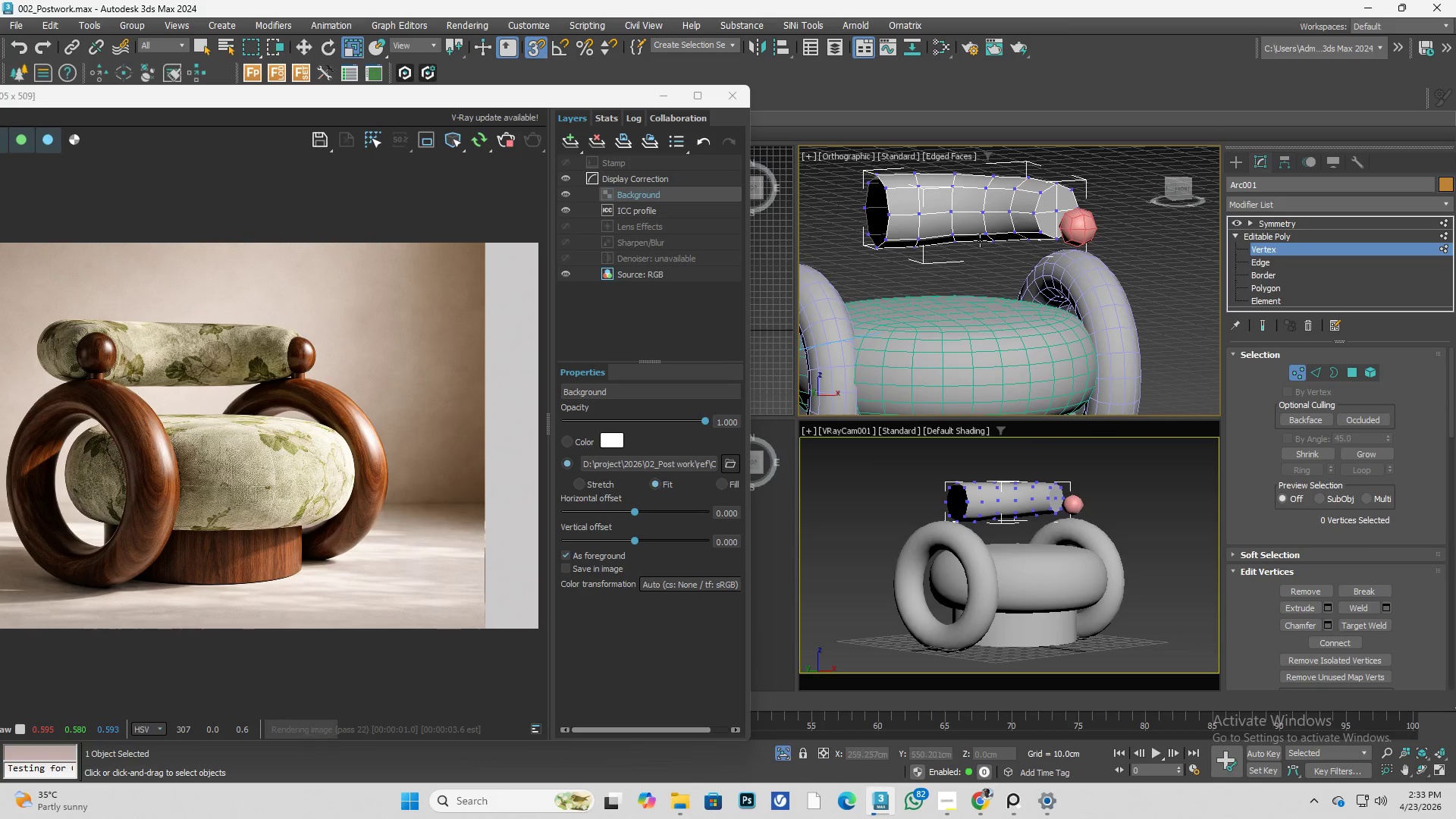 
hold_key(key=AltLeft, duration=1.03)
 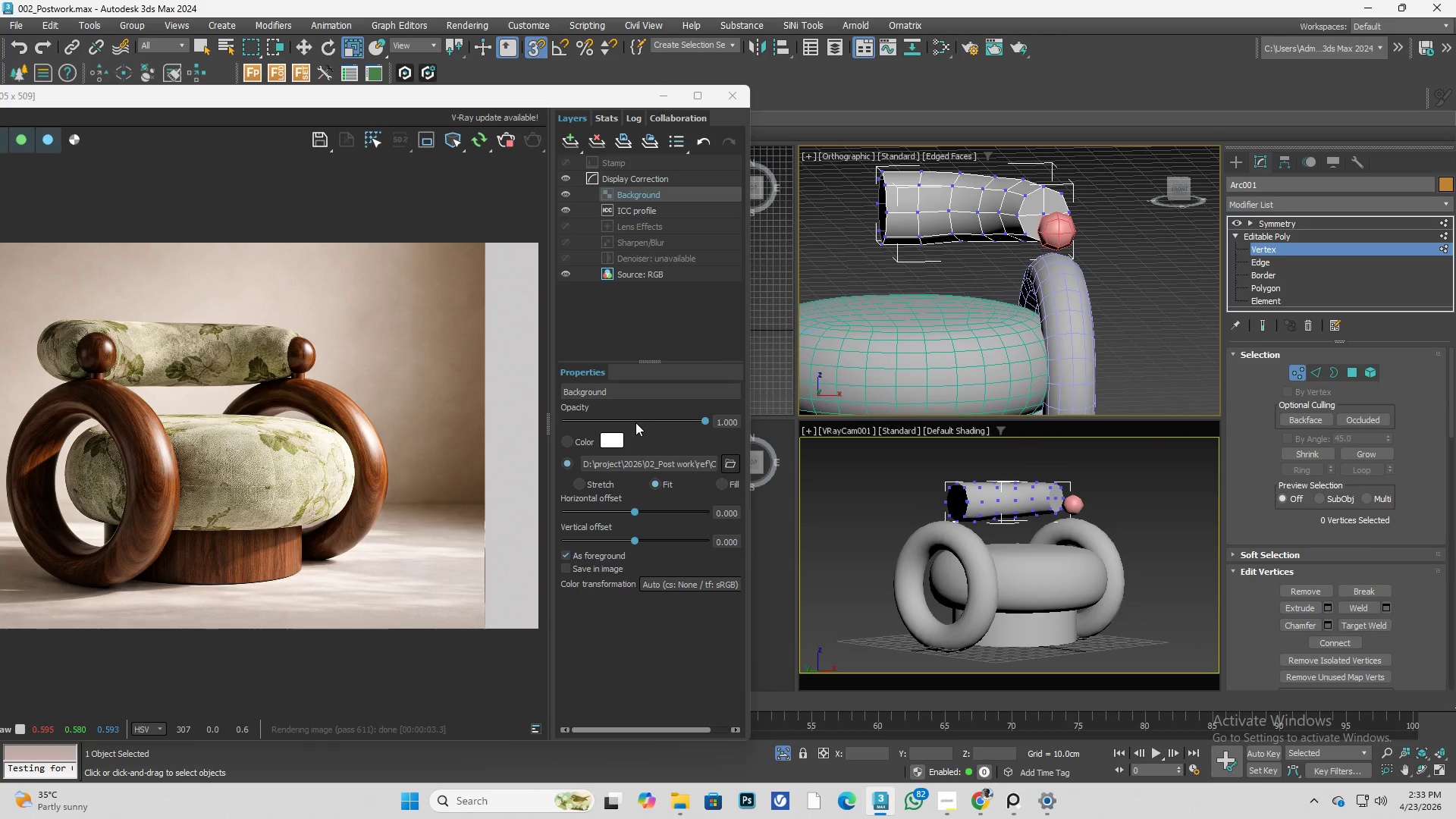 
left_click_drag(start_coordinate=[670, 422], to_coordinate=[651, 431])
 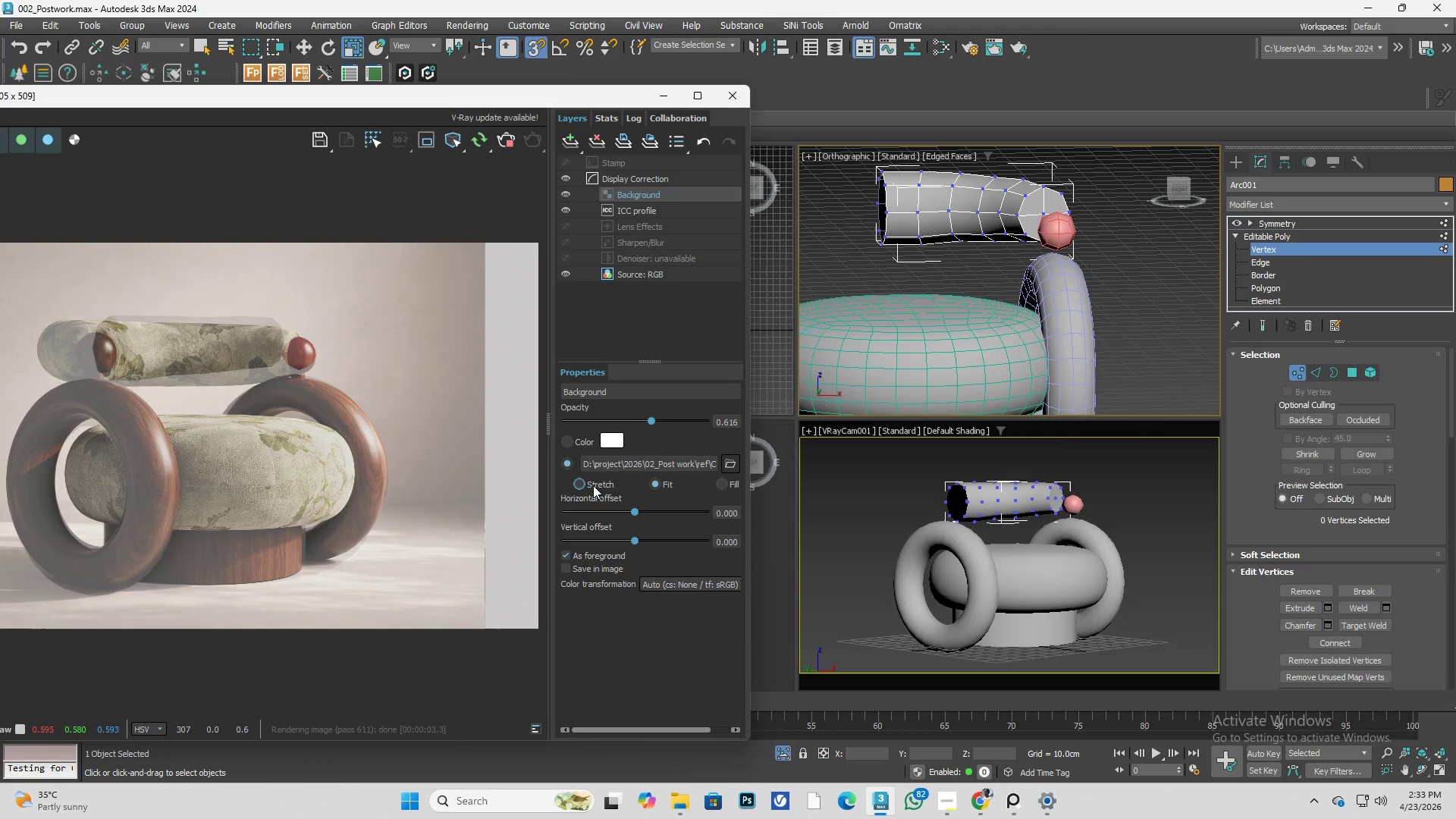 
left_click([657, 397])
 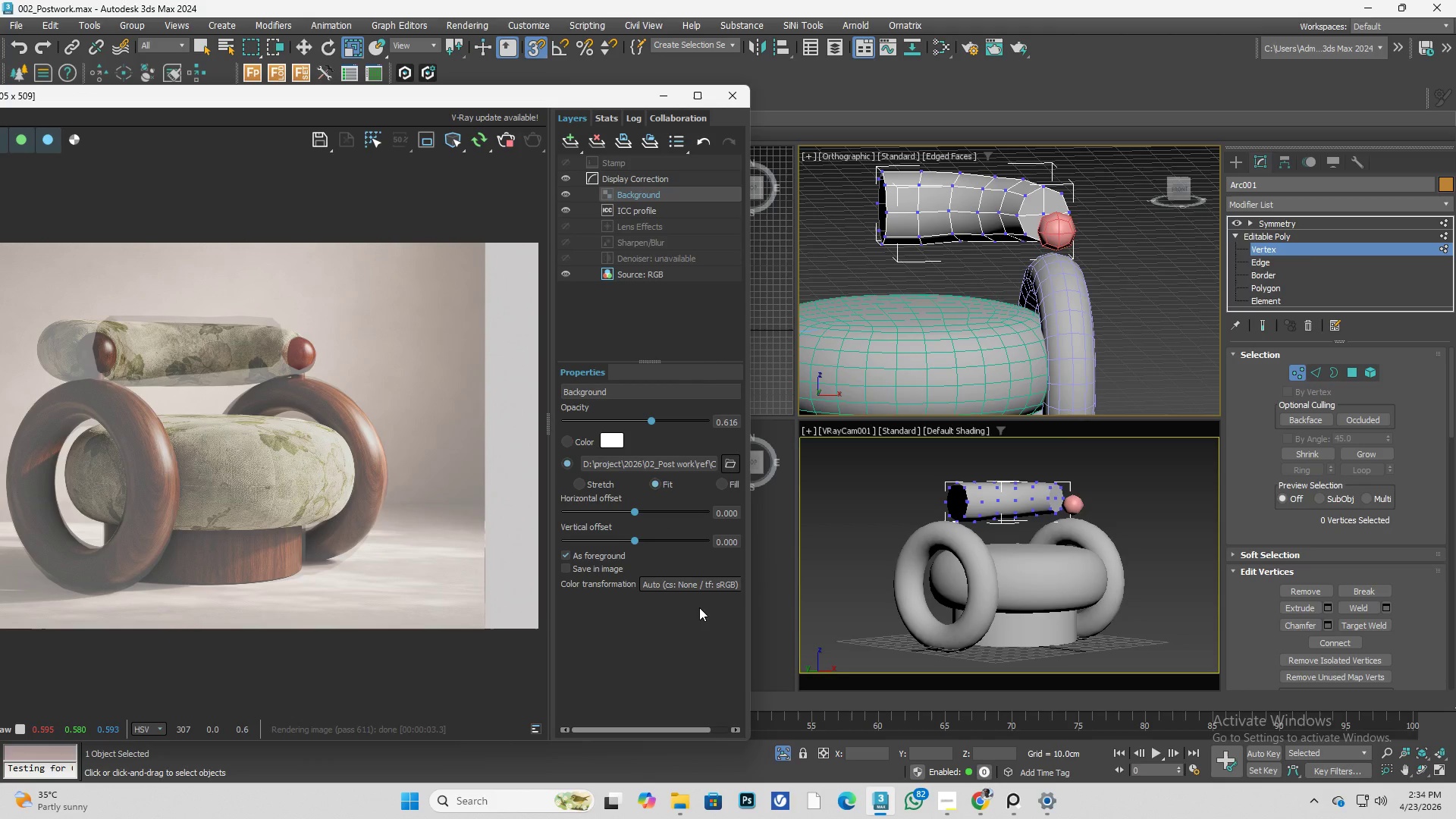 
wait(7.89)
 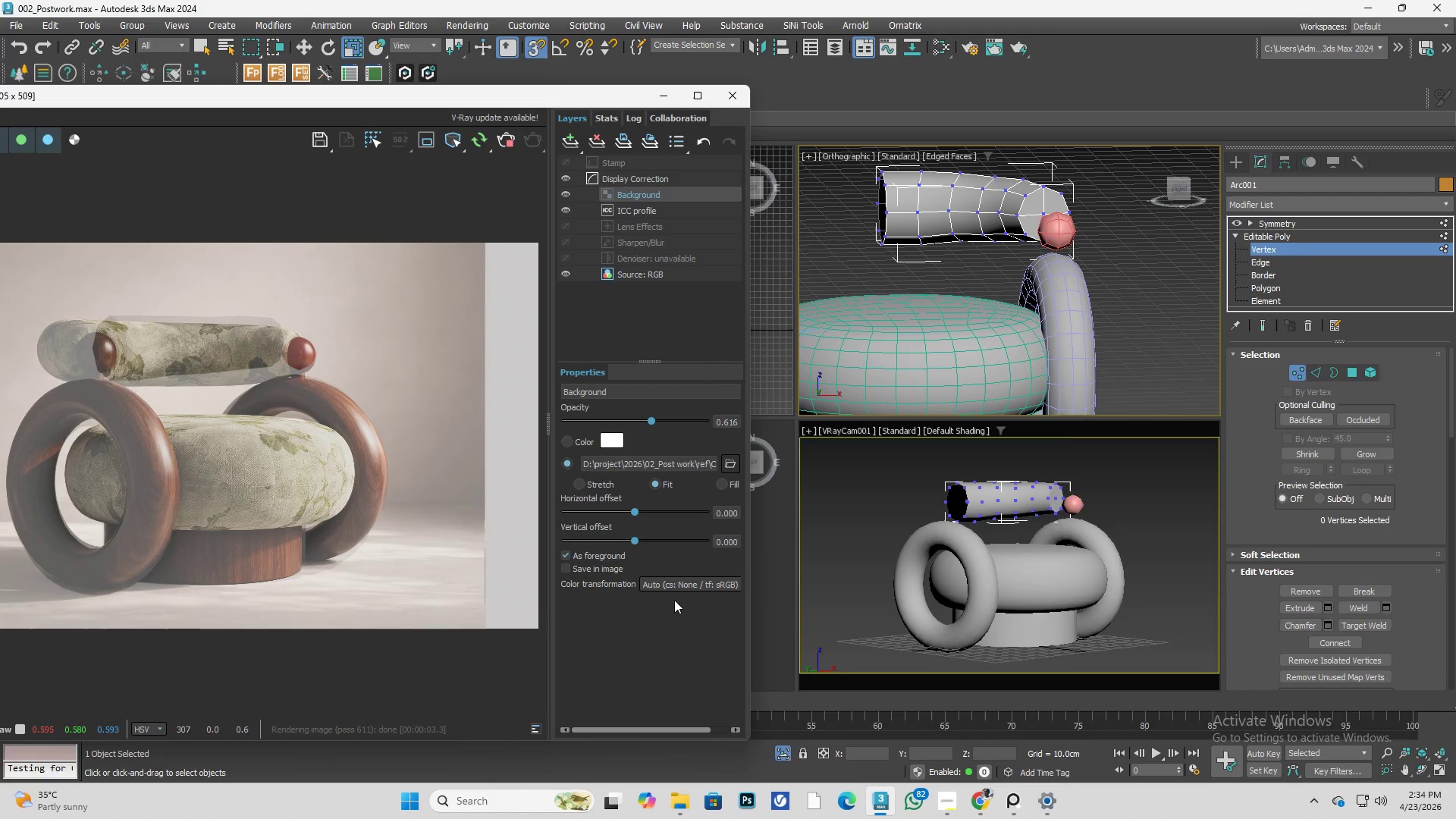 
left_click_drag(start_coordinate=[648, 418], to_coordinate=[643, 419])
 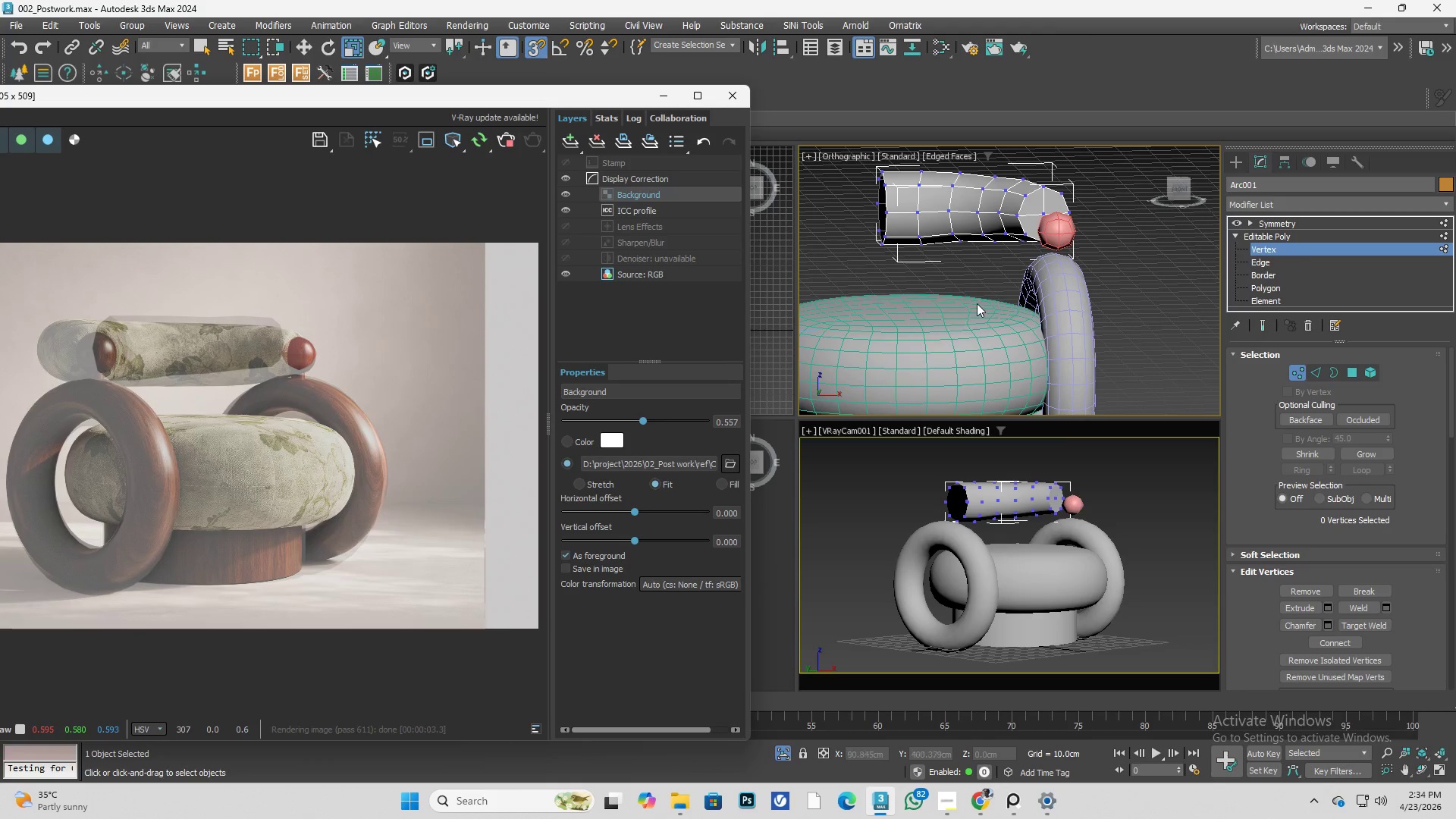 
scroll: coordinate [1040, 225], scroll_direction: up, amount: 1.0
 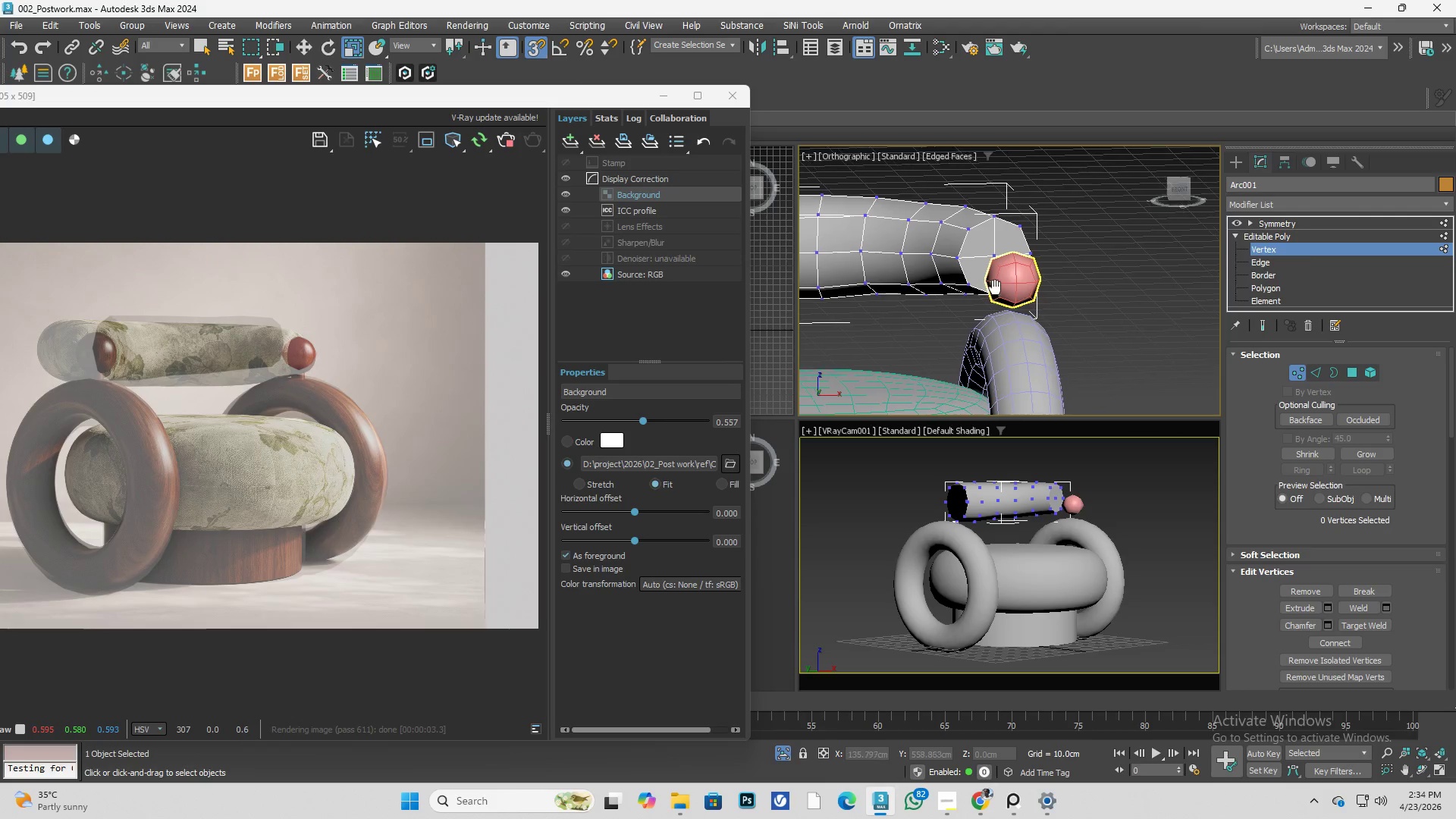 
key(P)
 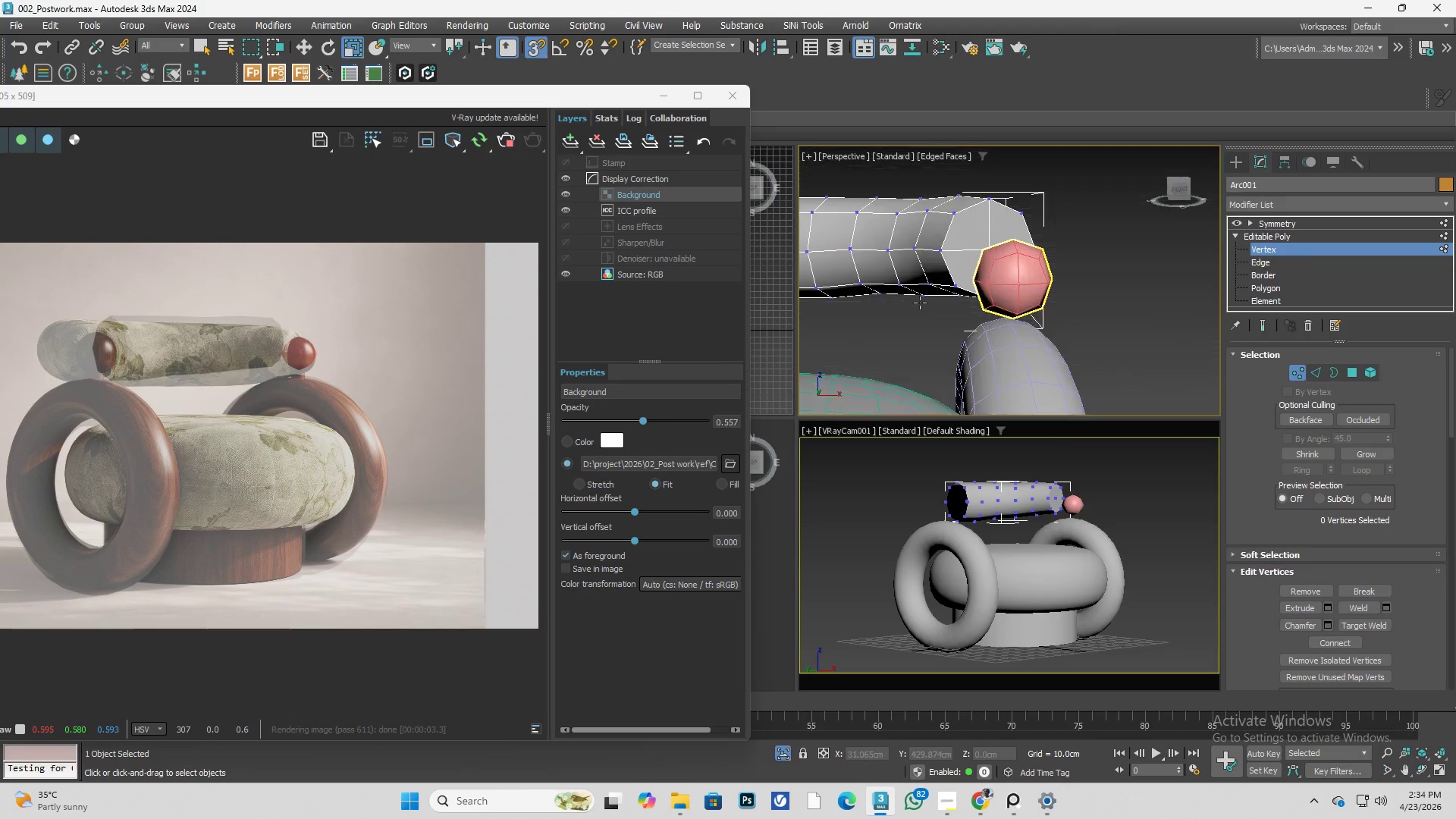 
scroll: coordinate [920, 303], scroll_direction: down, amount: 2.0
 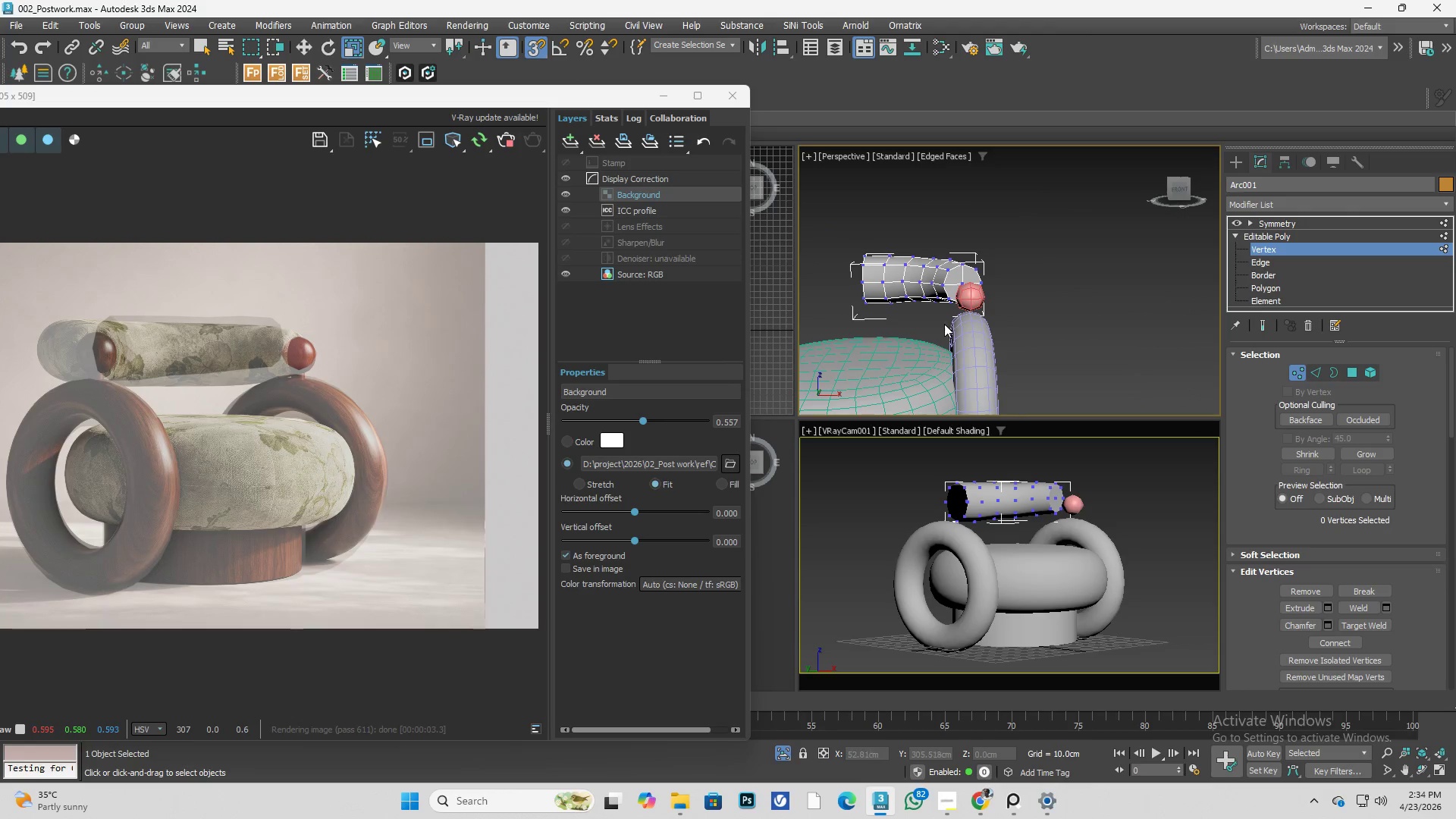 
key(L)
 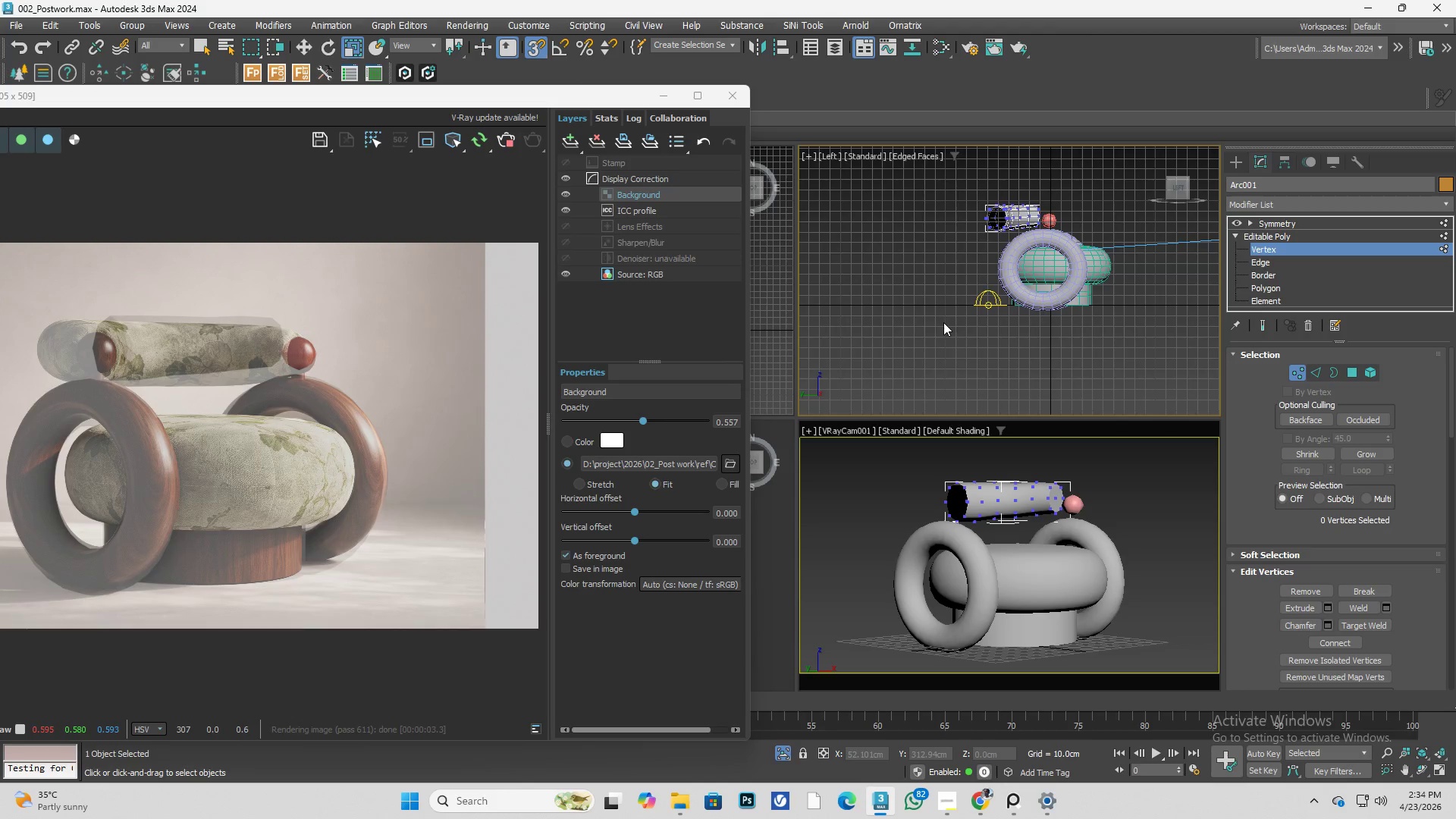 
scroll: coordinate [1023, 215], scroll_direction: up, amount: 3.0
 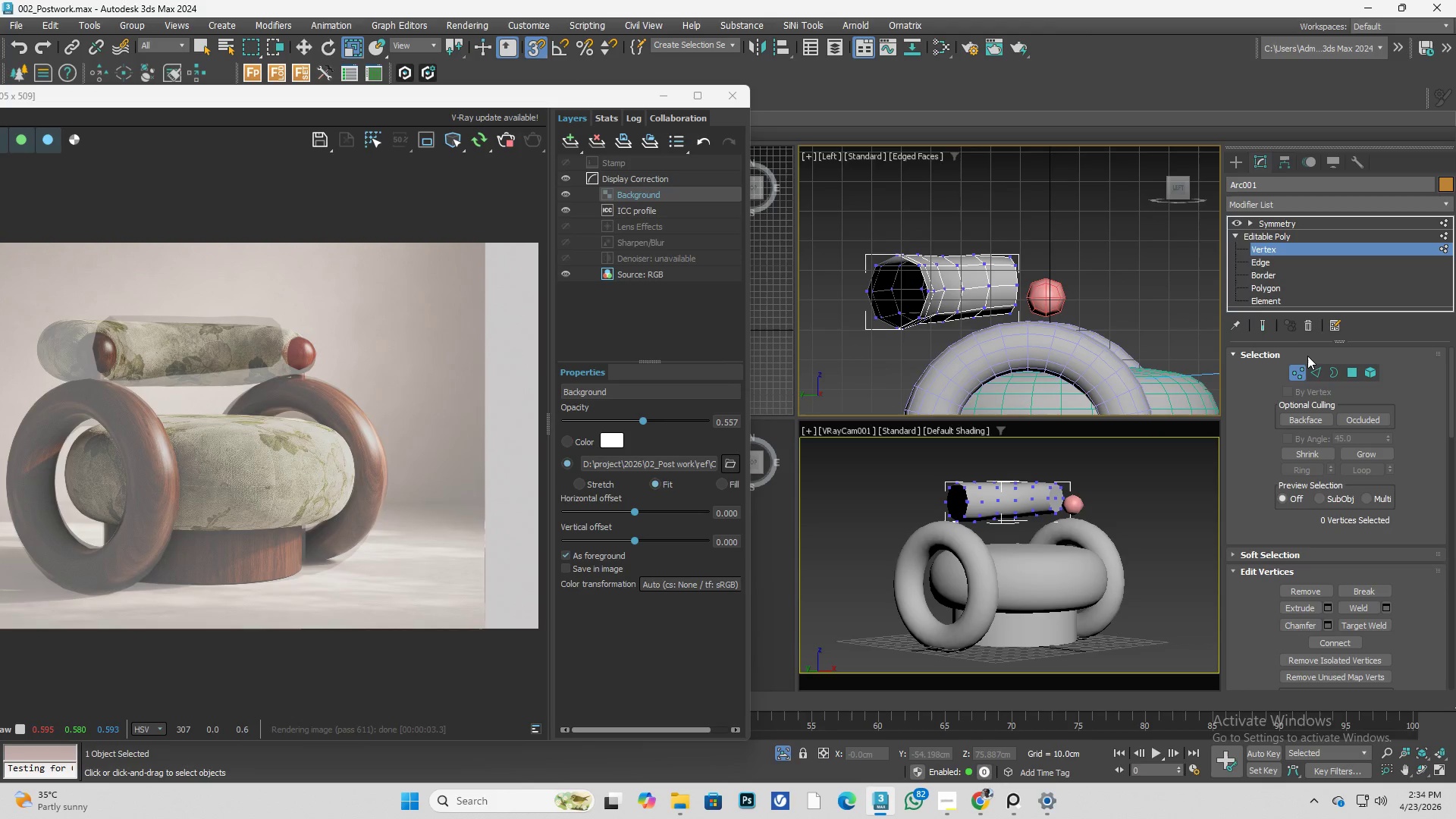 
left_click([1315, 370])
 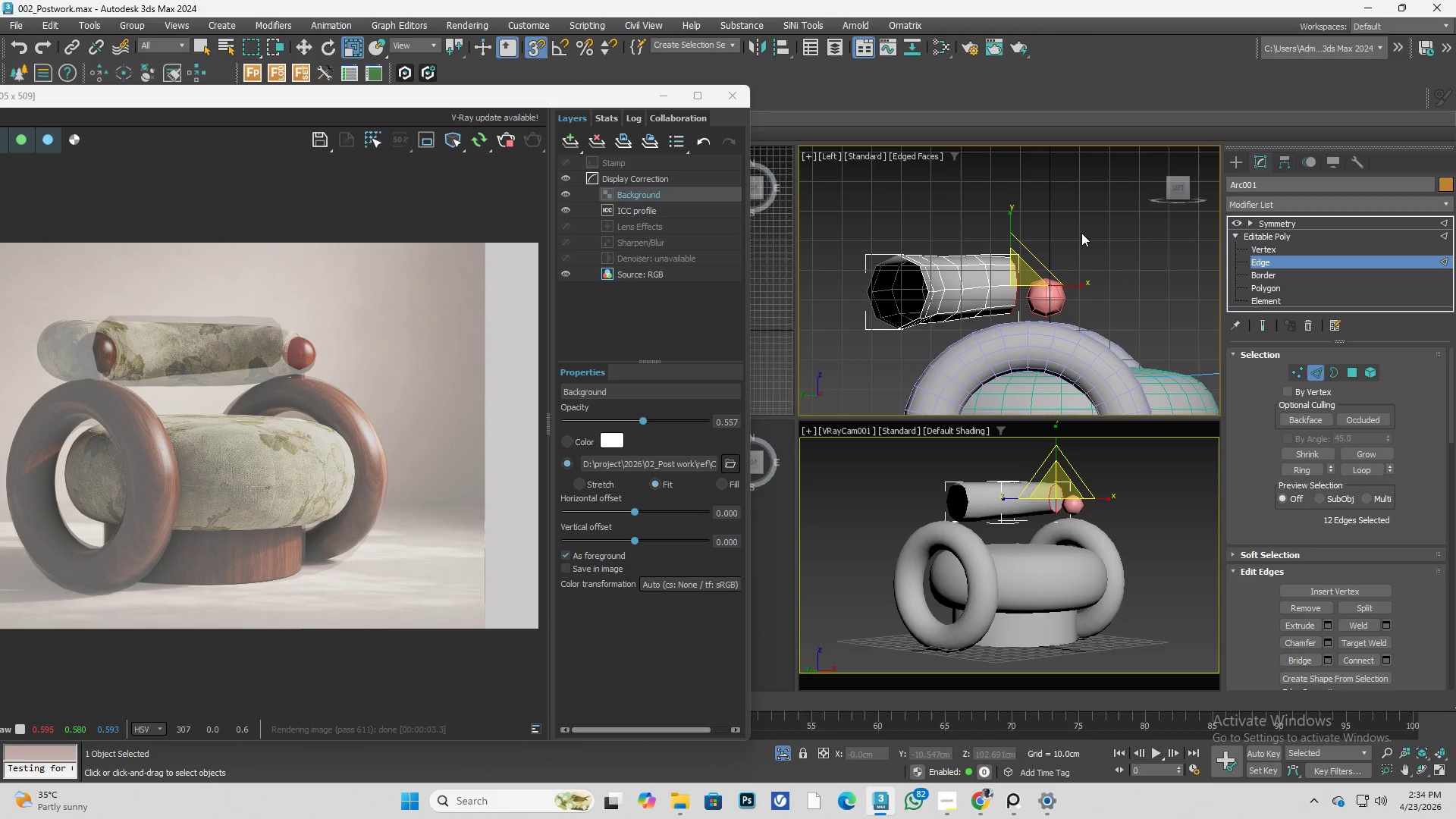 
key(1)
 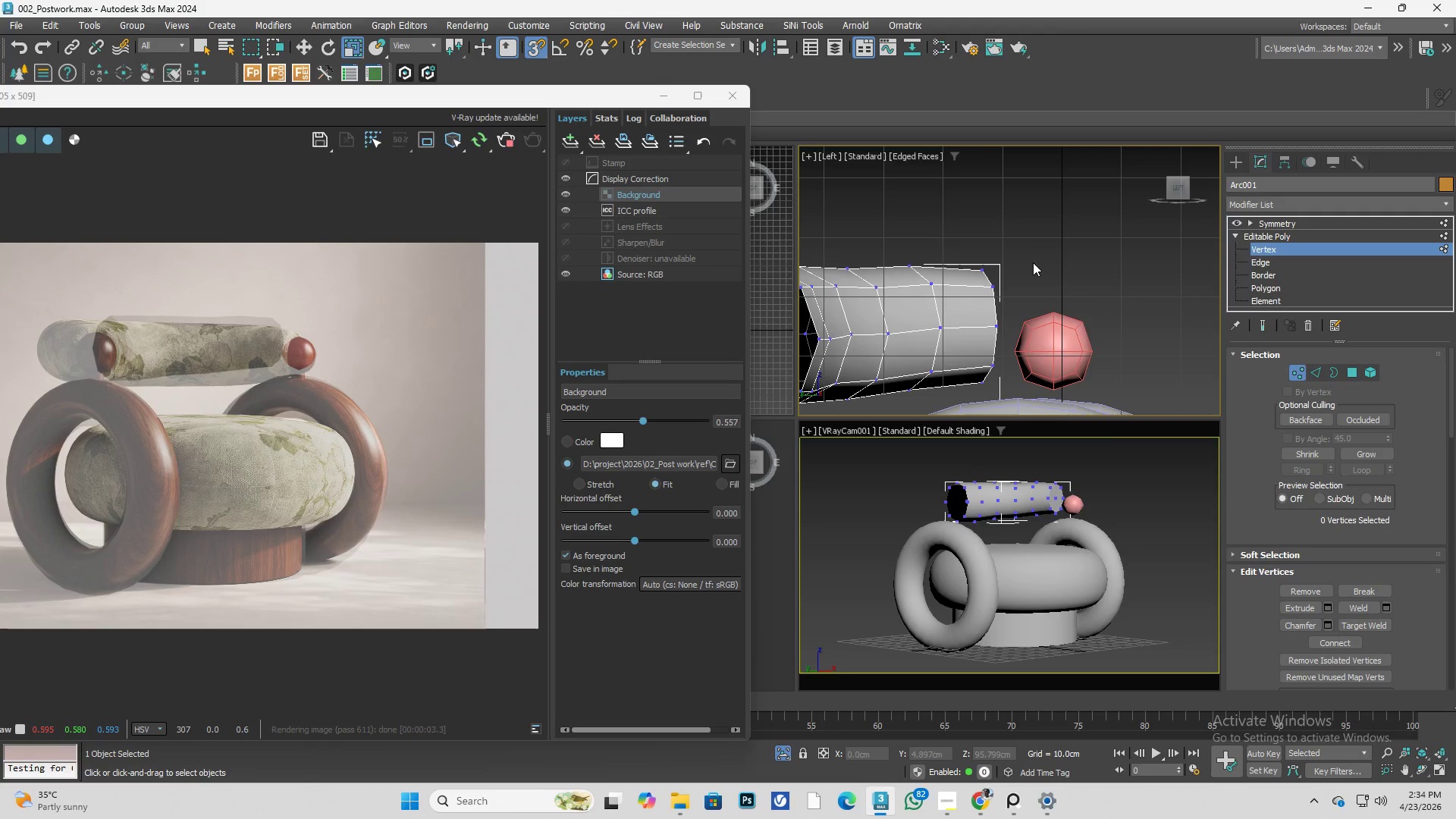 
scroll: coordinate [1038, 244], scroll_direction: up, amount: 2.0
 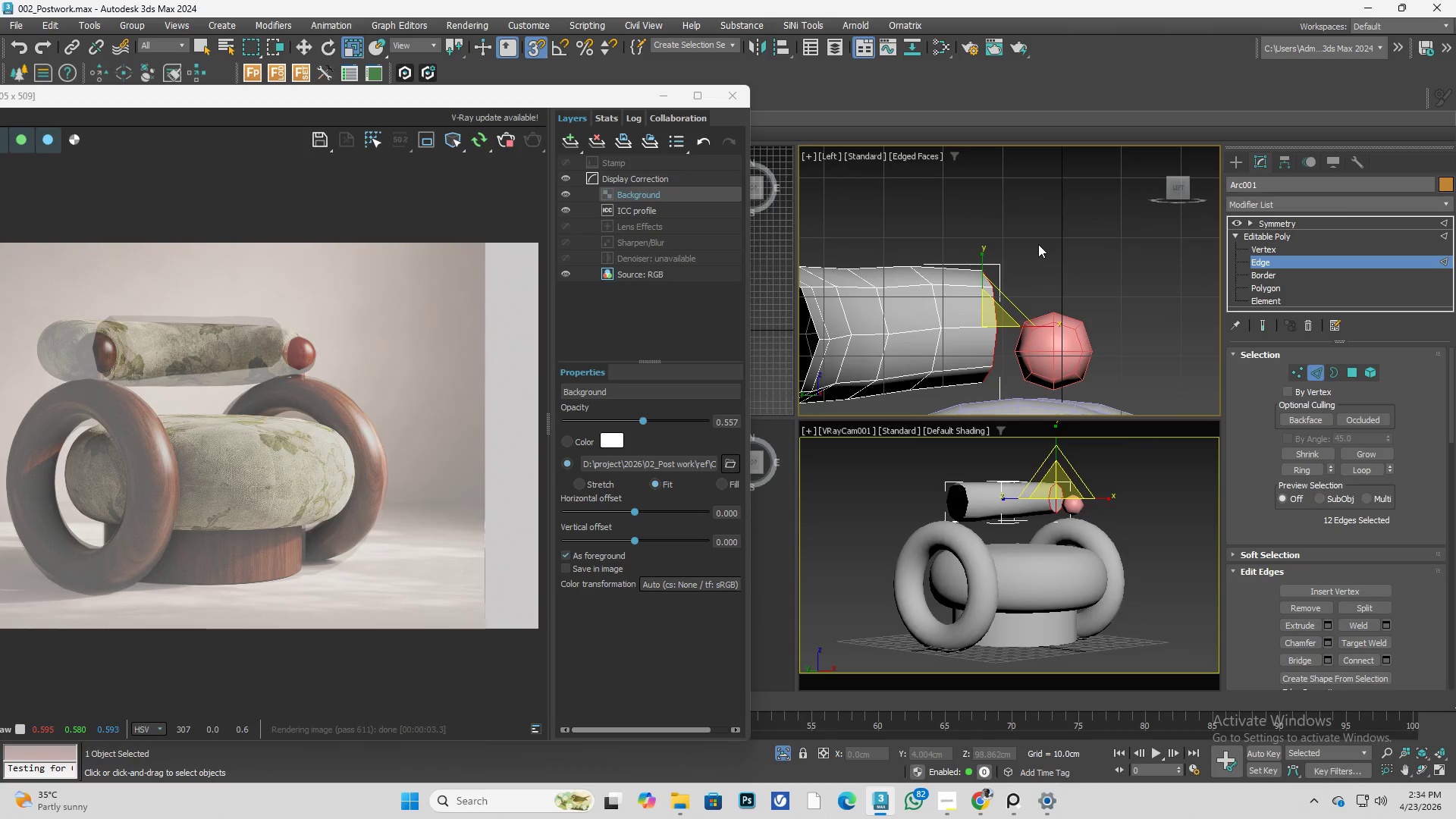 
key(F2)
 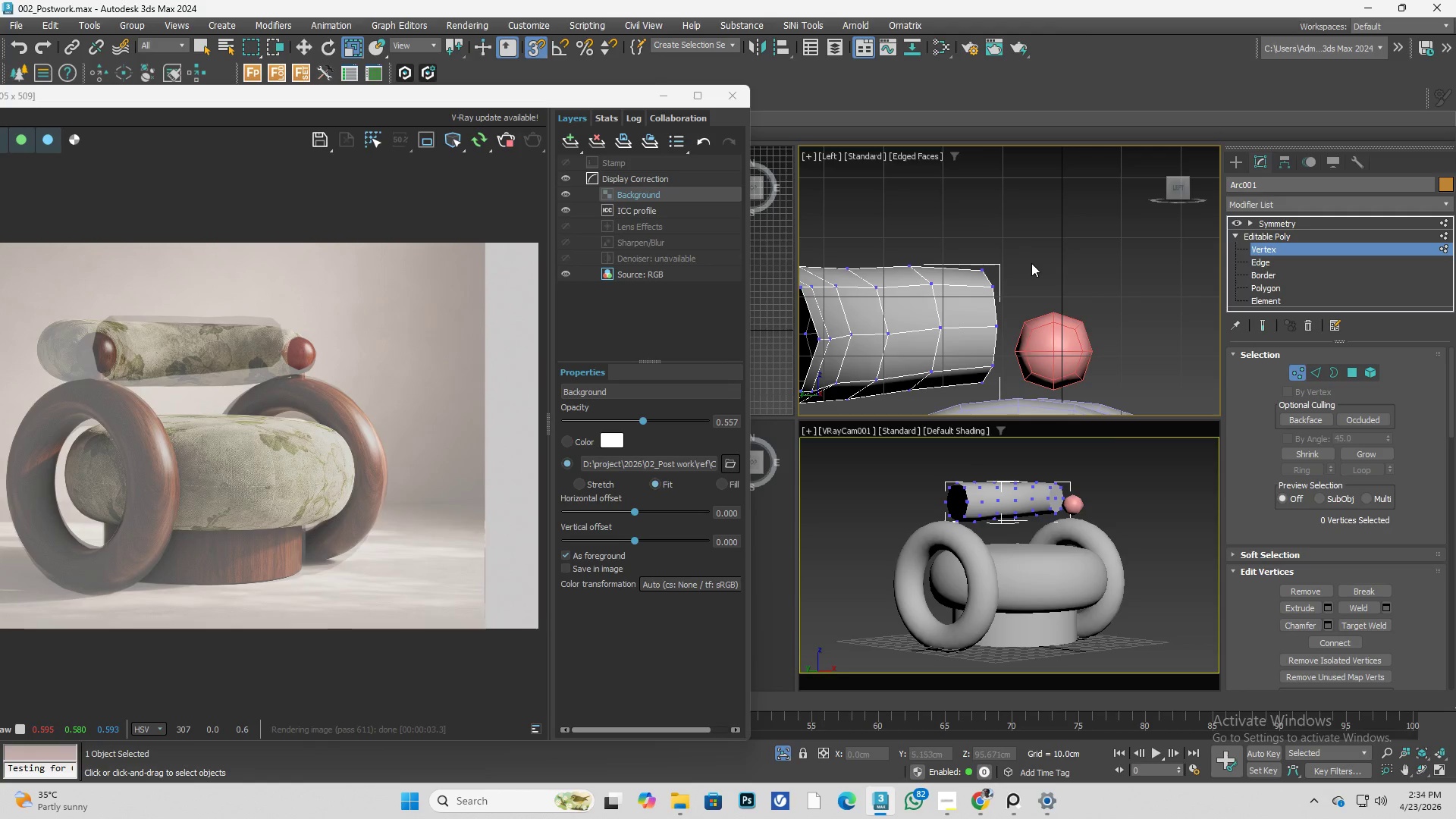 
key(Alt+X)
 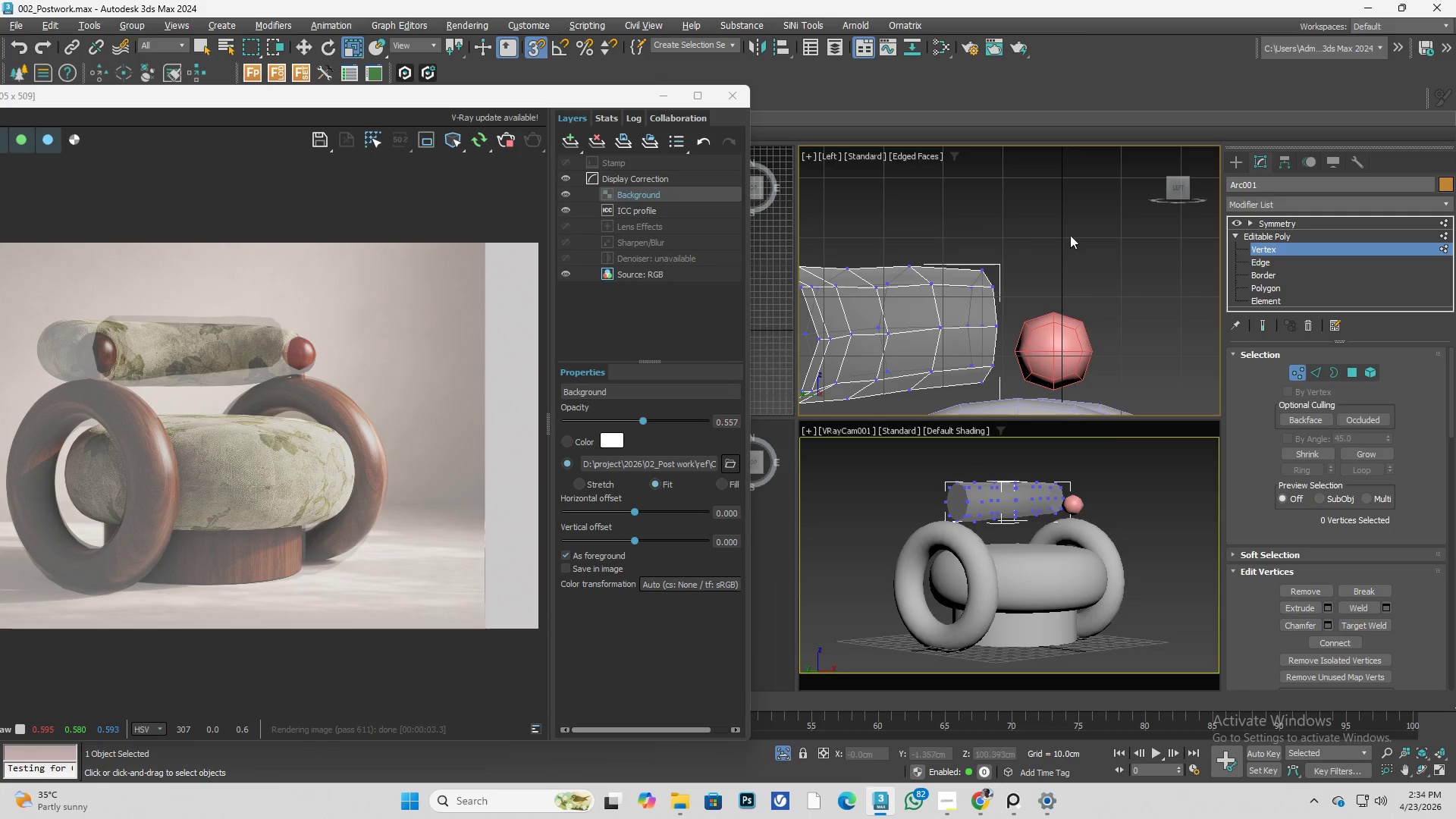 
left_click_drag(start_coordinate=[1079, 219], to_coordinate=[961, 418])
 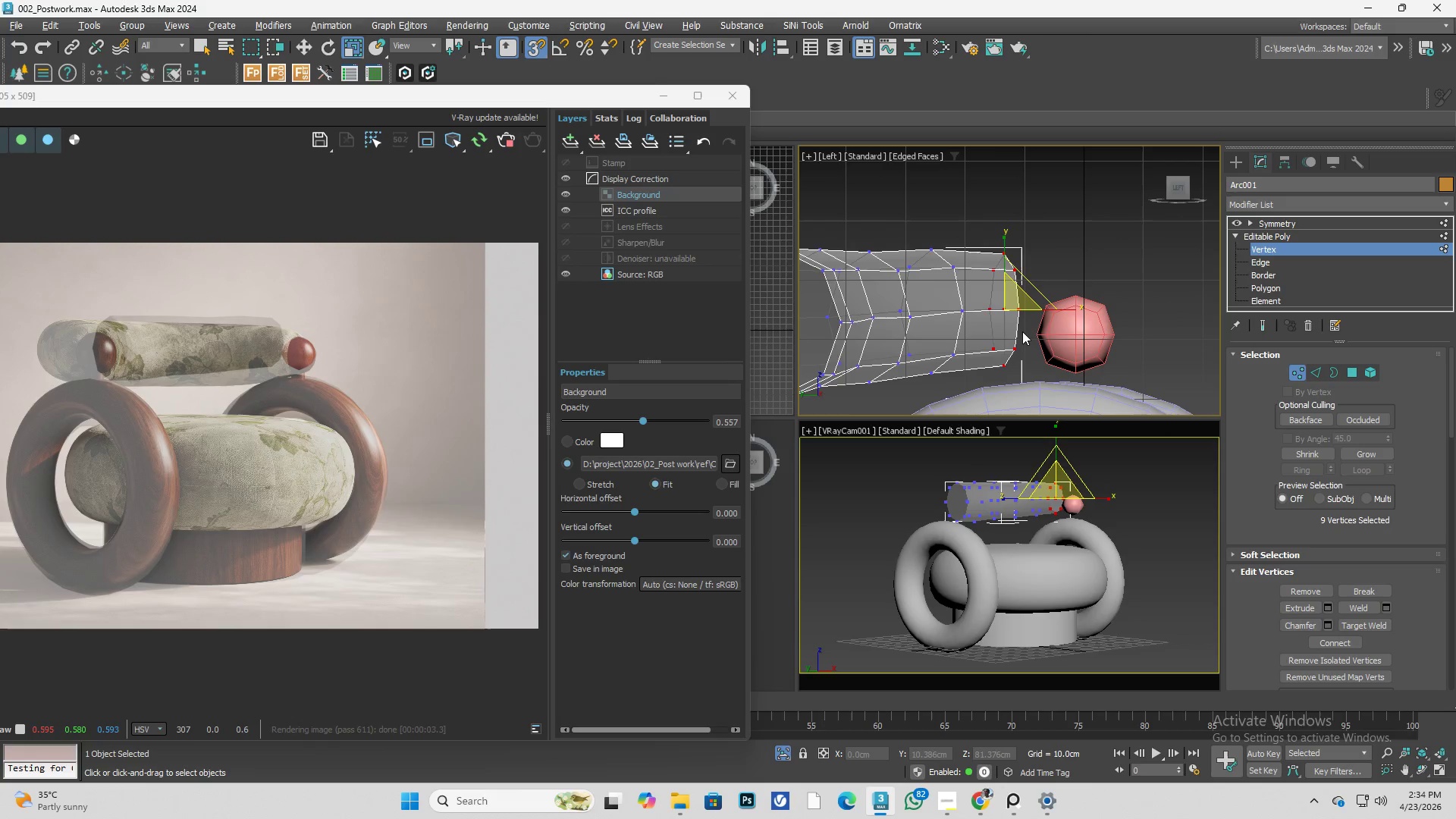 
key(E)
 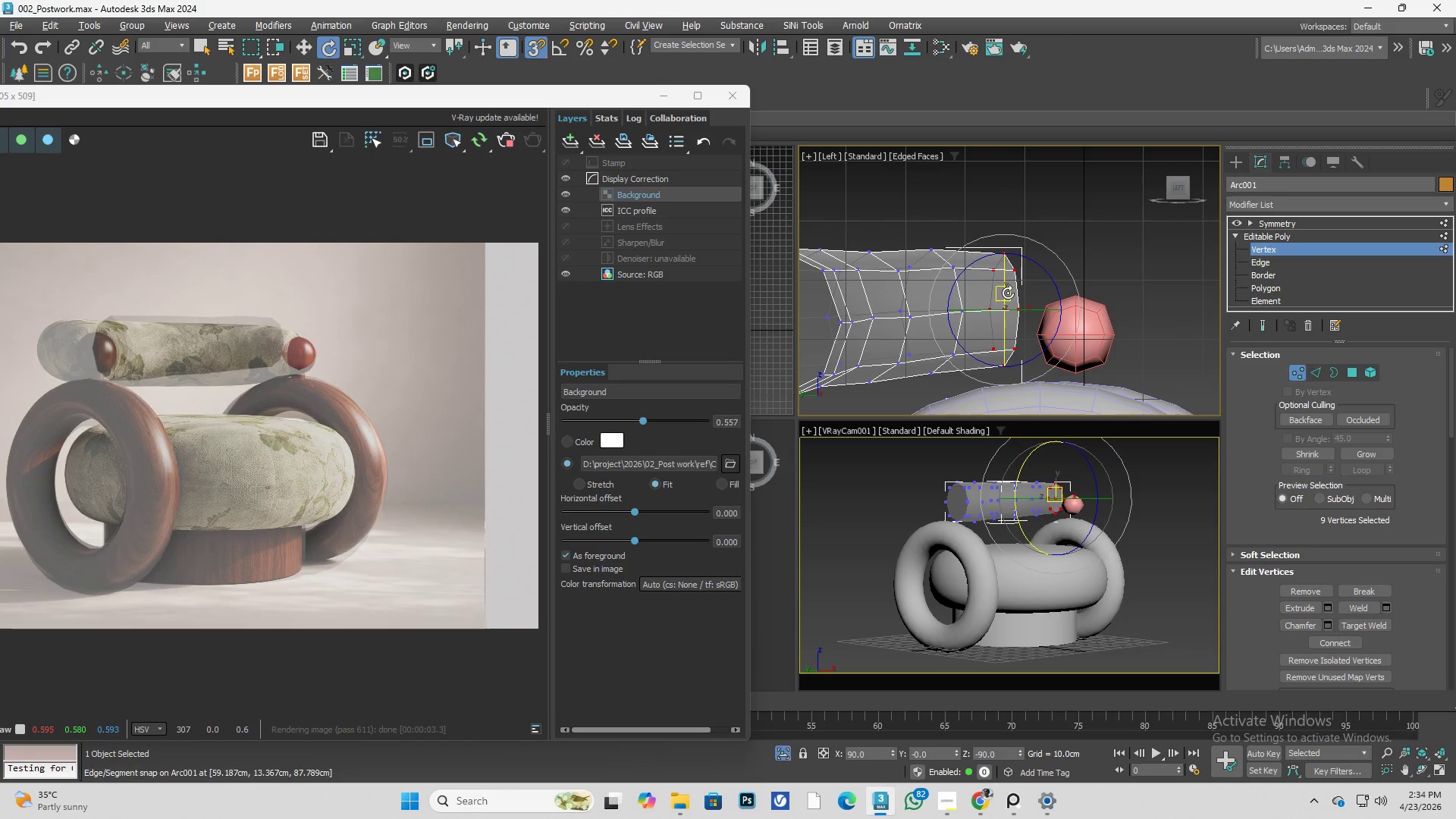 
key(W)
 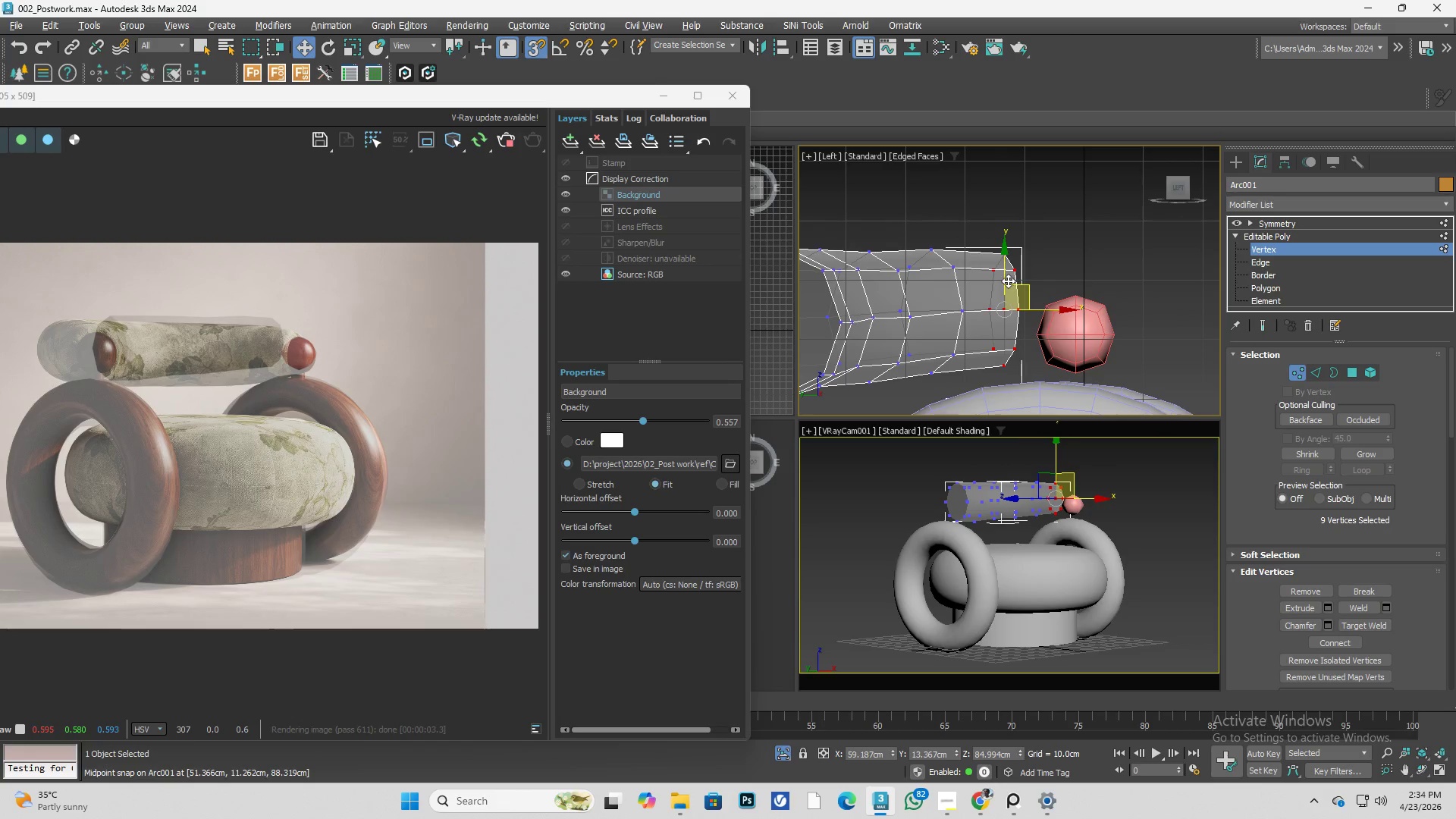 
left_click_drag(start_coordinate=[1005, 278], to_coordinate=[1030, 293])
 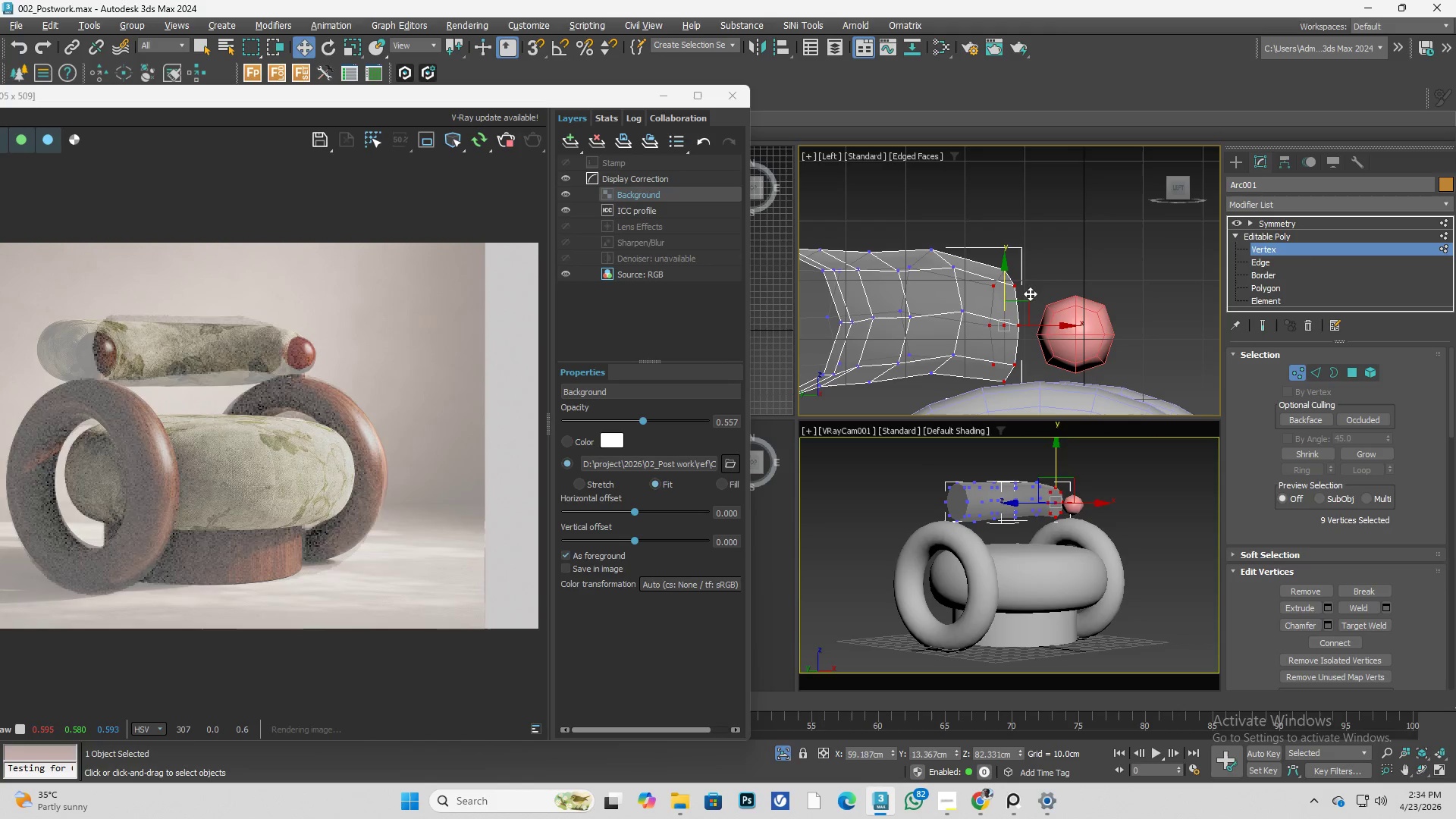 
key(D)
 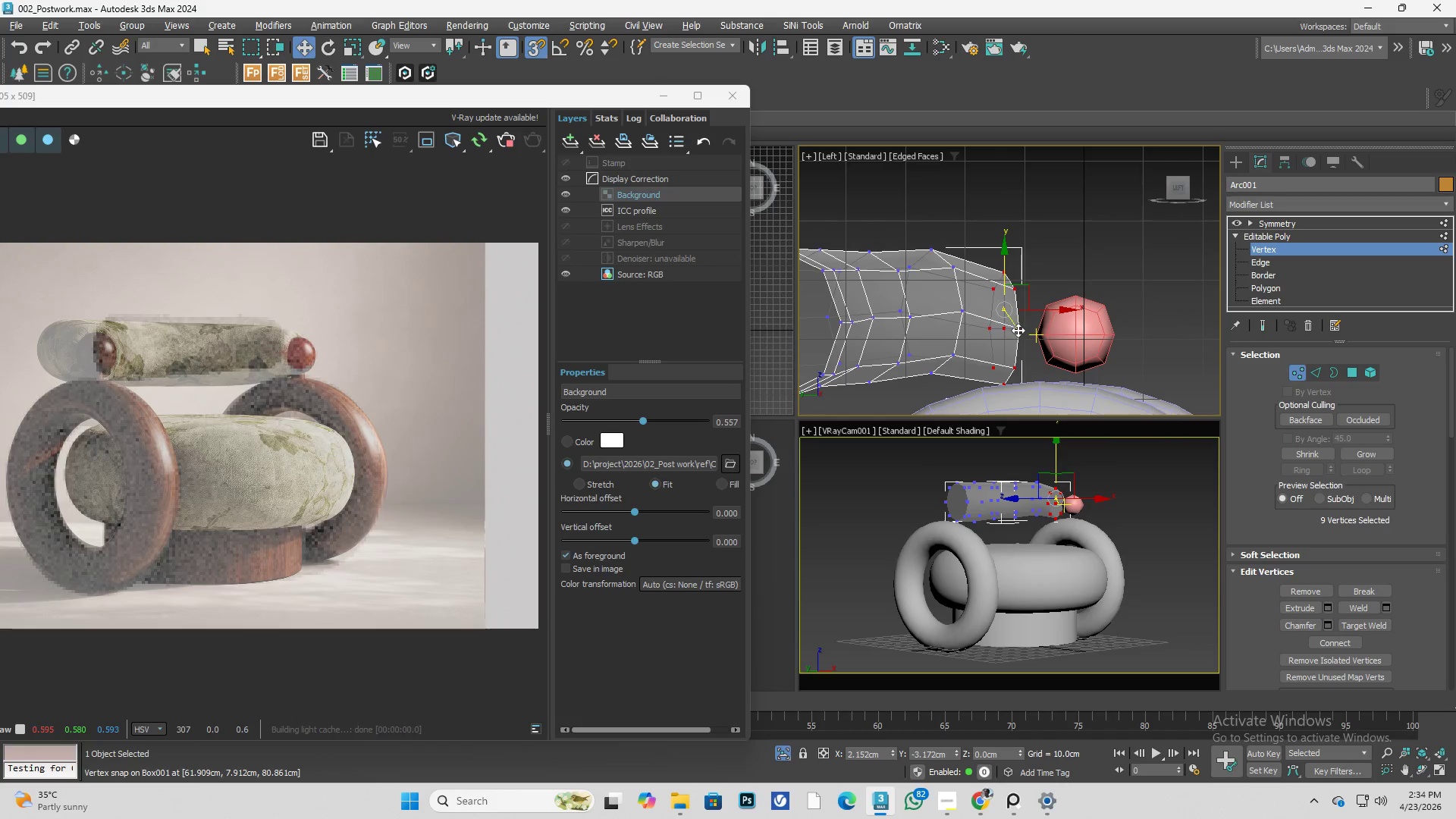 
key(S)
 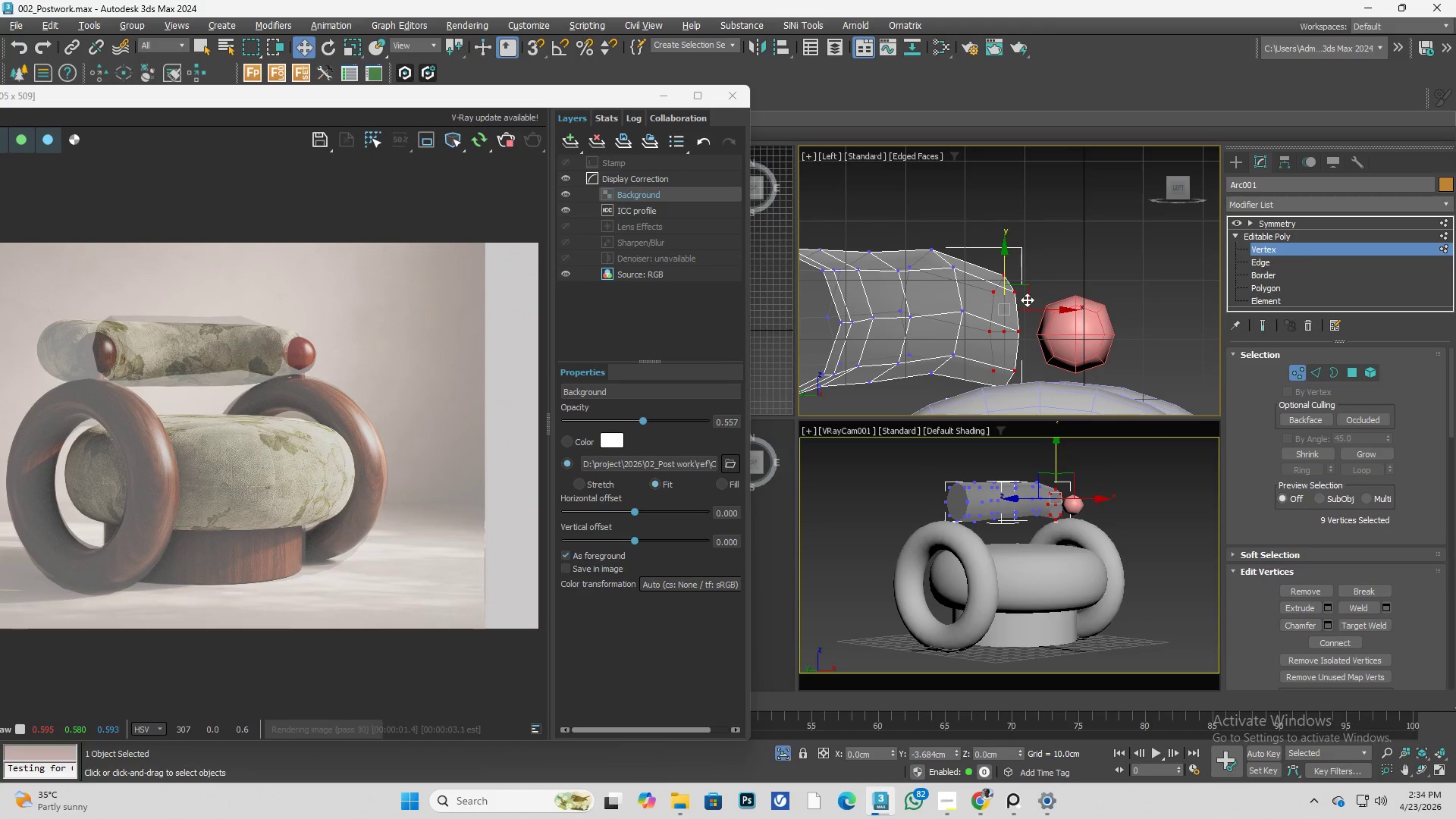 
key(R)
 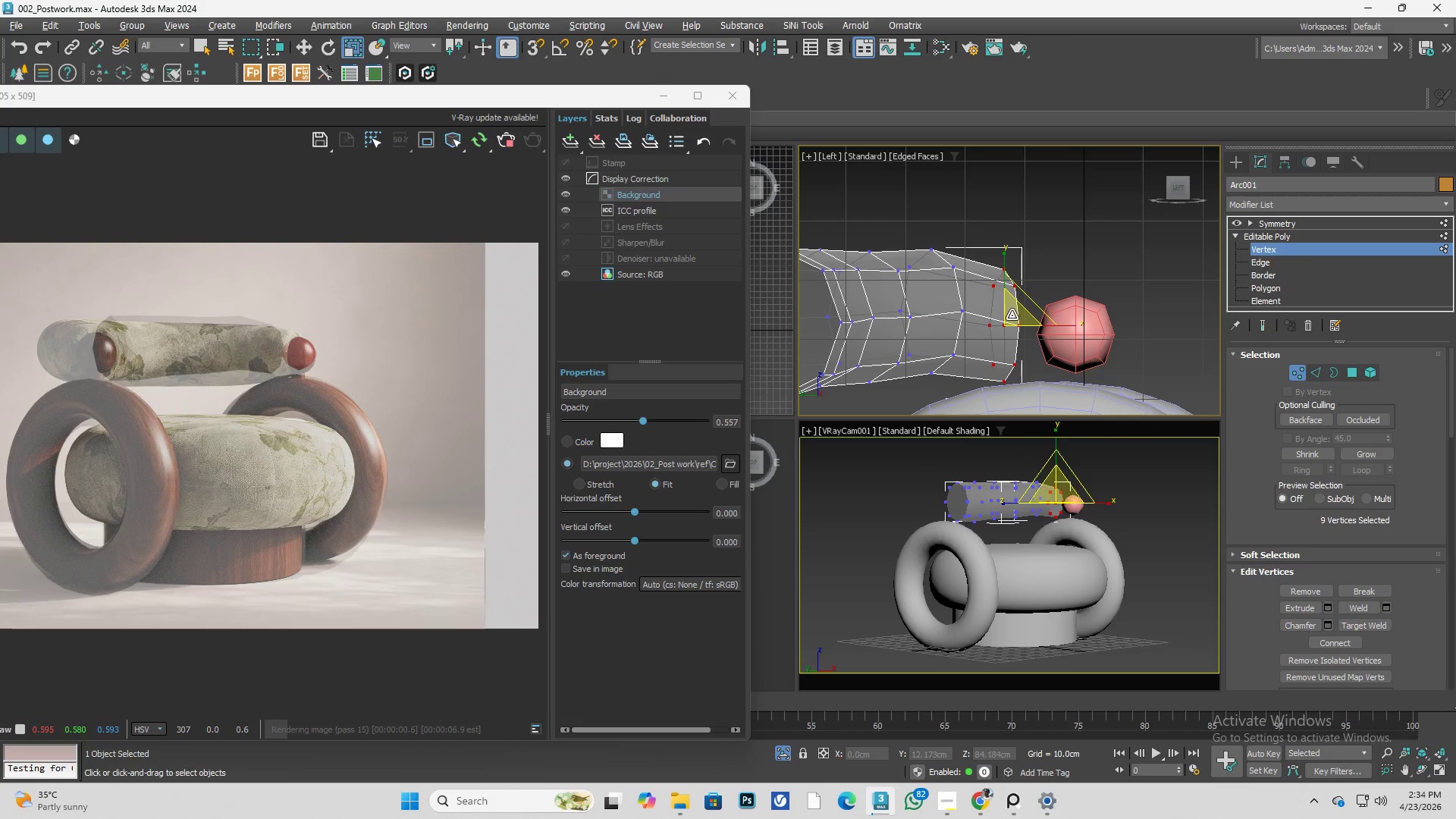 
left_click_drag(start_coordinate=[1012, 315], to_coordinate=[1012, 344])
 